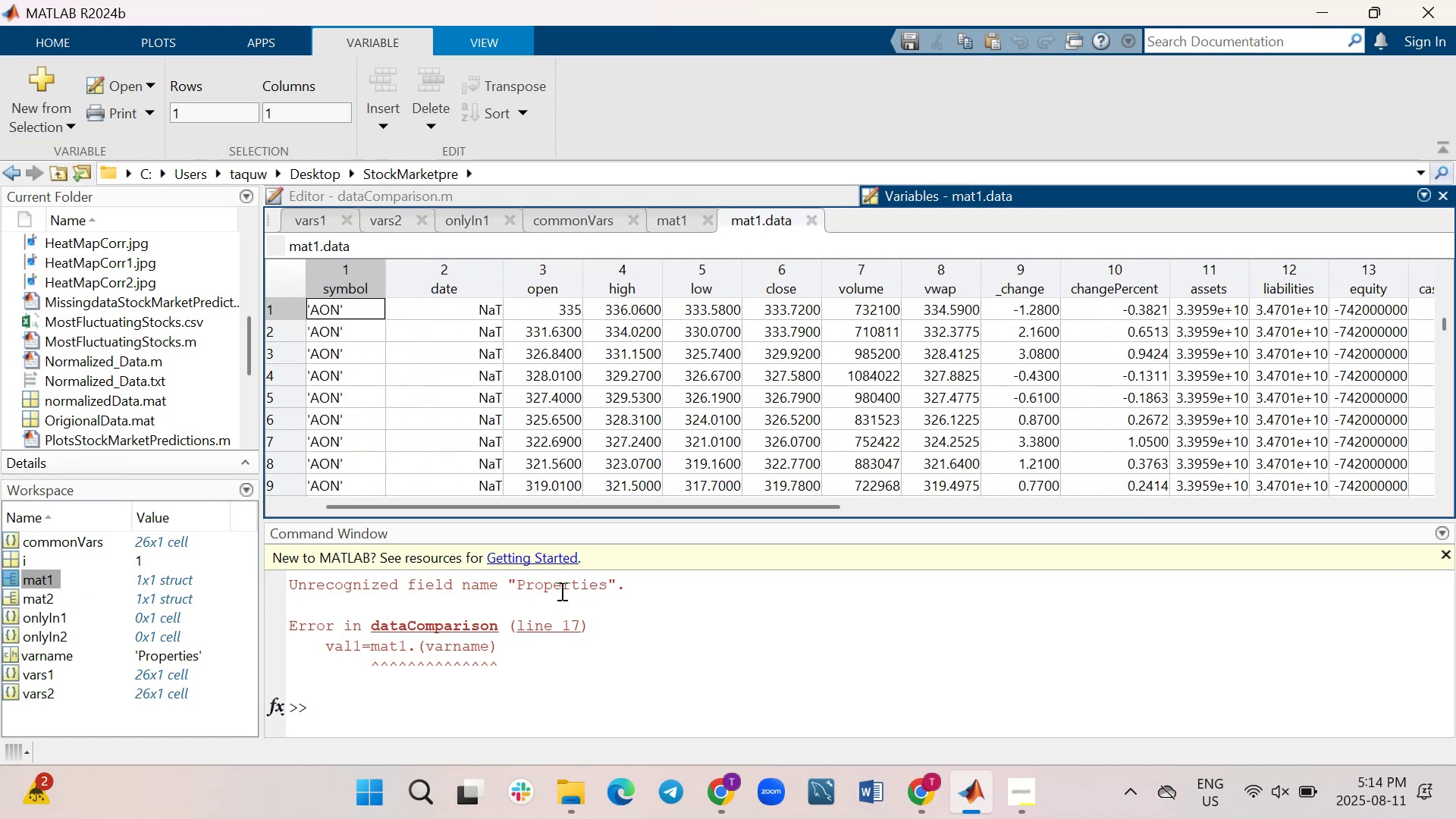 
left_click_drag(start_coordinate=[526, 586], to_coordinate=[568, 586])
 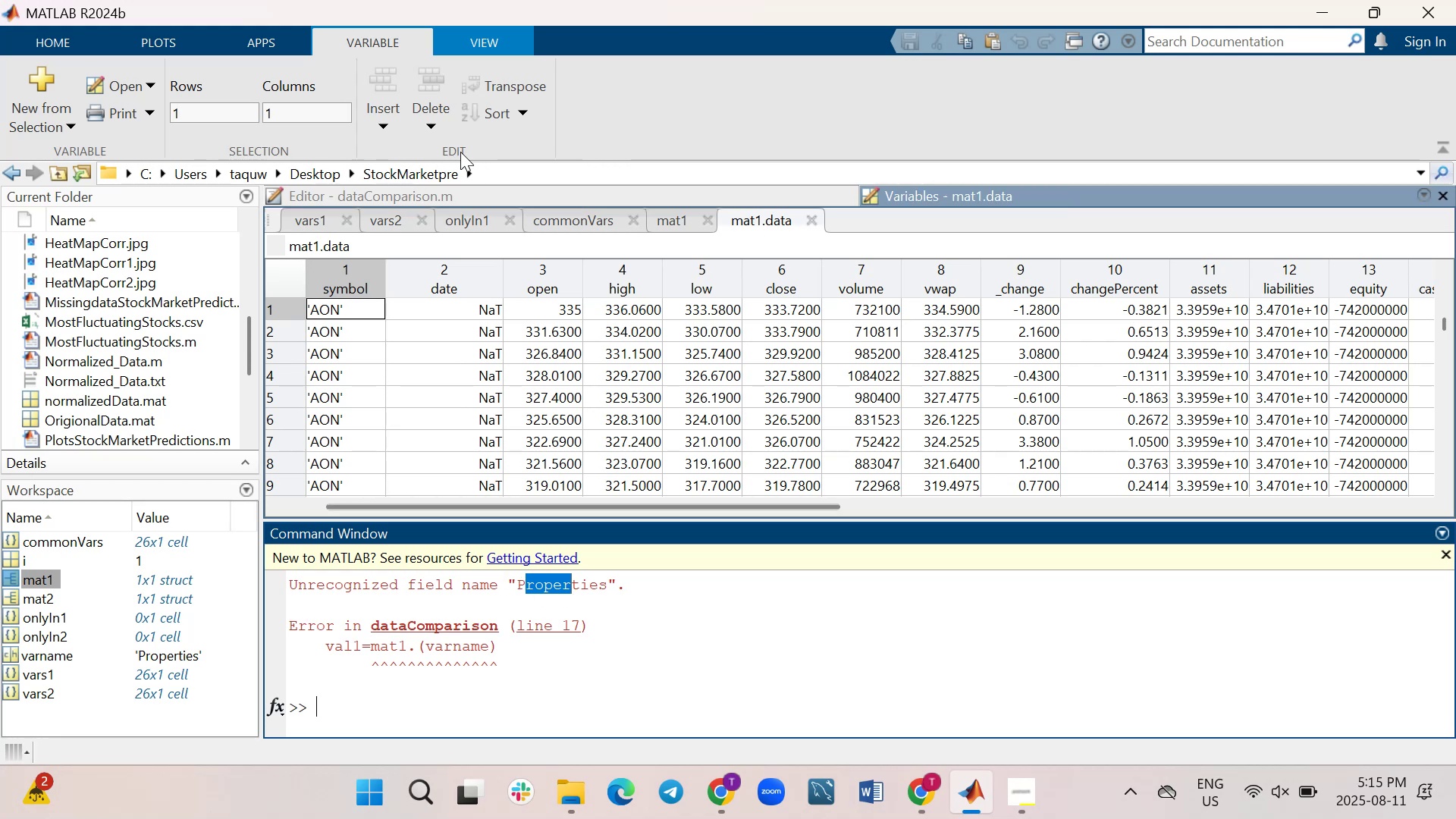 
left_click([393, 193])
 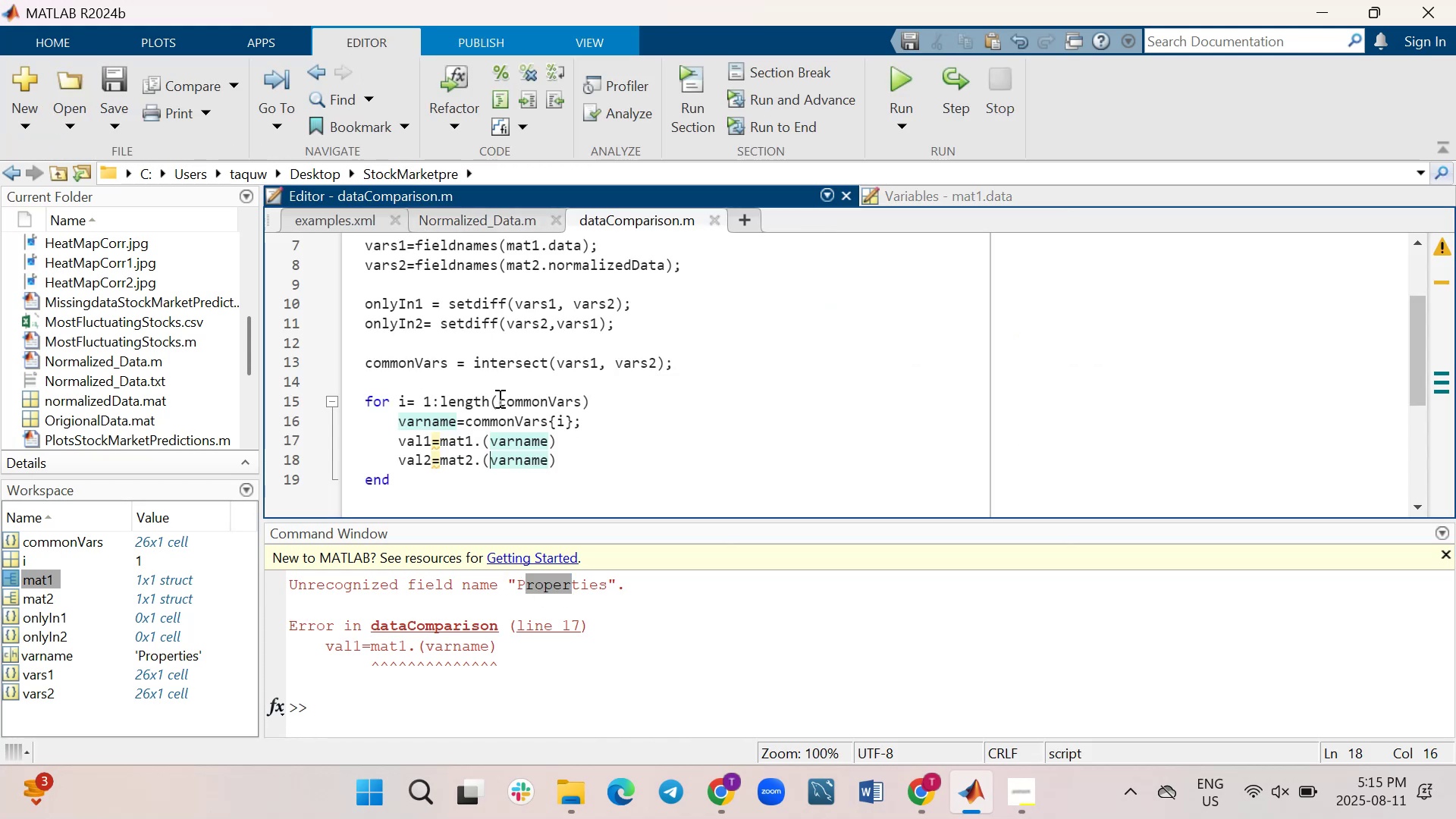 
wait(9.35)
 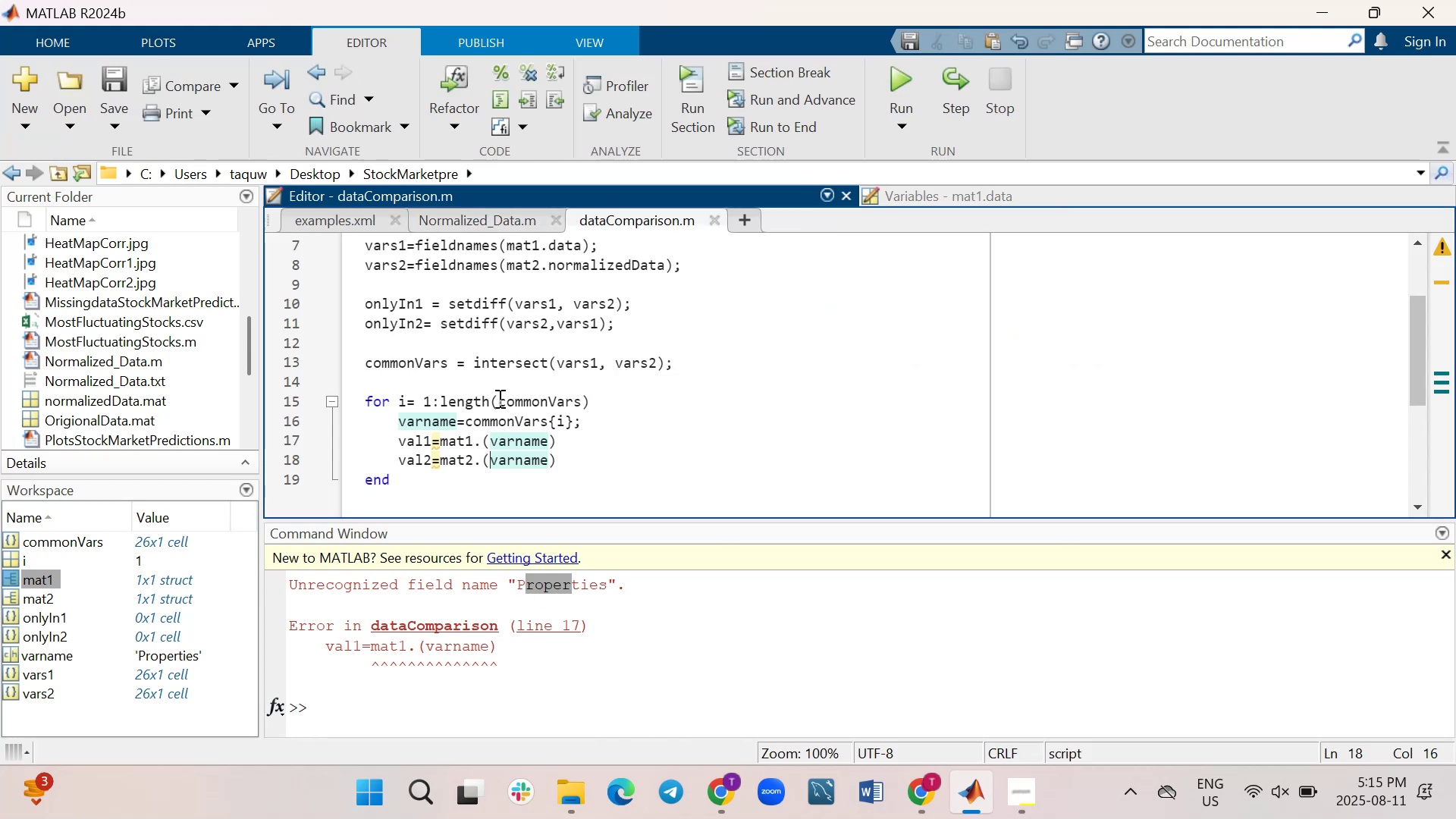 
key(Minus)
 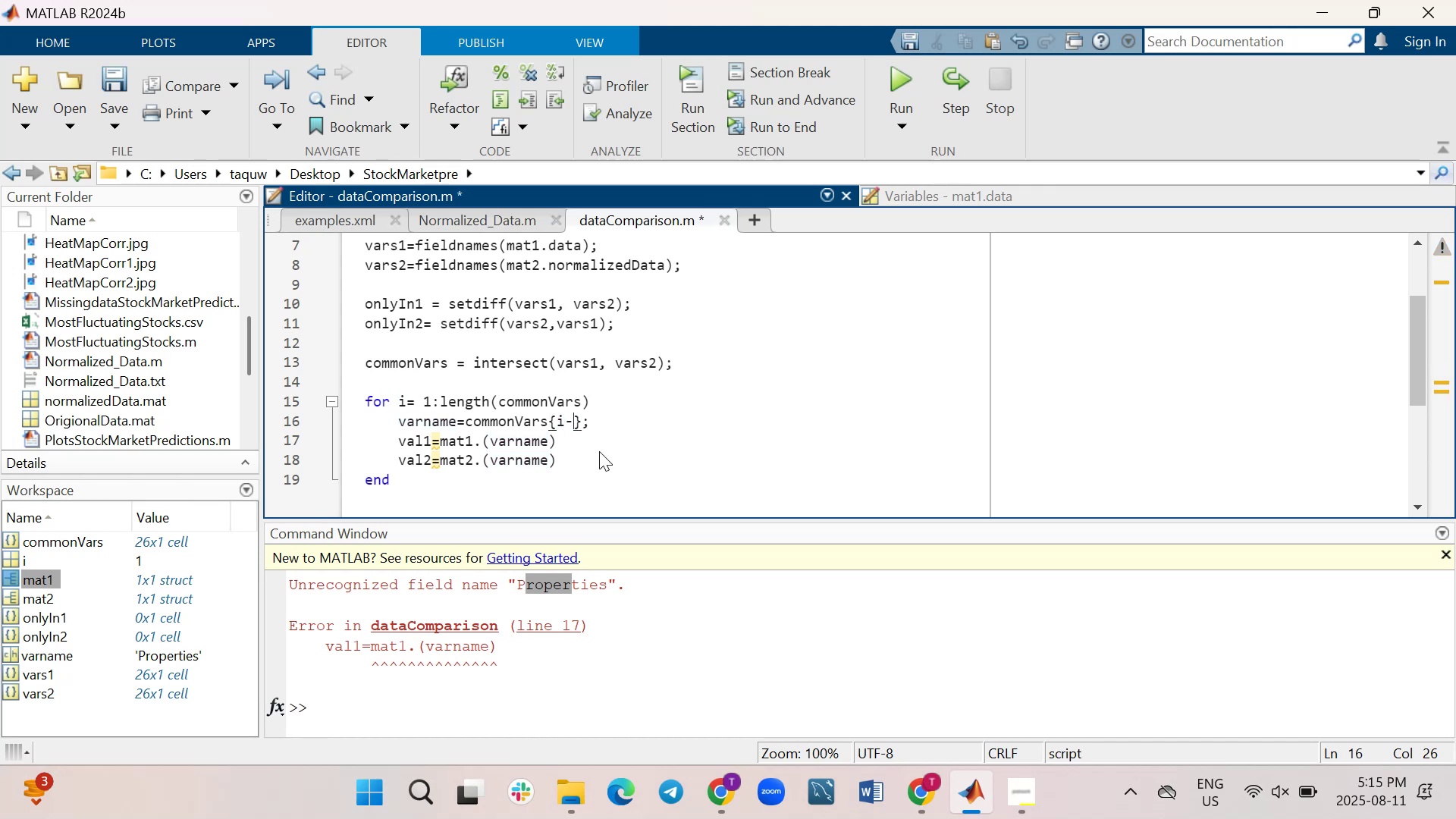 
key(1)
 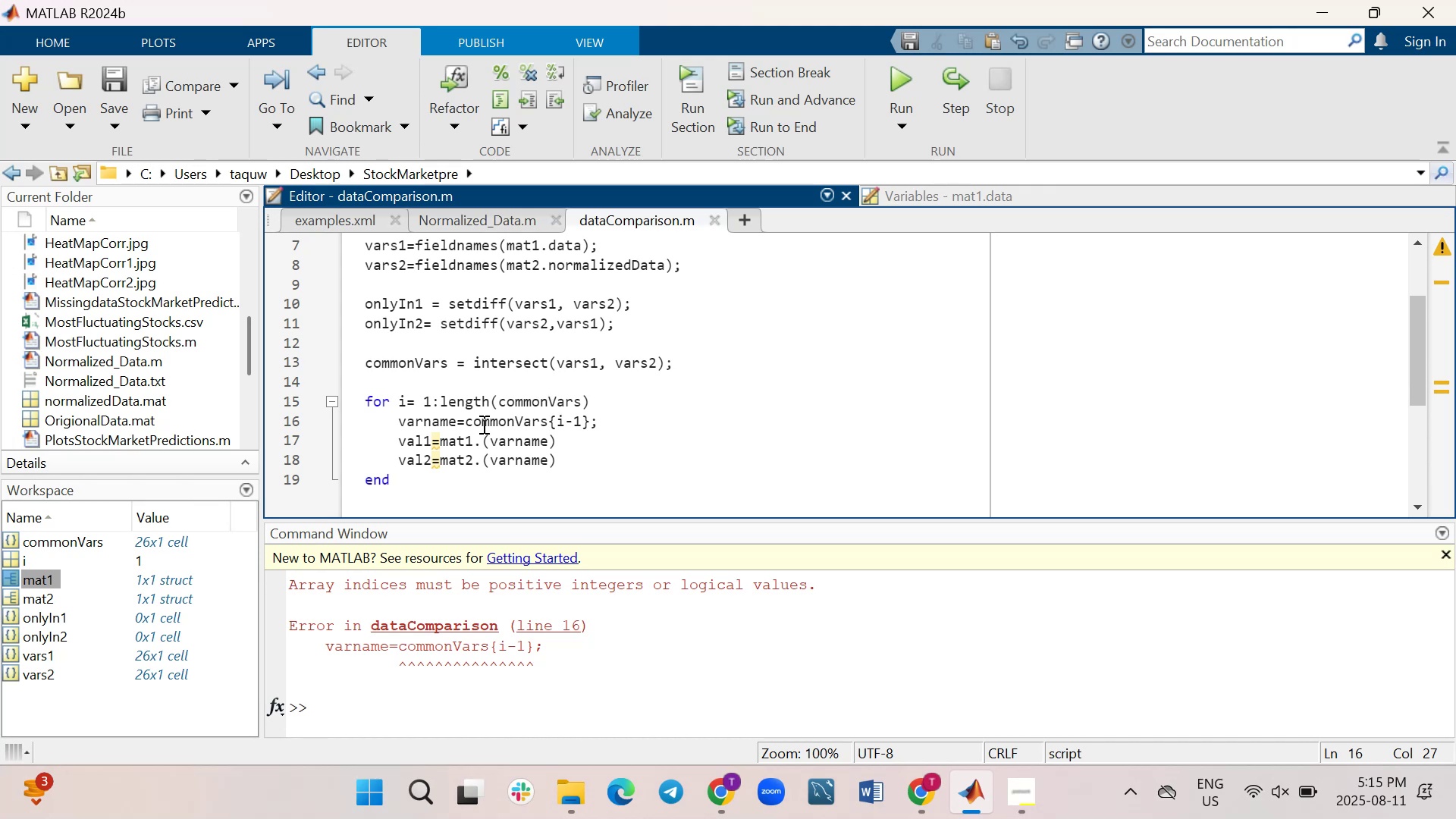 
wait(22.98)
 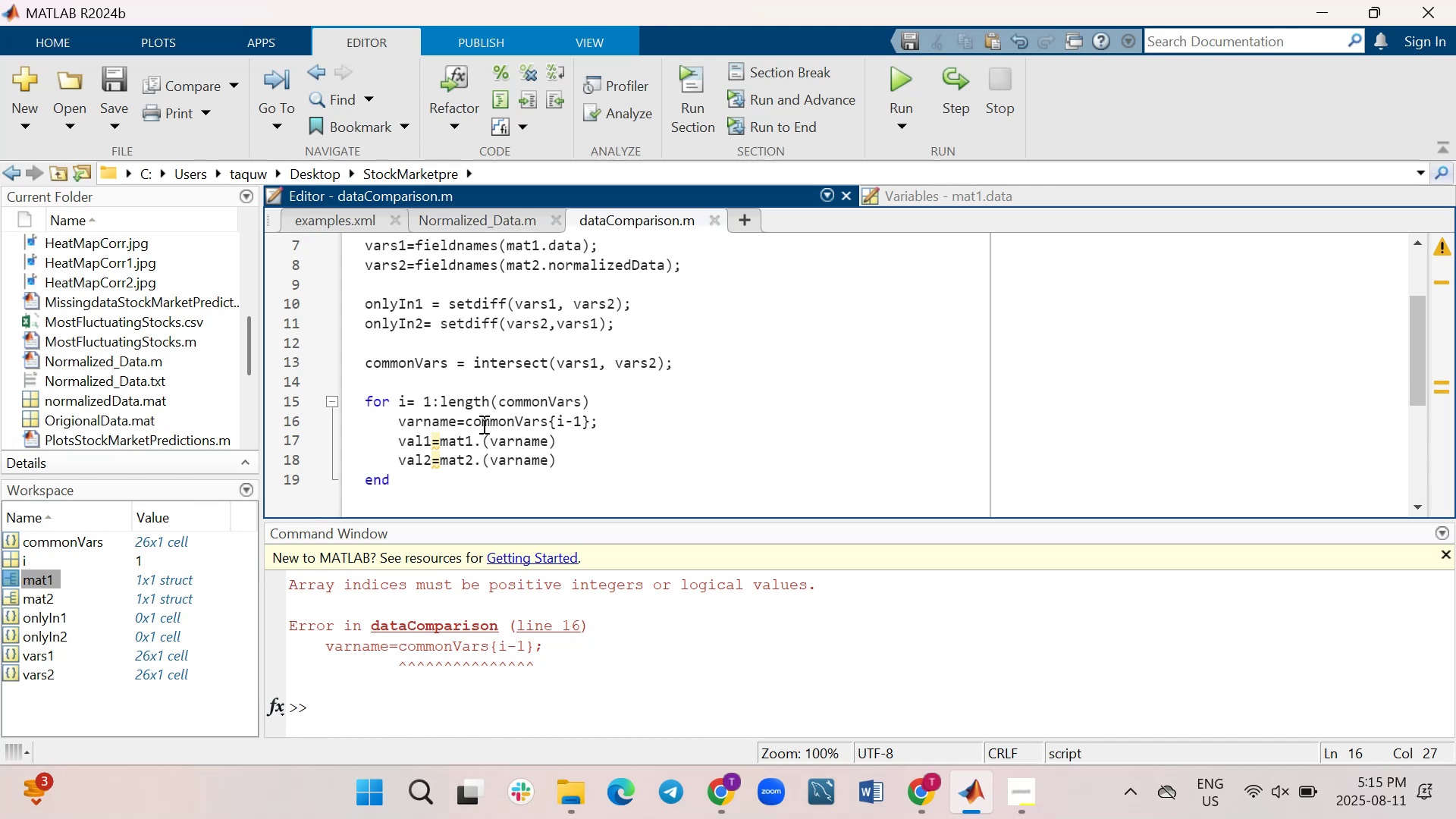 
key(Backspace)
 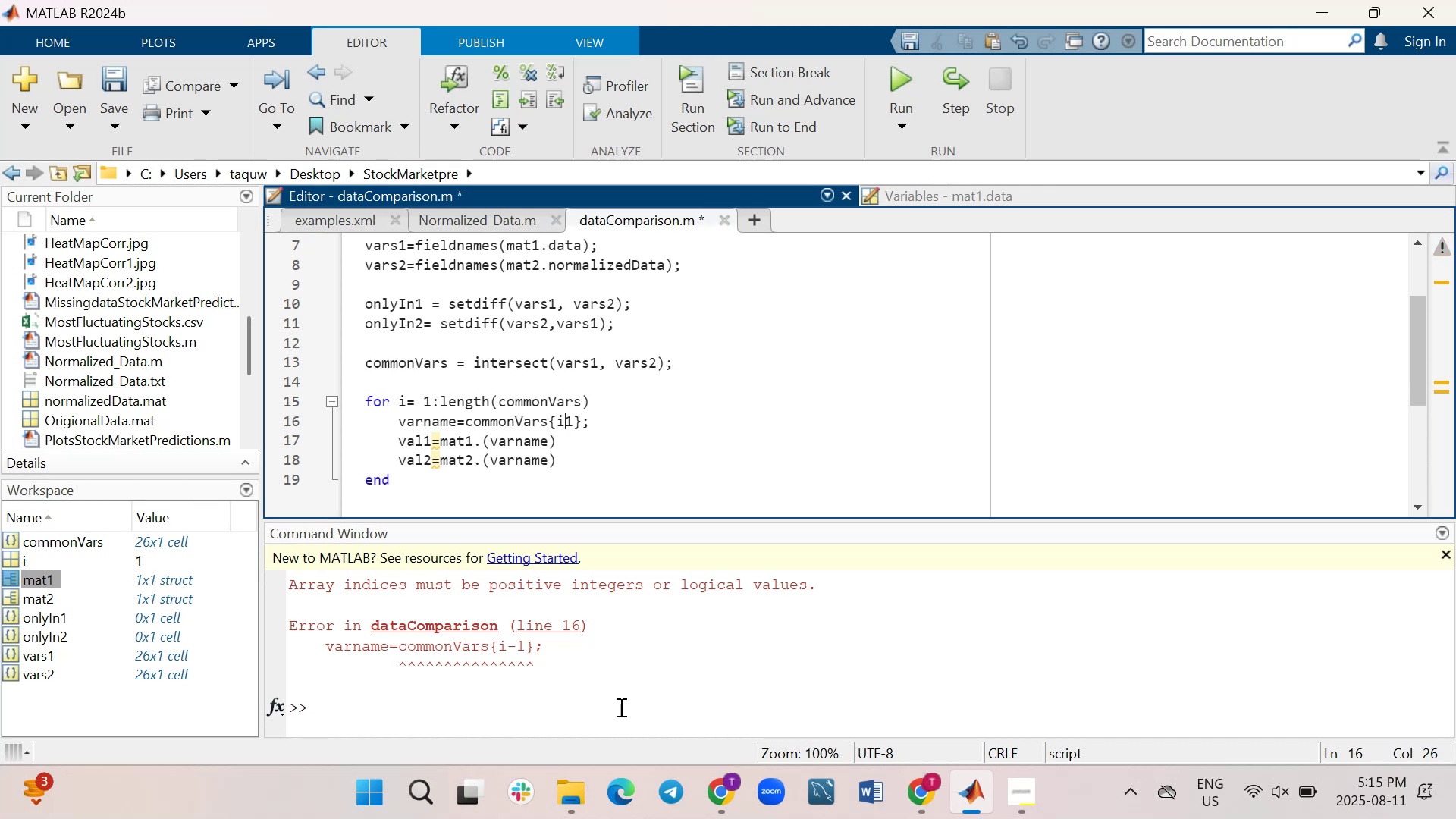 
key(Shift+Equal)
 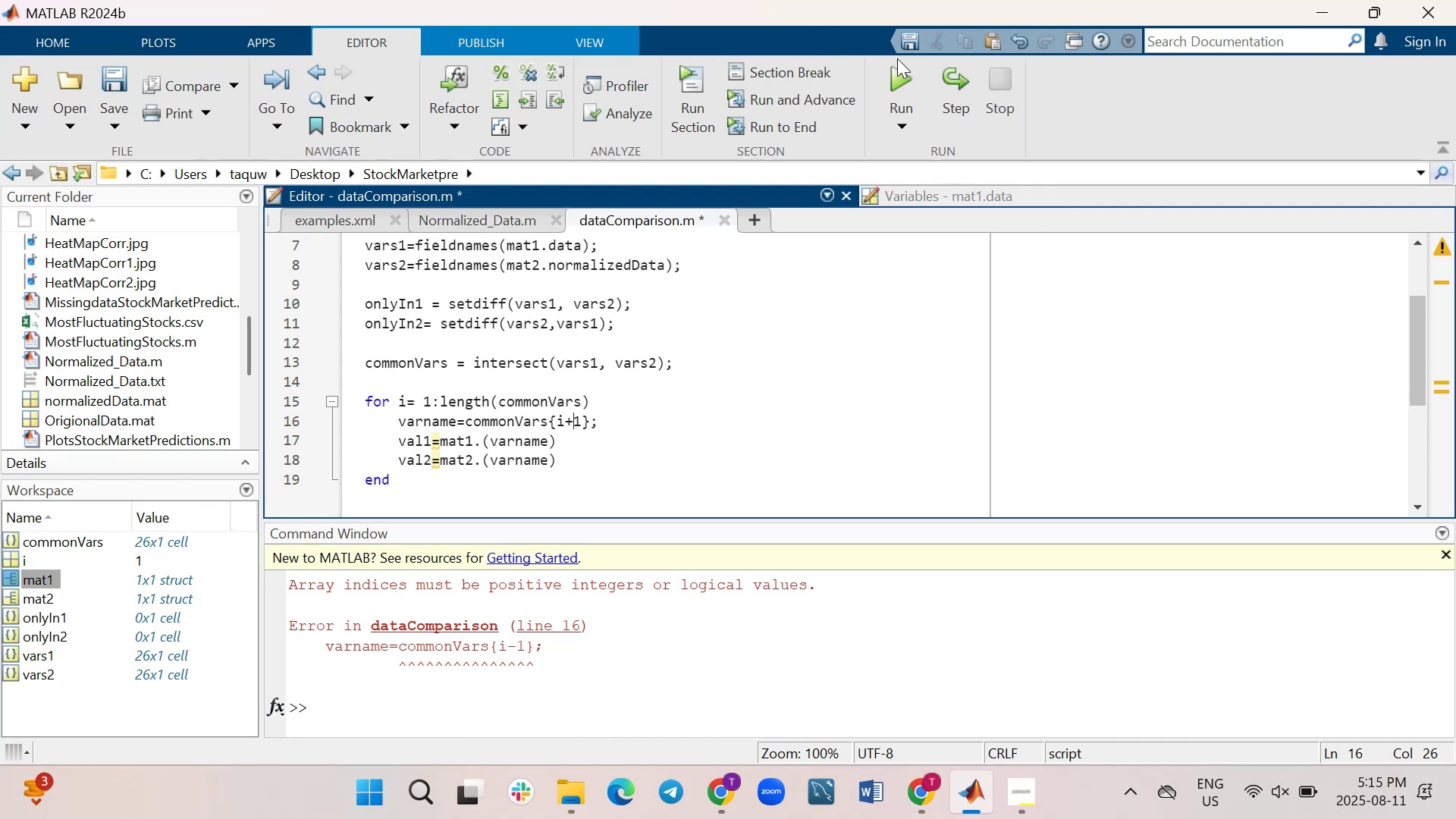 
left_click([897, 67])
 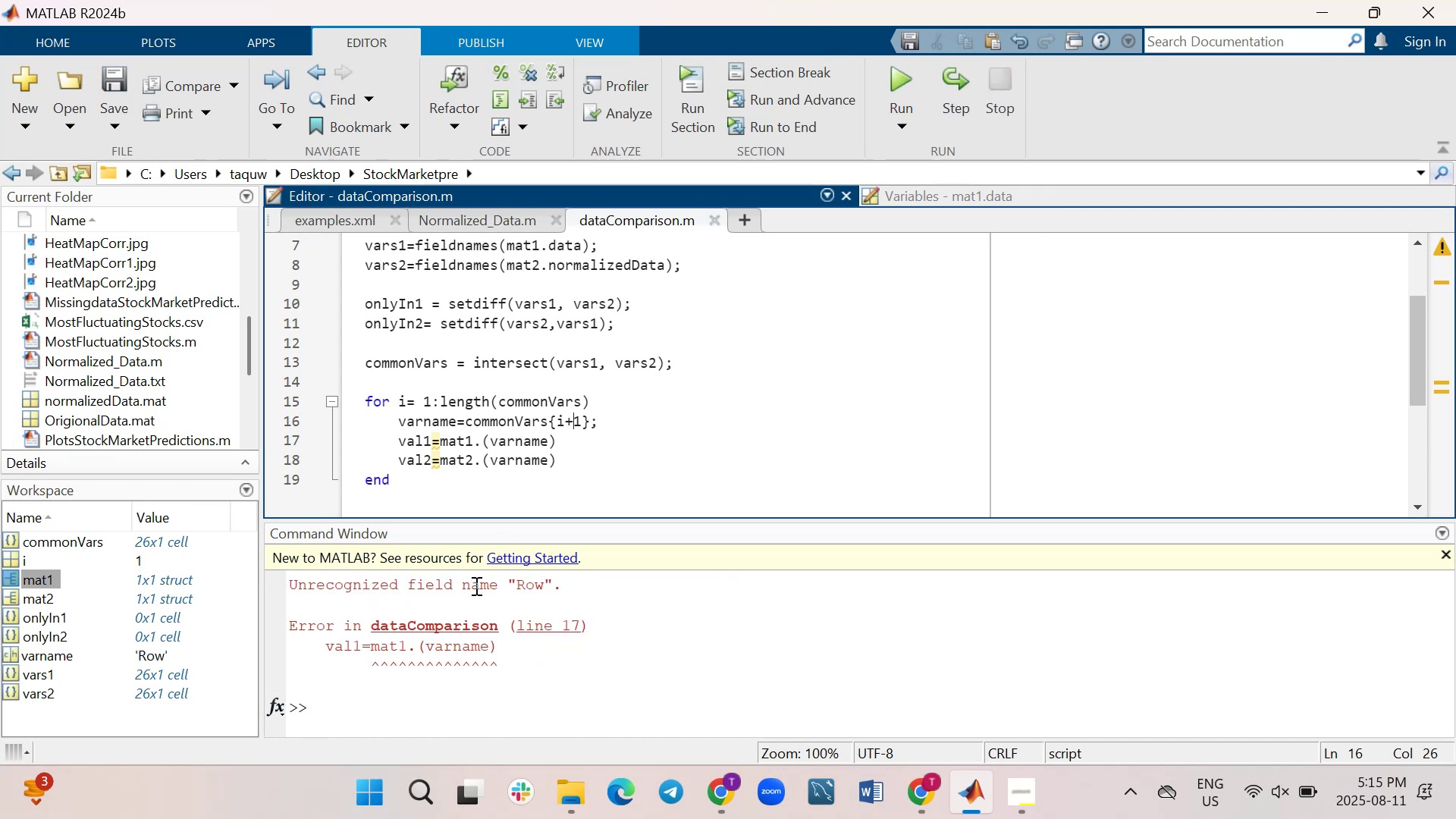 
wait(5.1)
 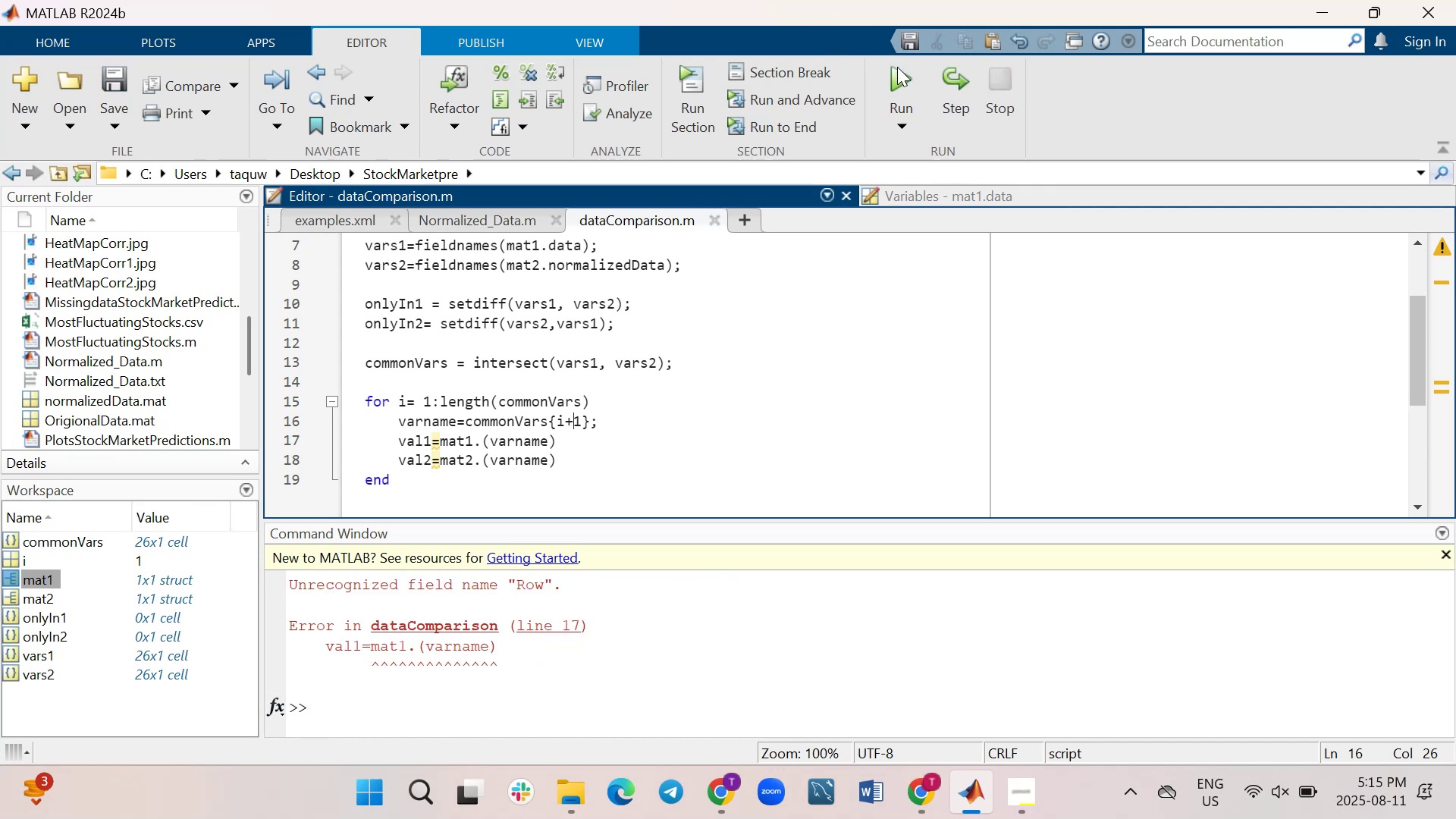 
left_click_drag(start_coordinate=[545, 586], to_coordinate=[516, 585])
 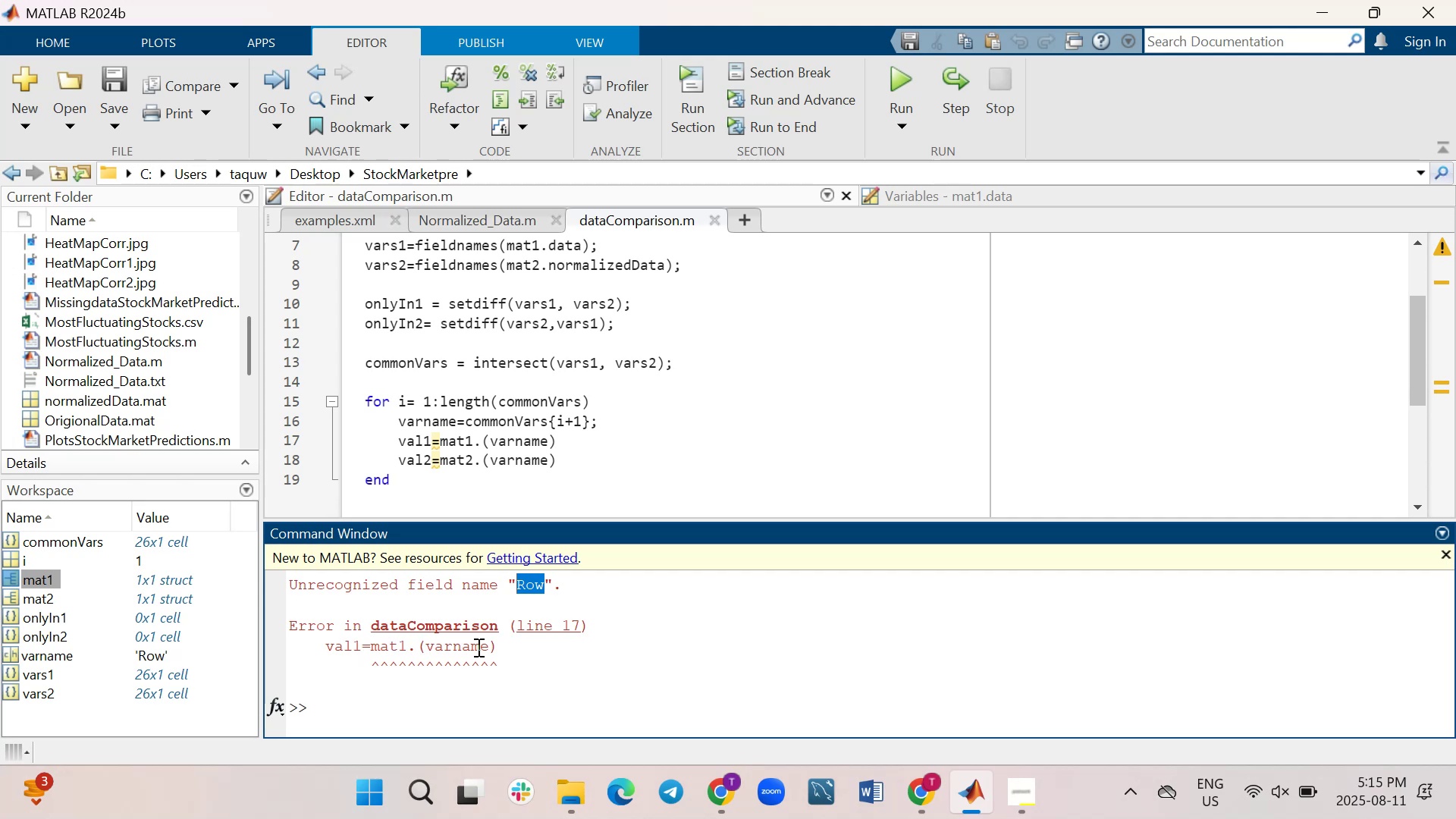 
wait(9.42)
 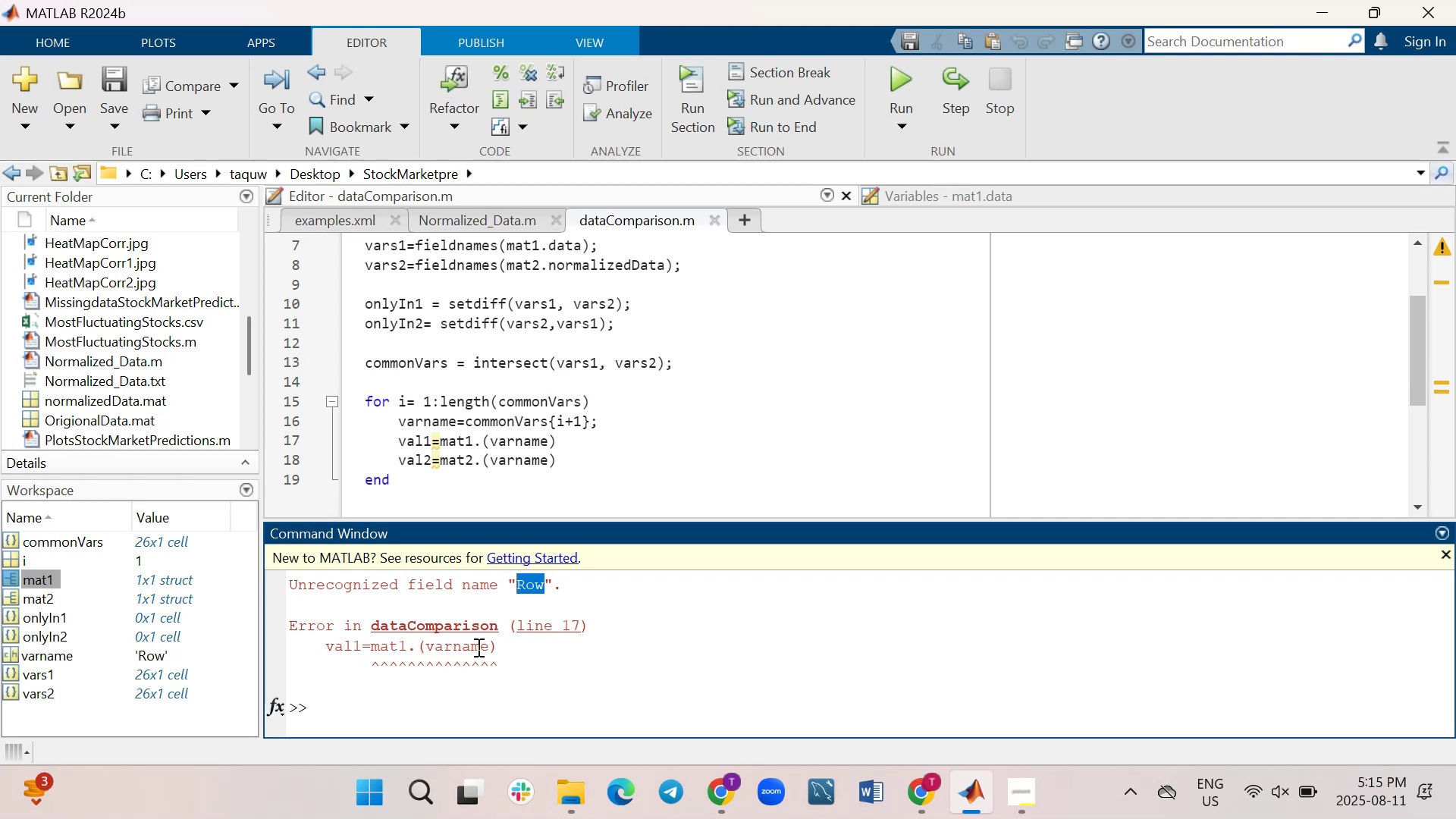 
double_click([9, 541])
 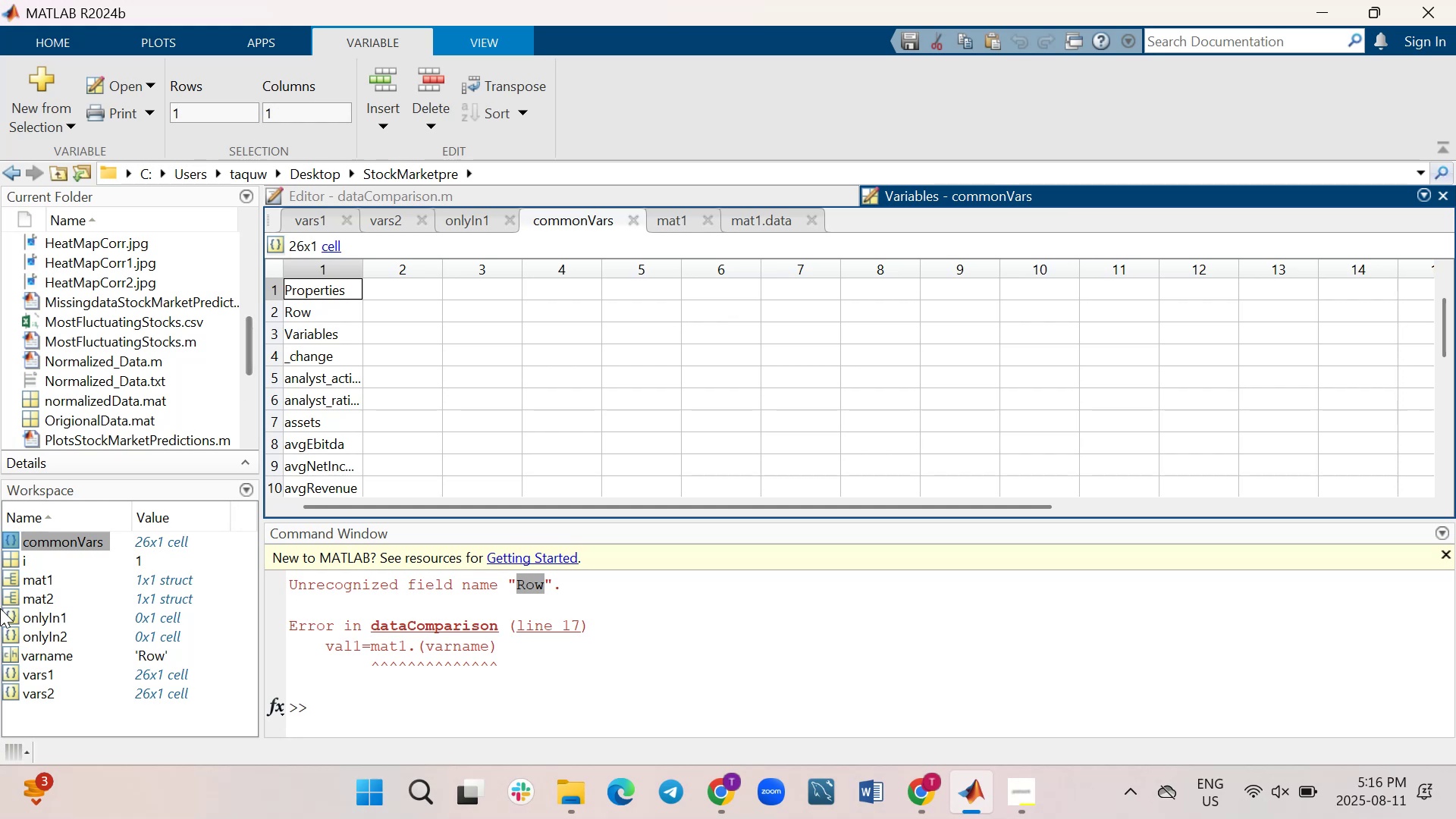 
wait(6.56)
 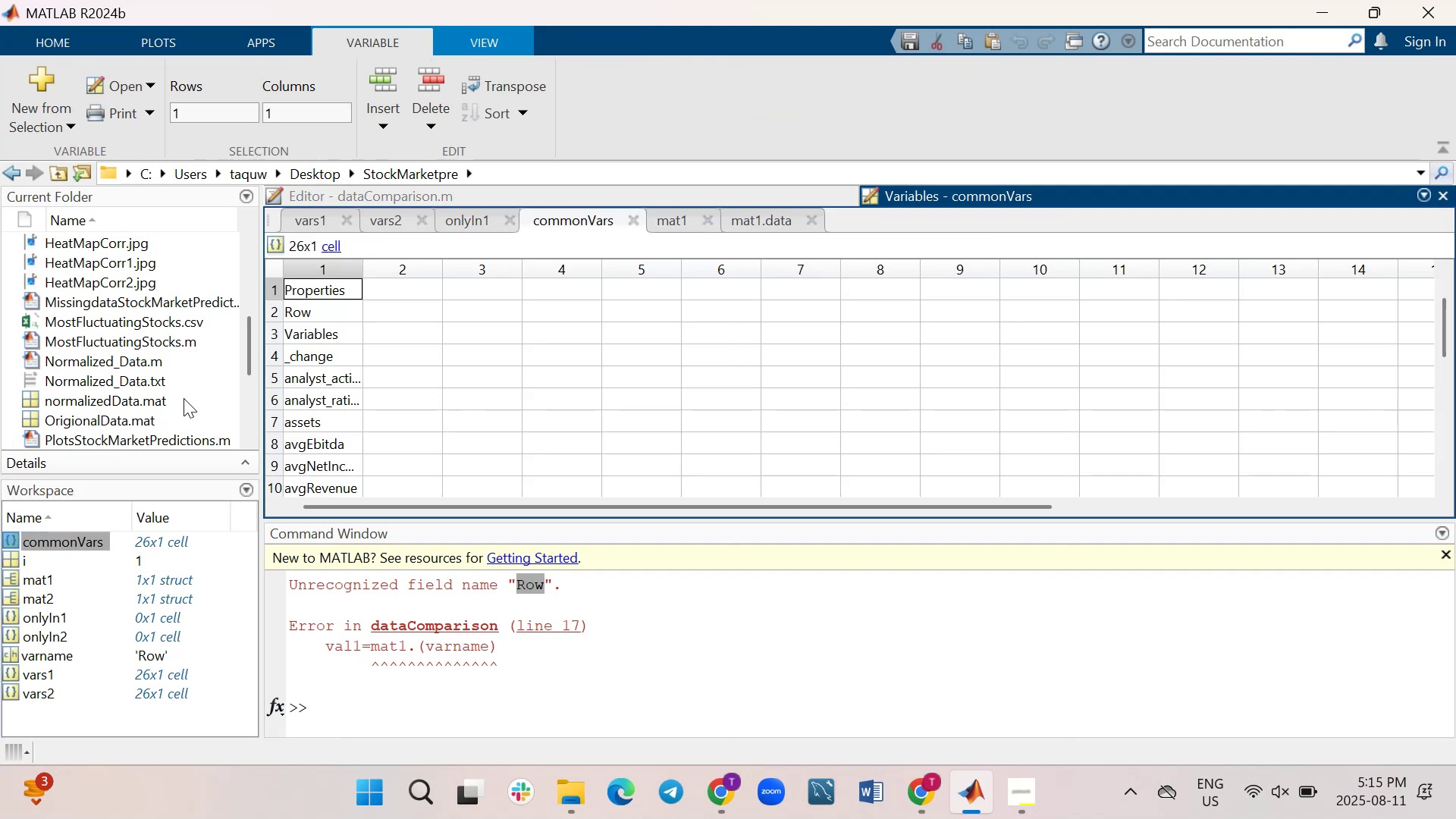 
double_click([11, 582])
 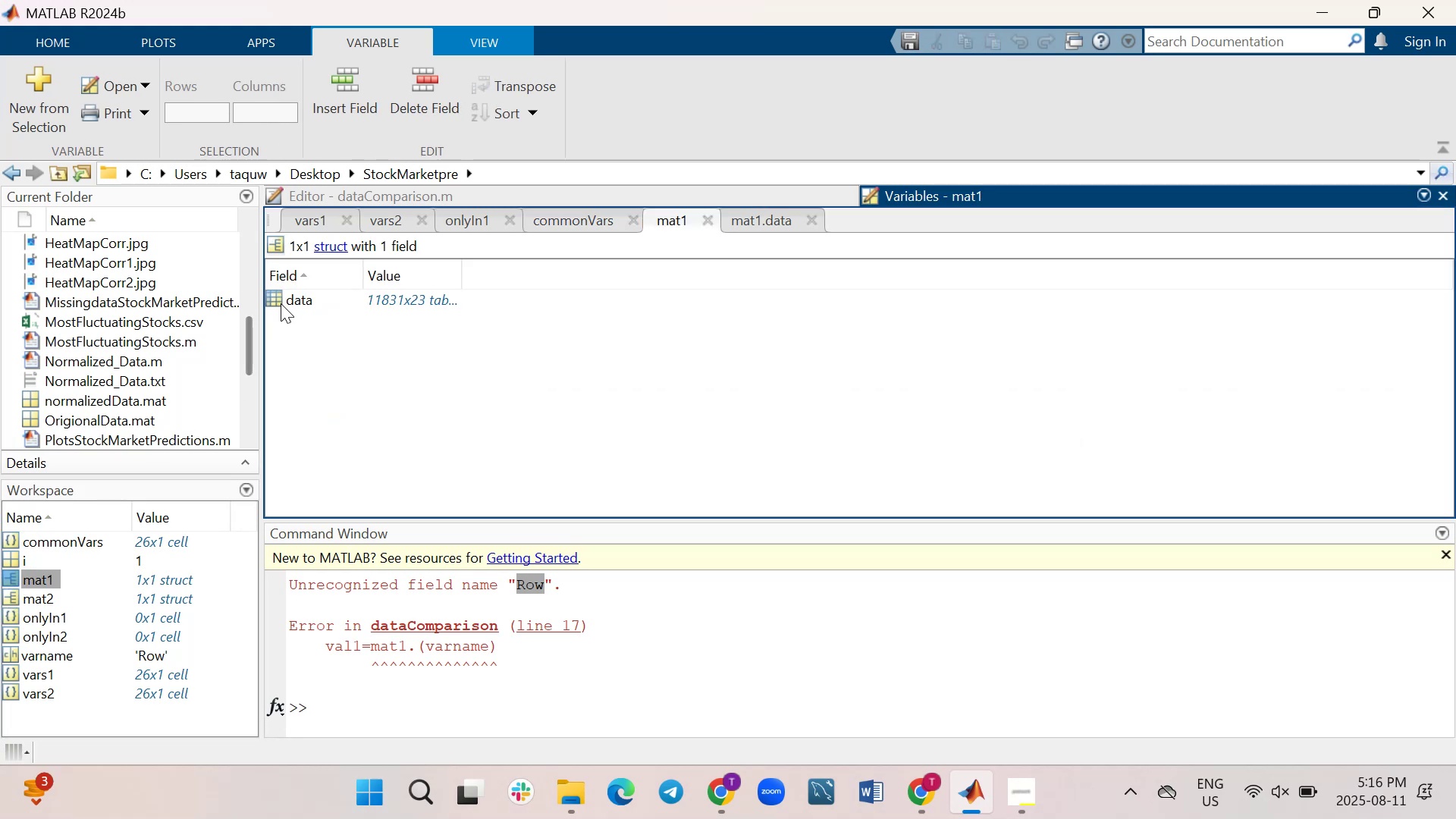 
double_click([271, 303])
 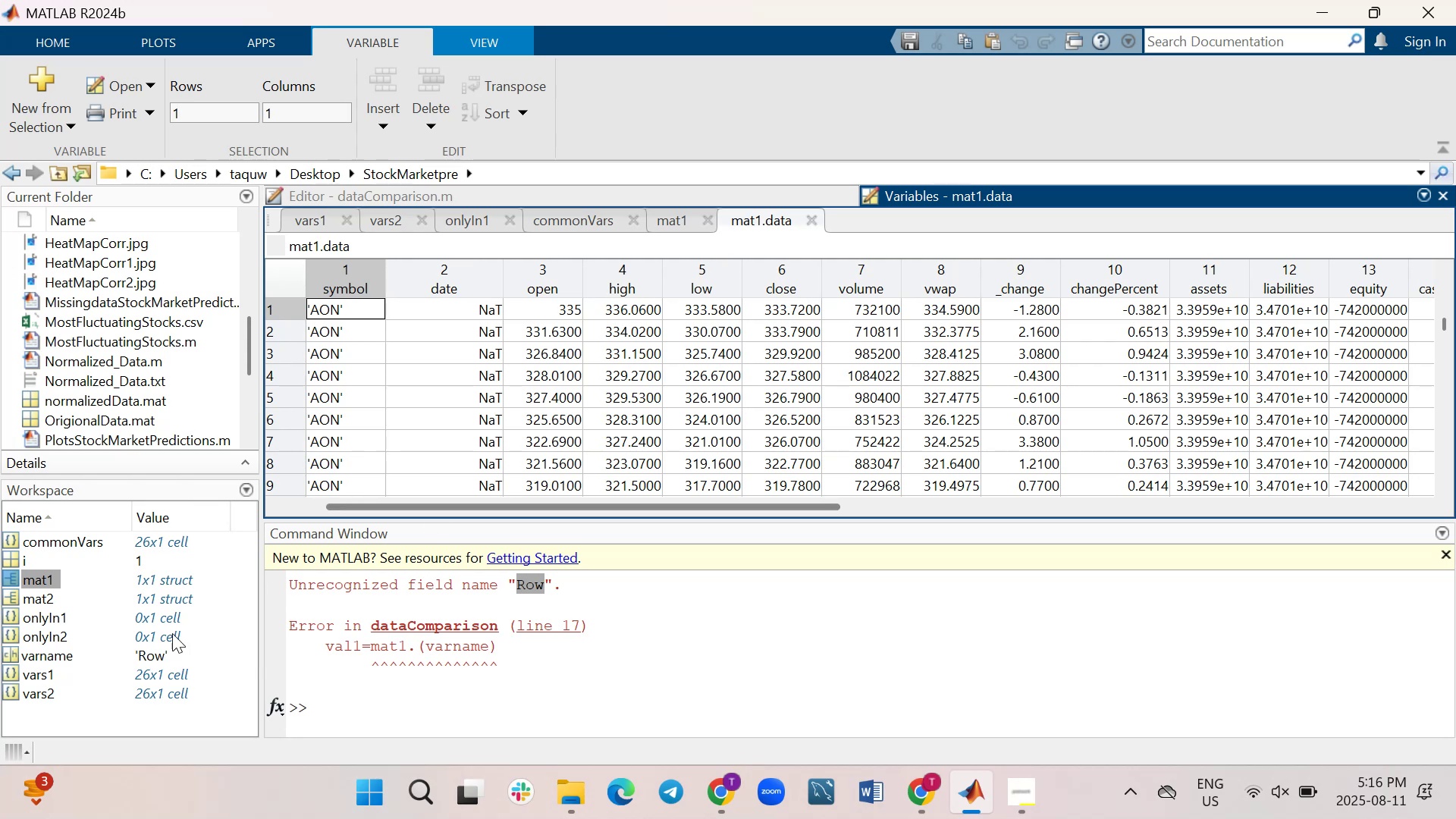 
wait(5.52)
 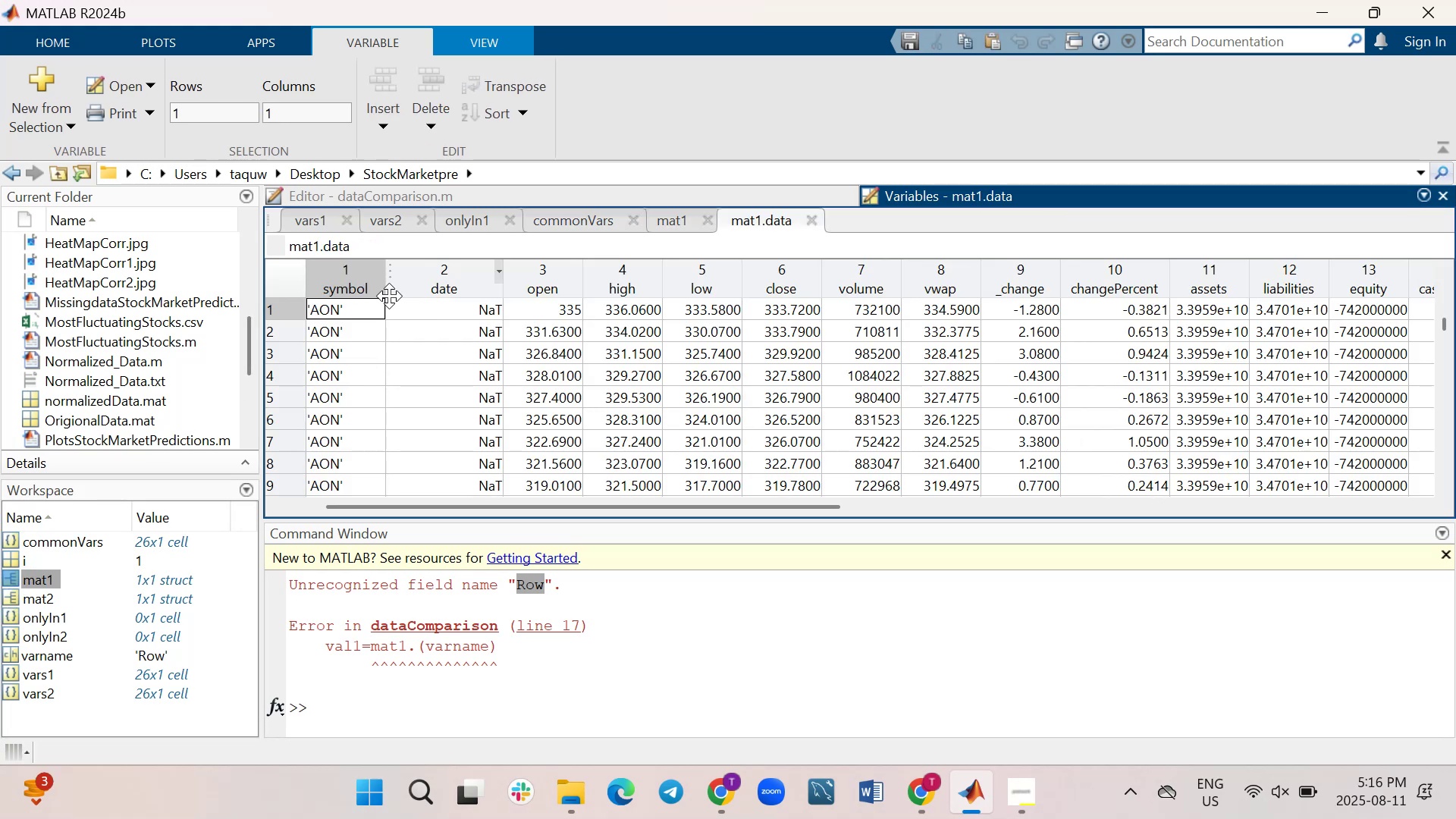 
double_click([10, 535])
 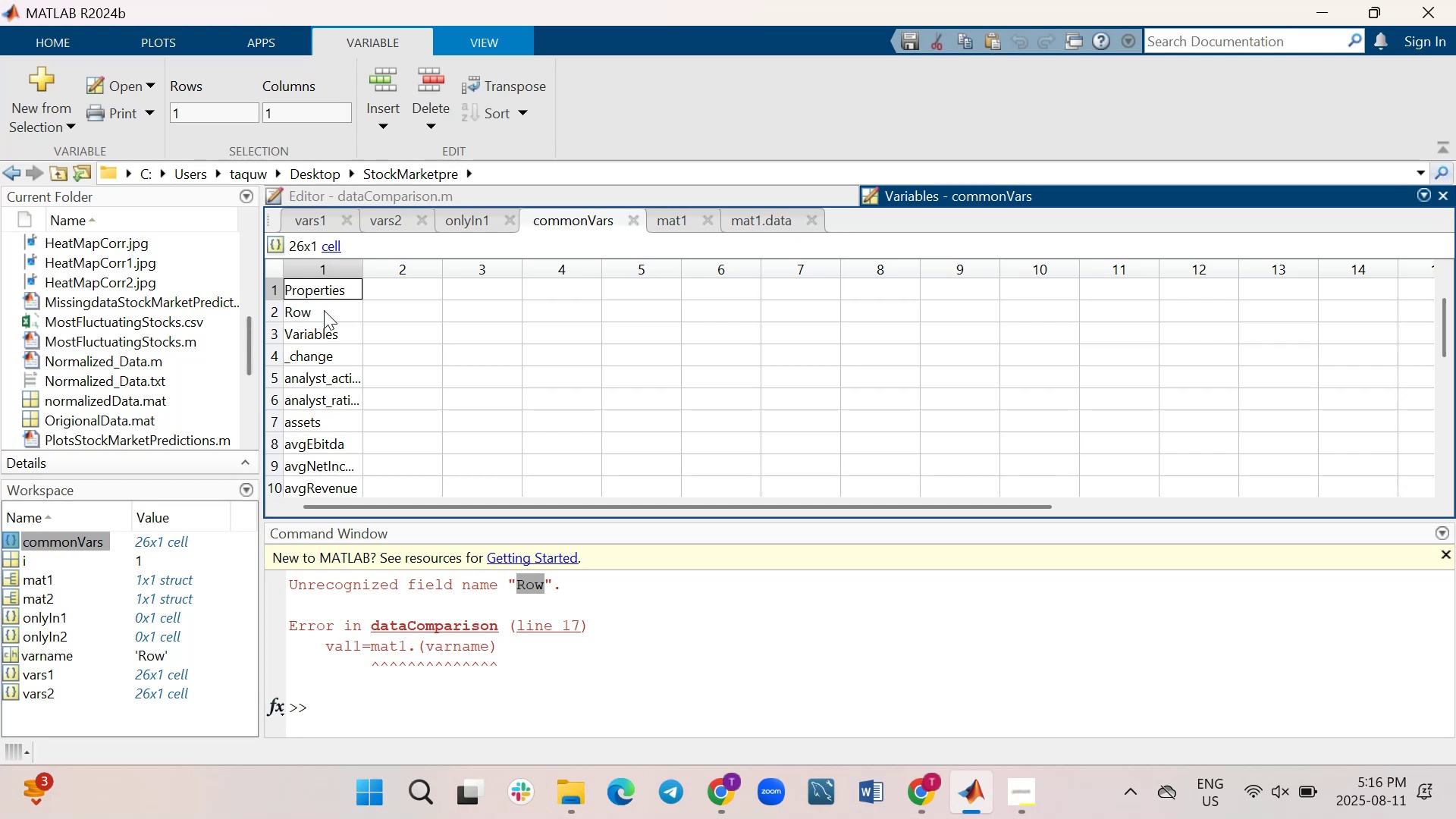 
wait(27.35)
 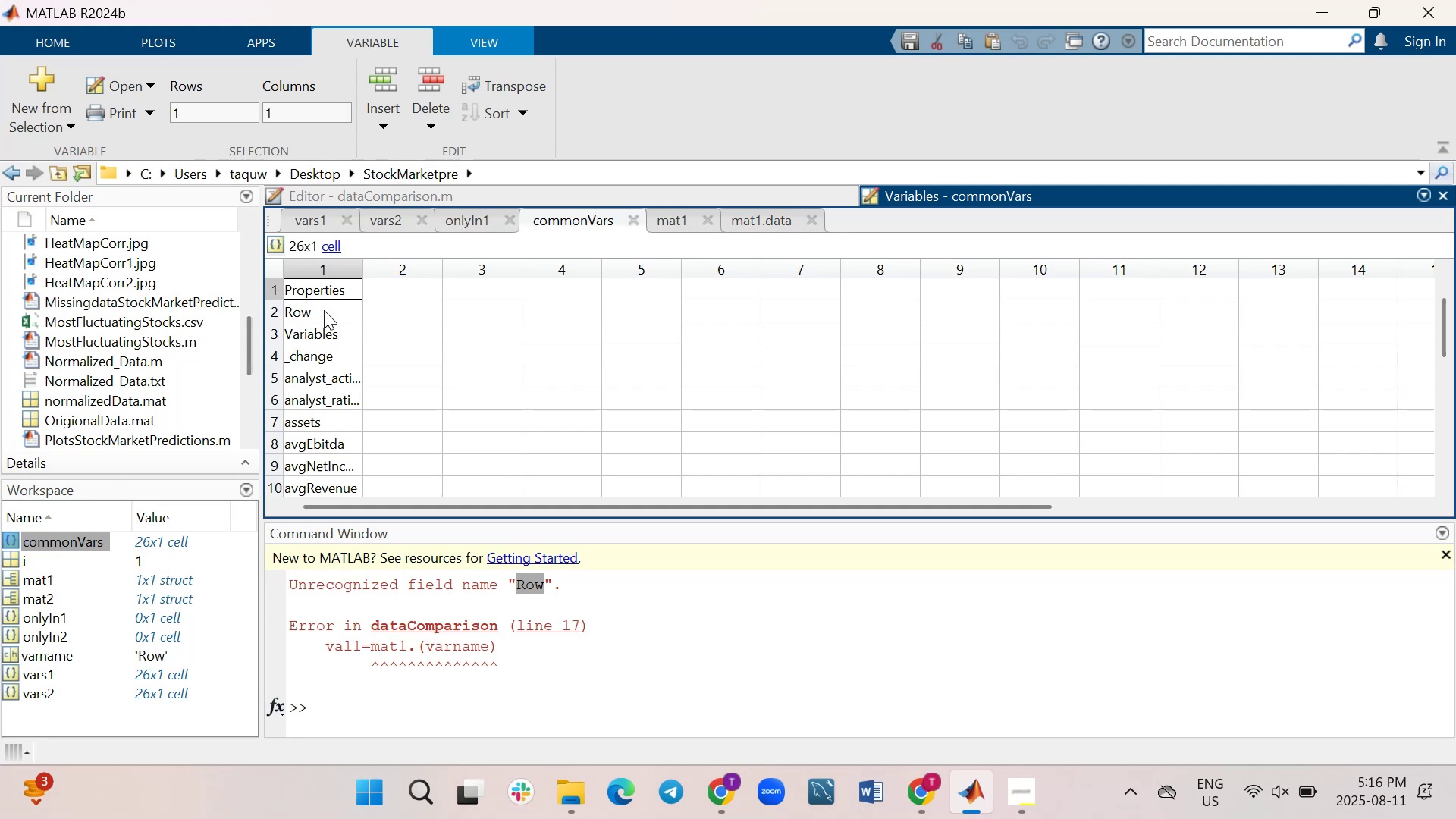 
double_click([8, 671])
 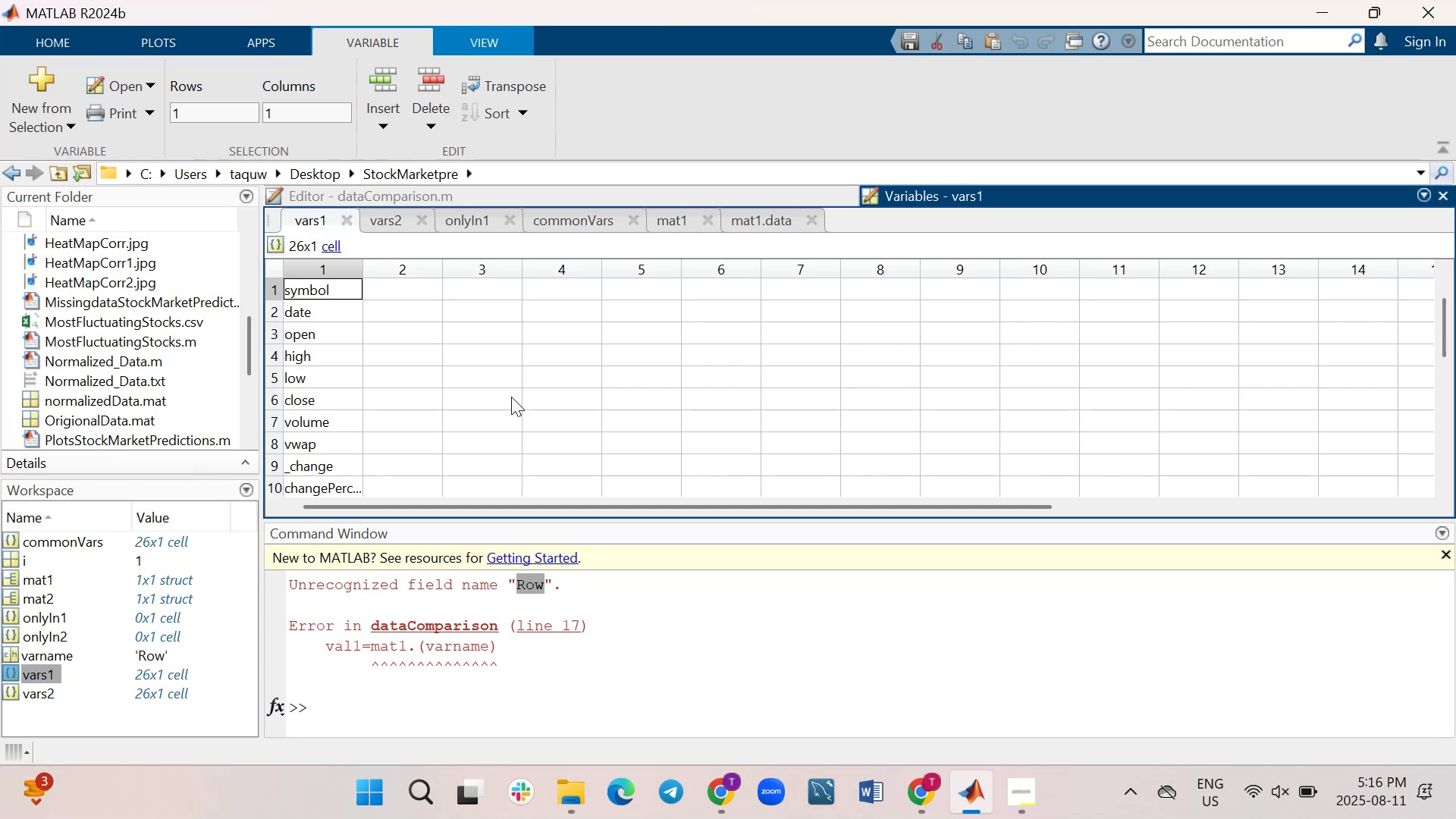 
wait(8.26)
 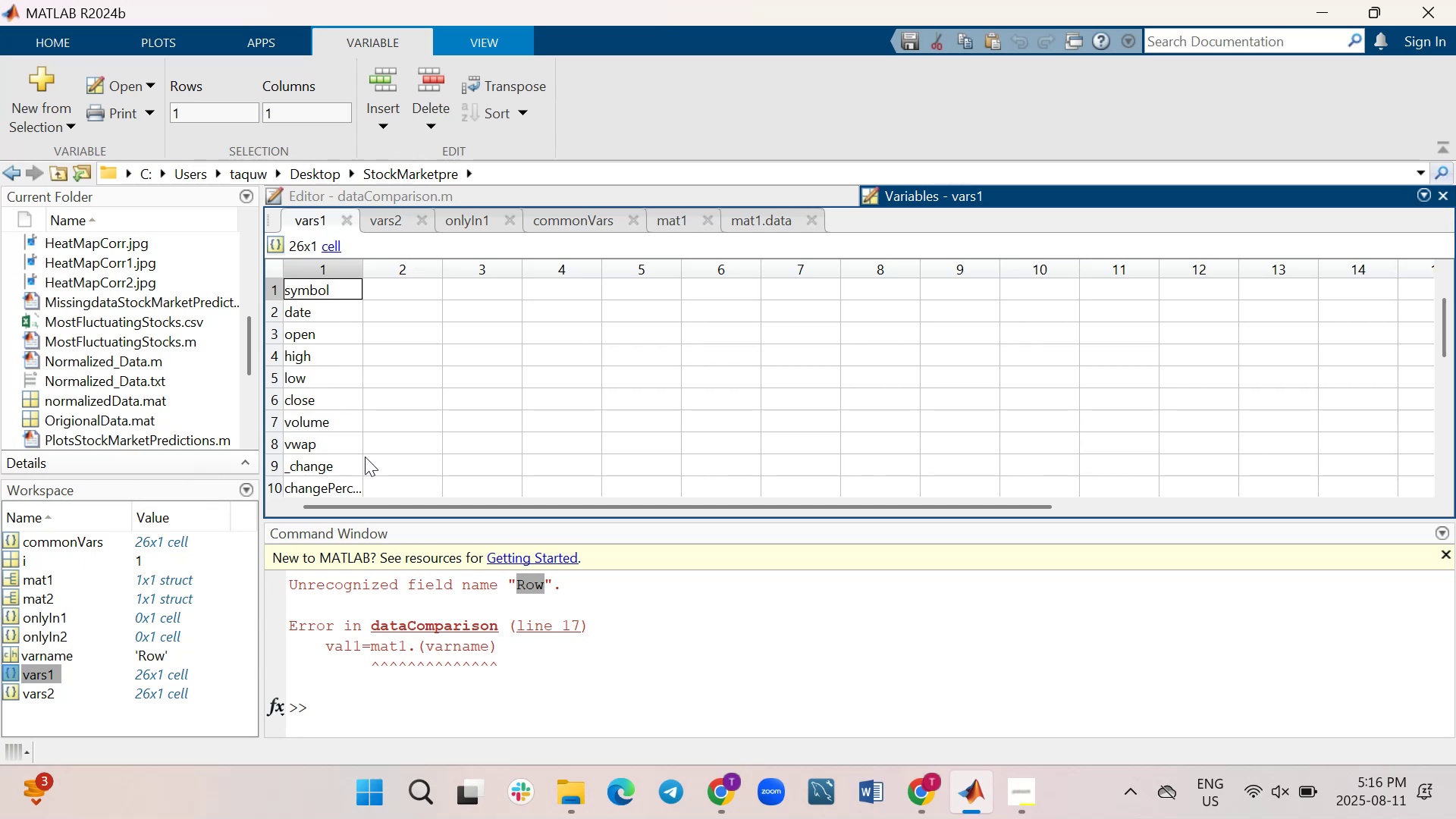 
key(Control+F)
 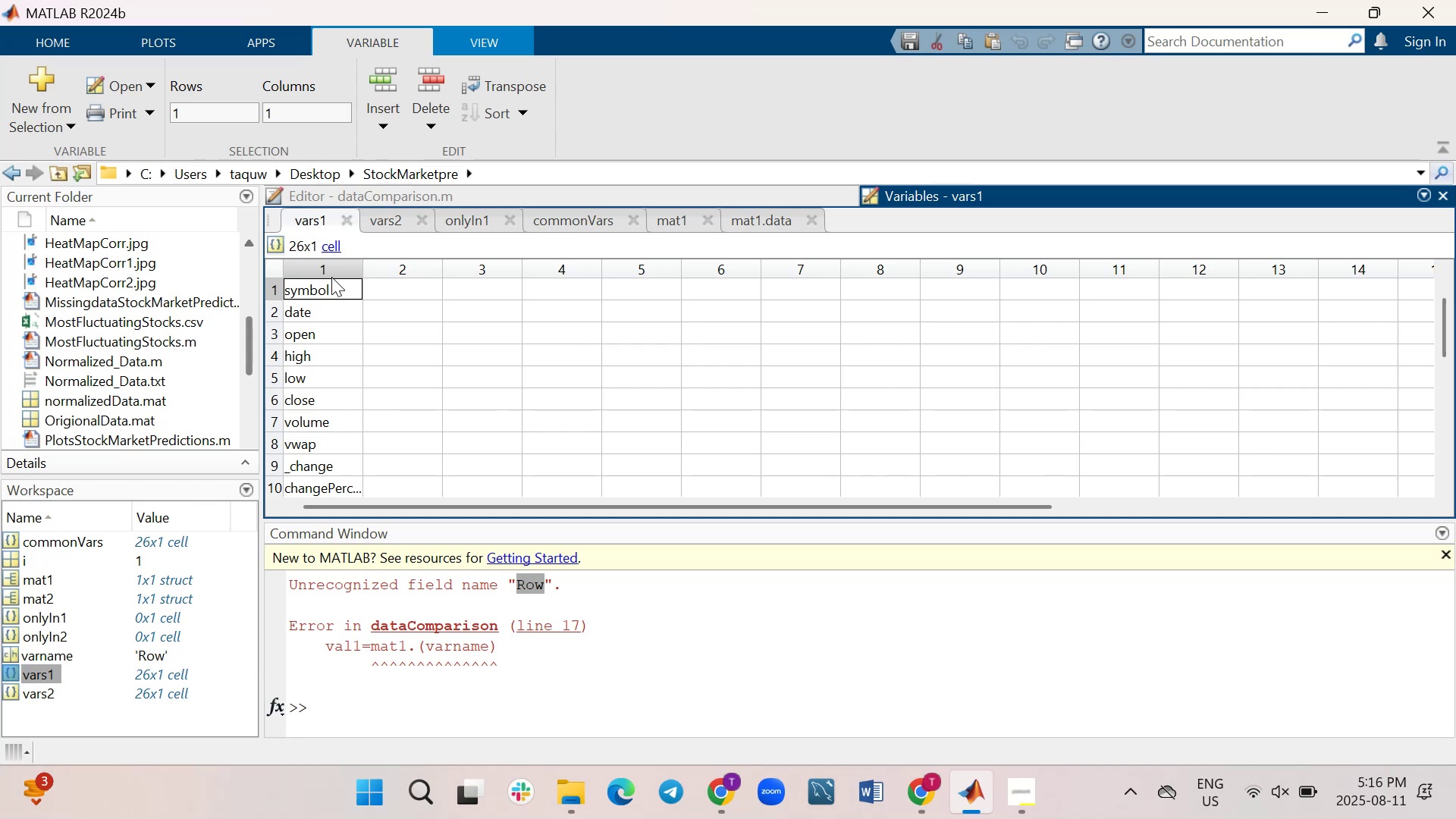 
wait(5.43)
 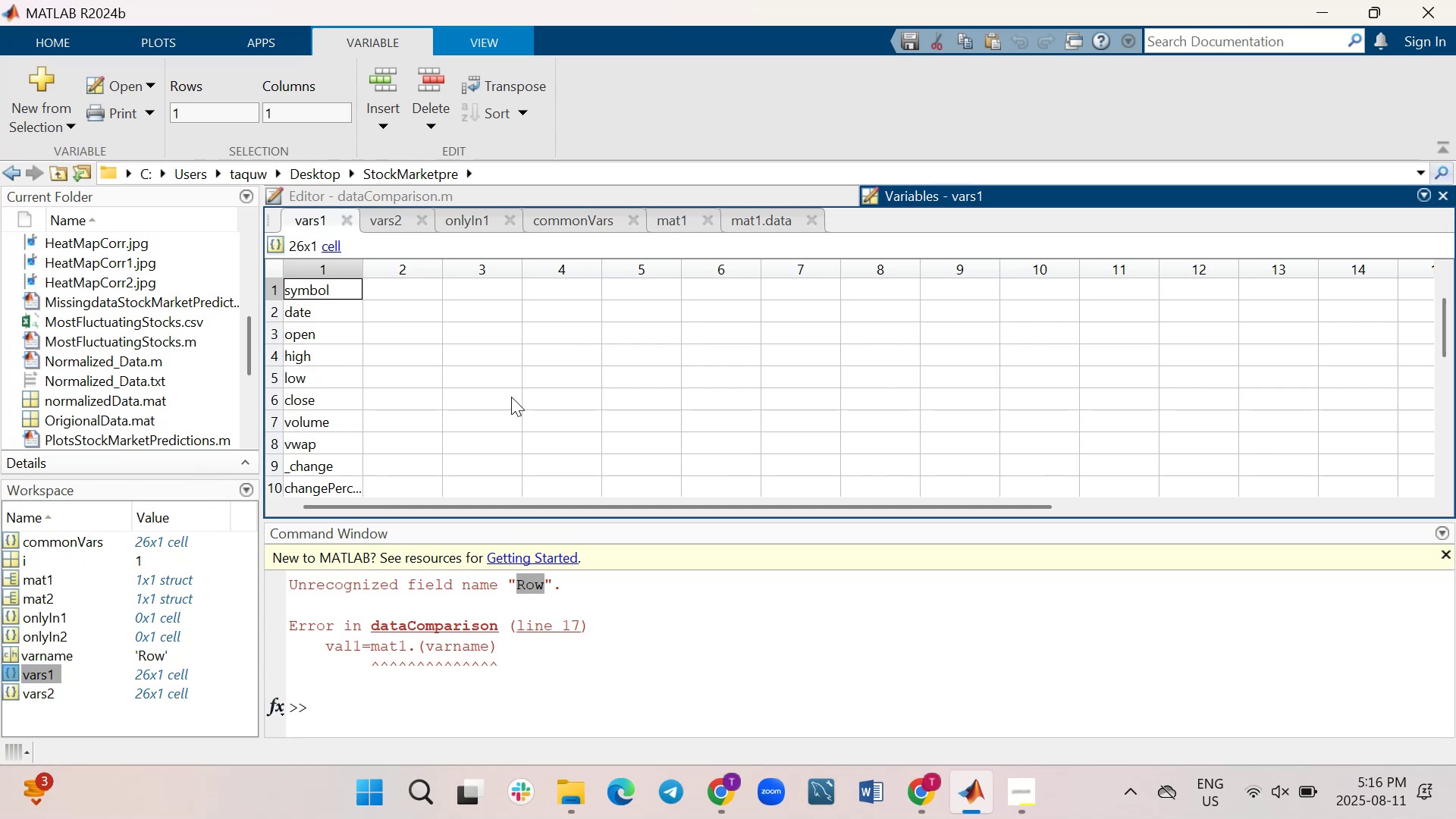 
left_click([333, 302])
 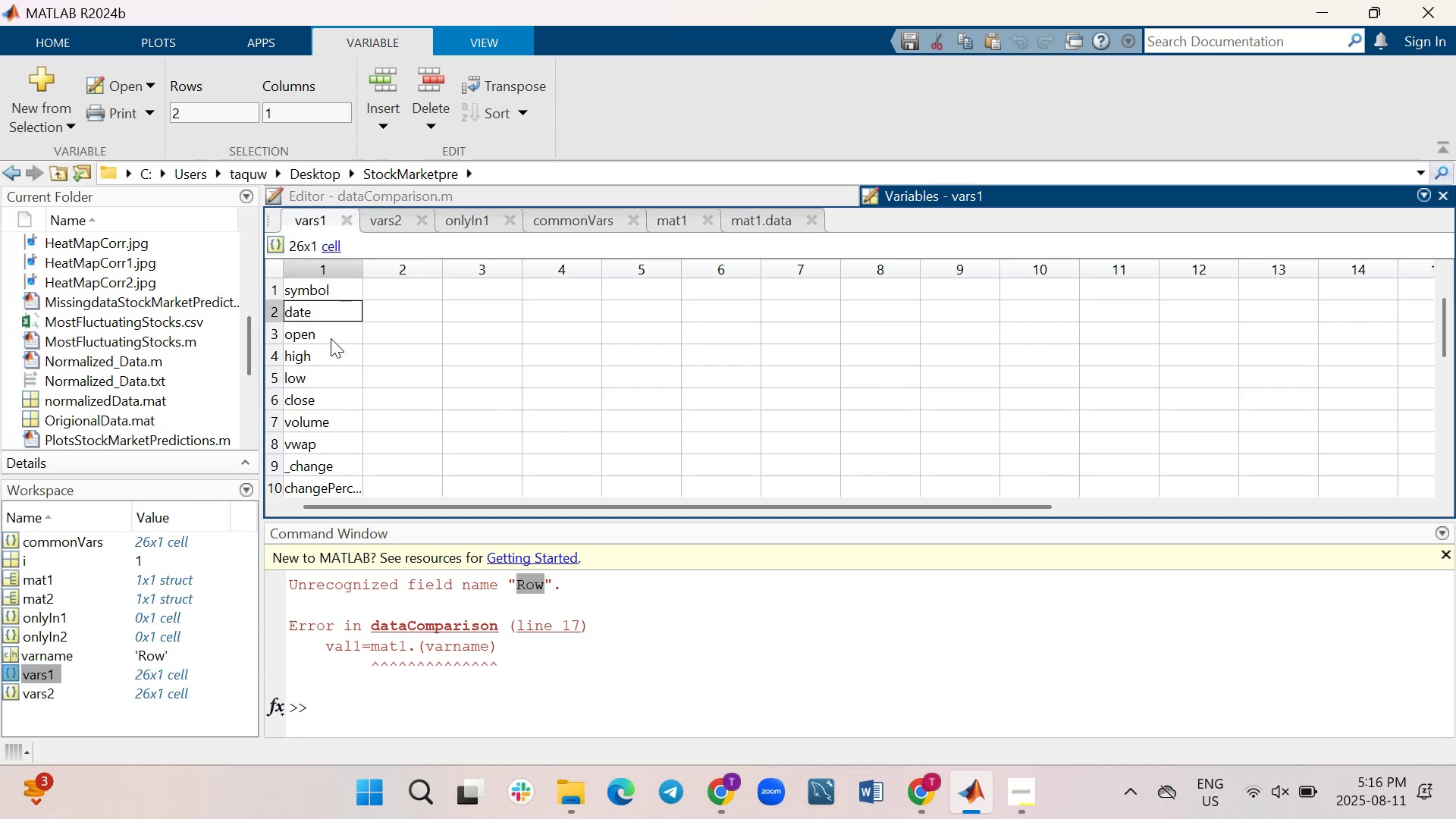 
left_click([331, 338])
 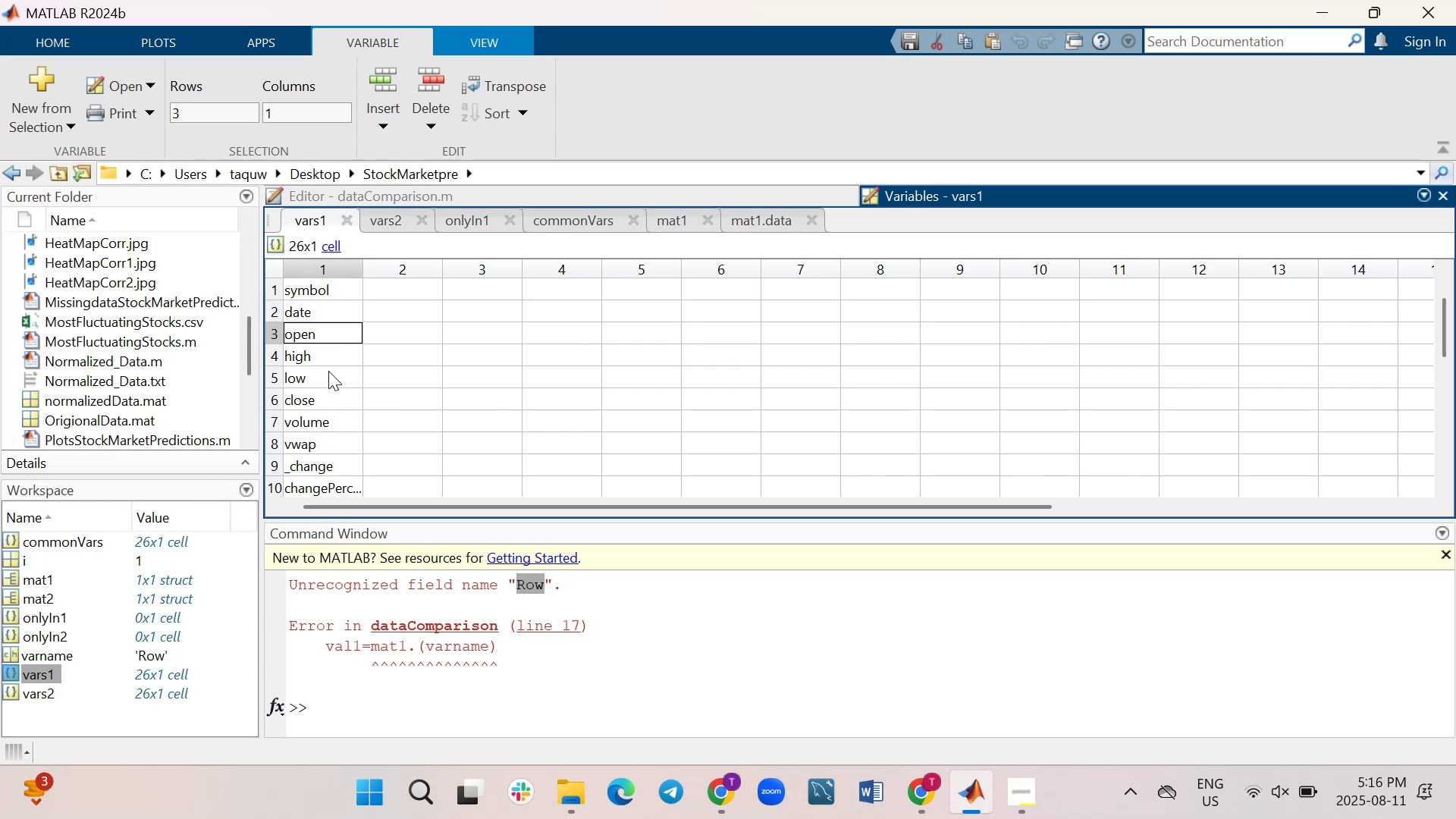 
scroll: coordinate [328, 371], scroll_direction: down, amount: 3.0
 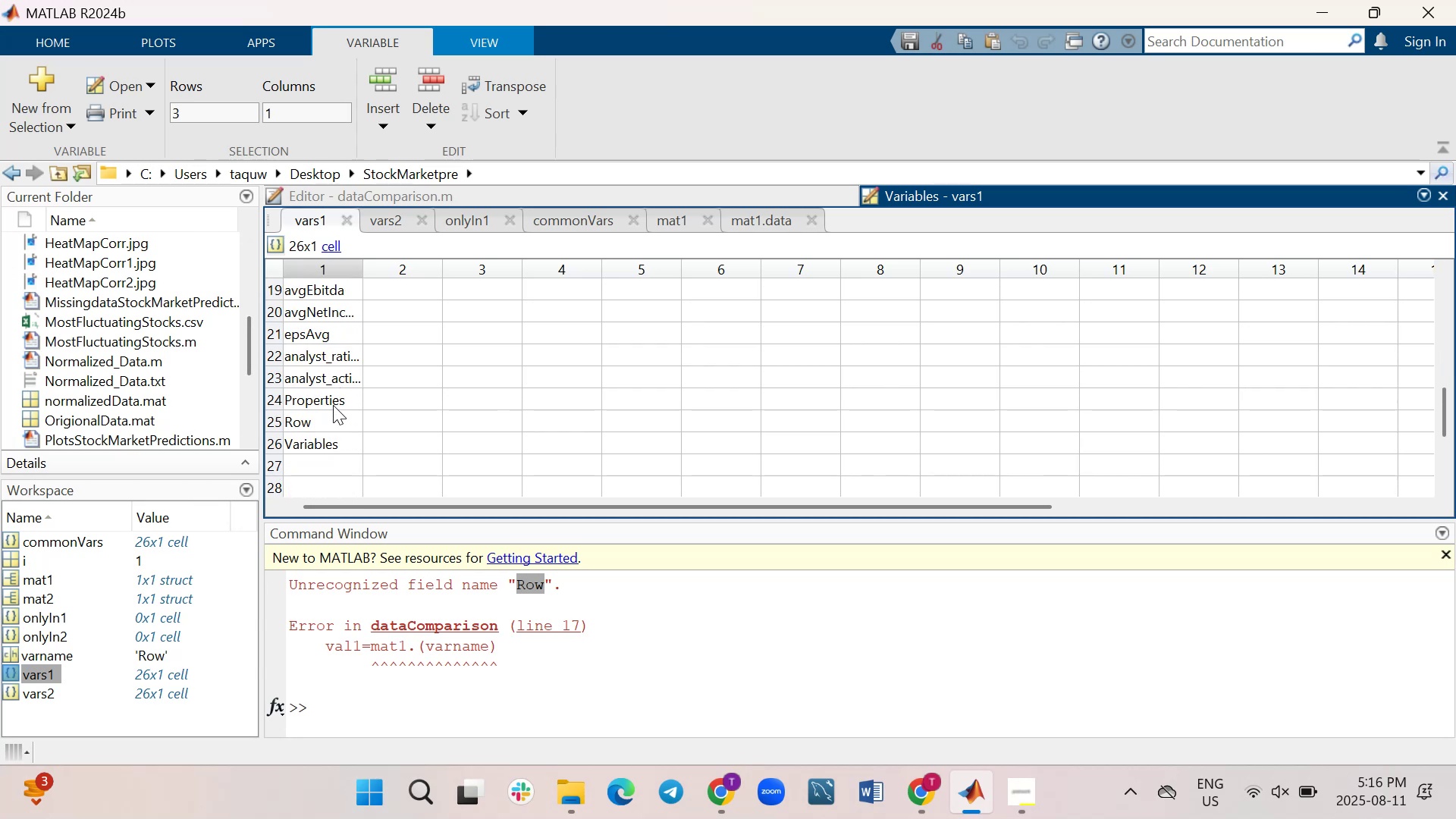 
left_click_drag(start_coordinate=[313, 417], to_coordinate=[306, 416])
 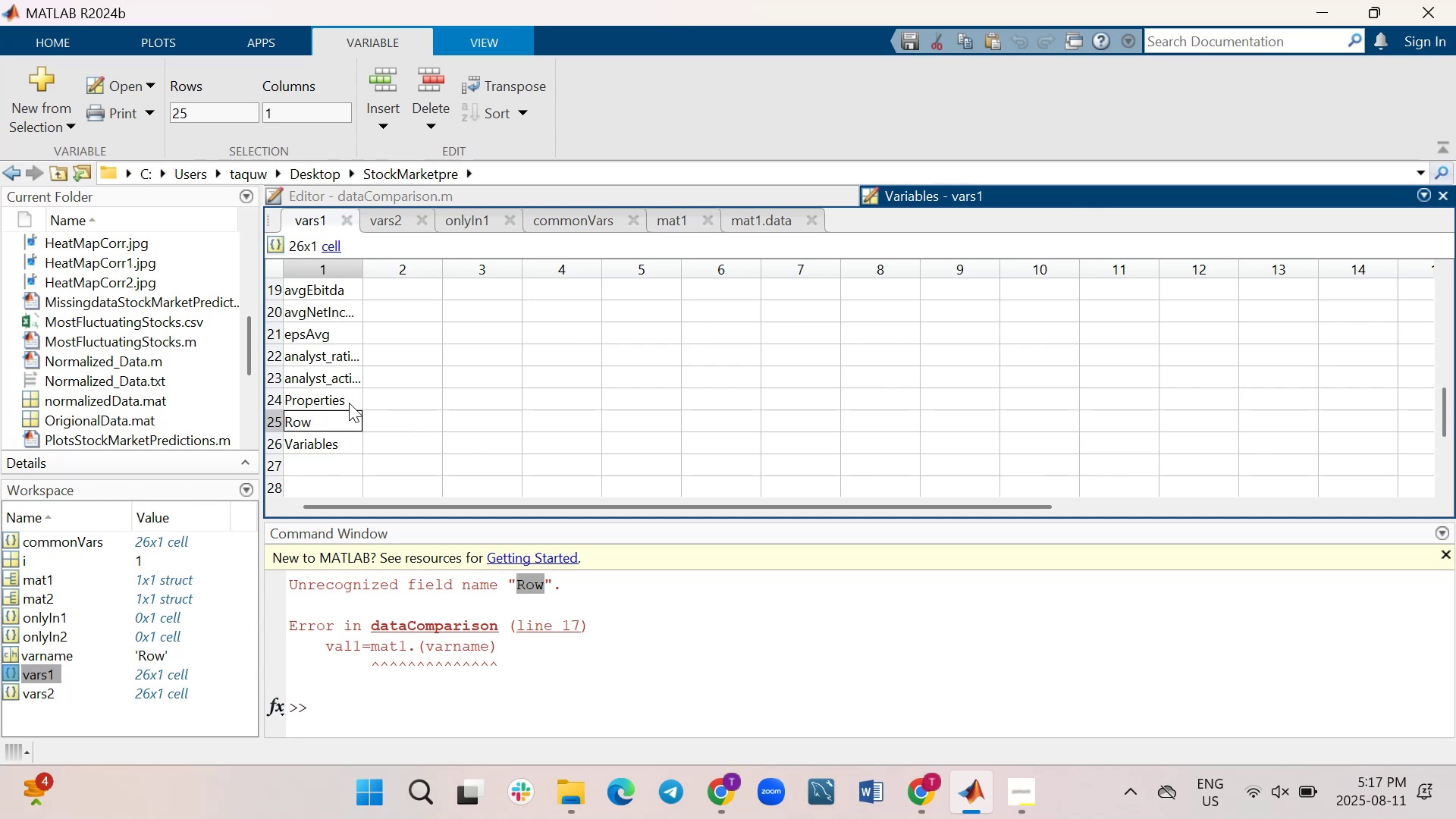 
wait(5.74)
 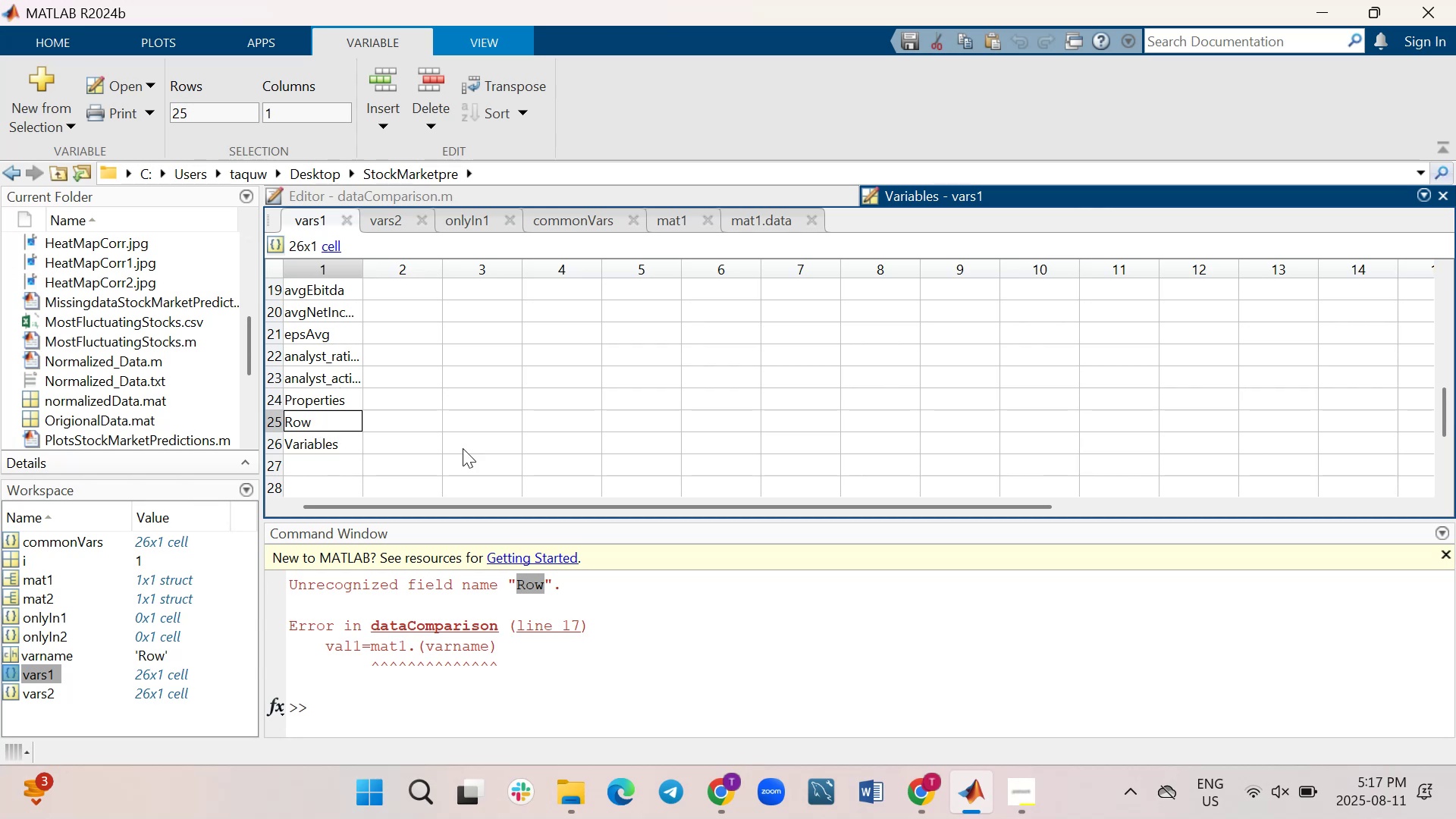 
left_click([328, 397])
 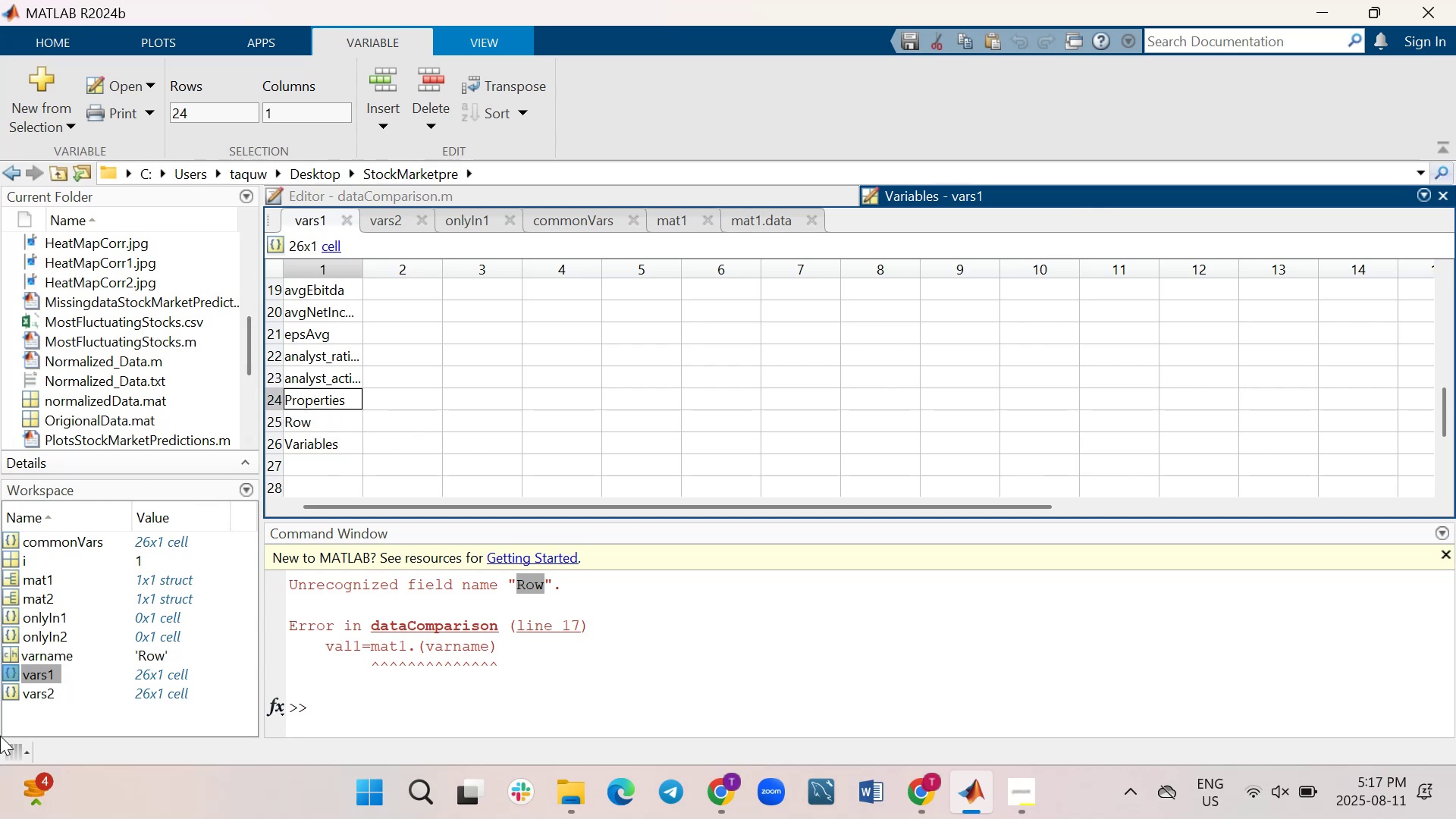 
double_click([7, 693])
 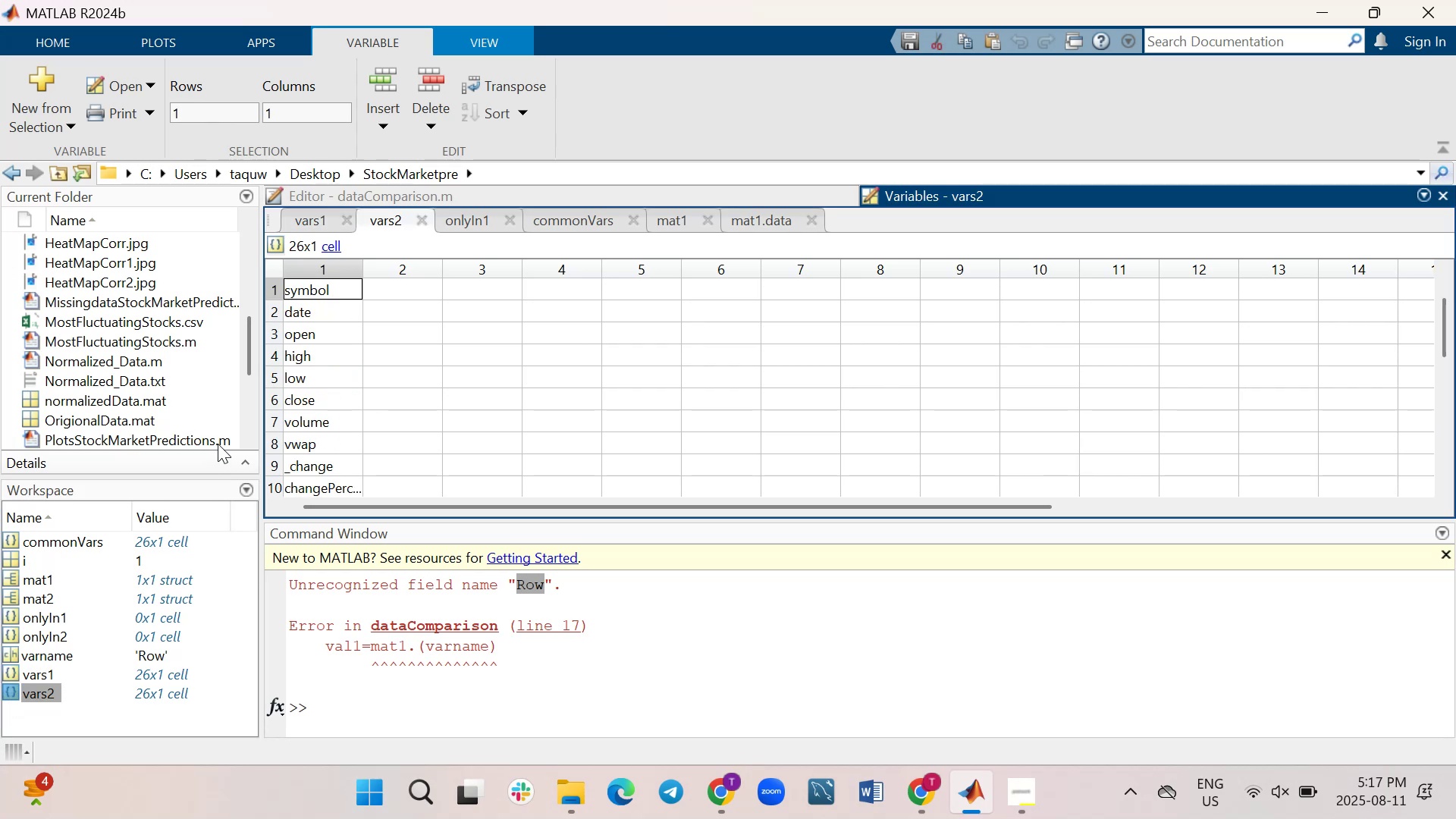 
scroll: coordinate [326, 371], scroll_direction: down, amount: 4.0
 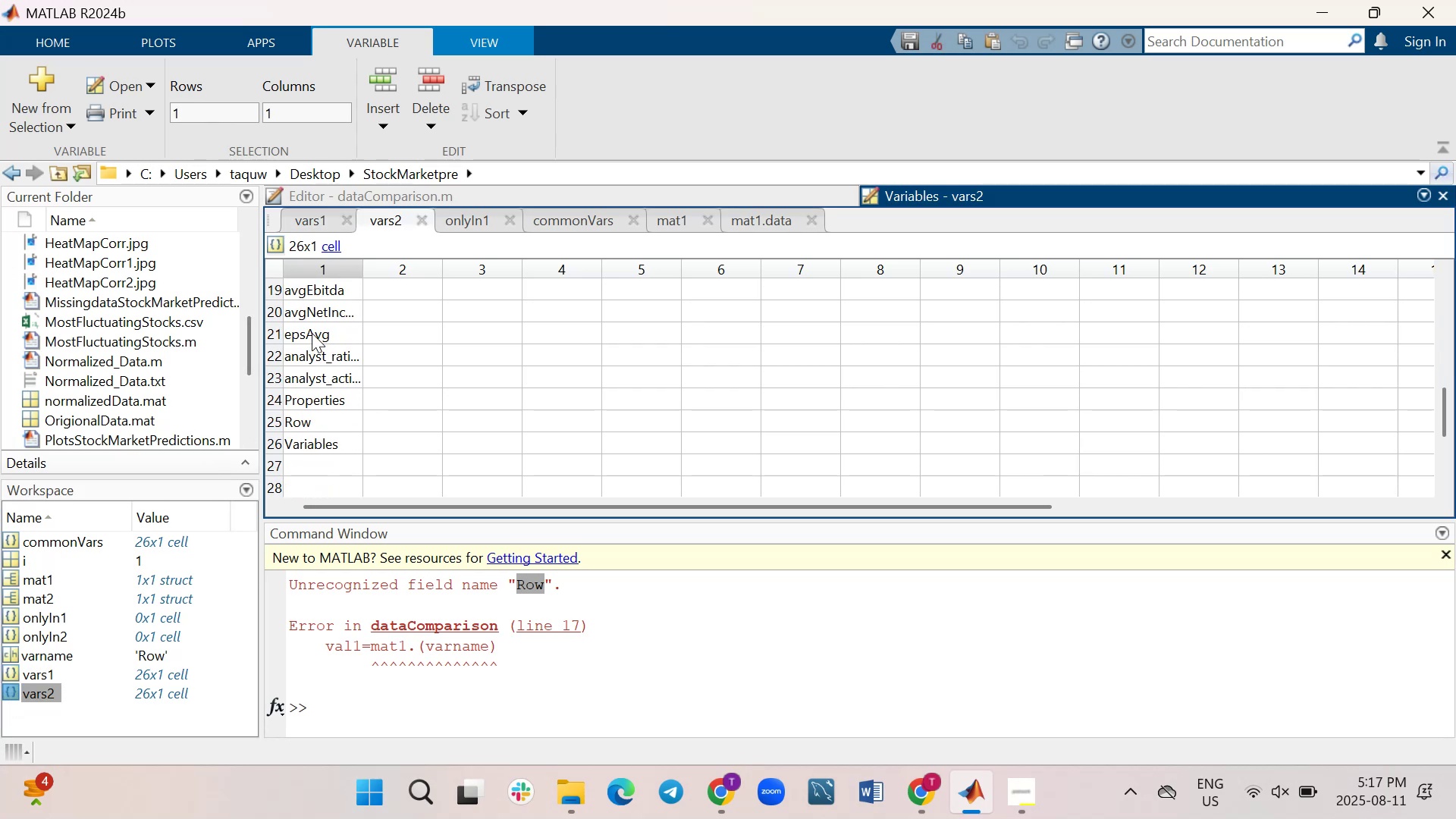 
left_click_drag(start_coordinate=[297, 396], to_coordinate=[297, 403])
 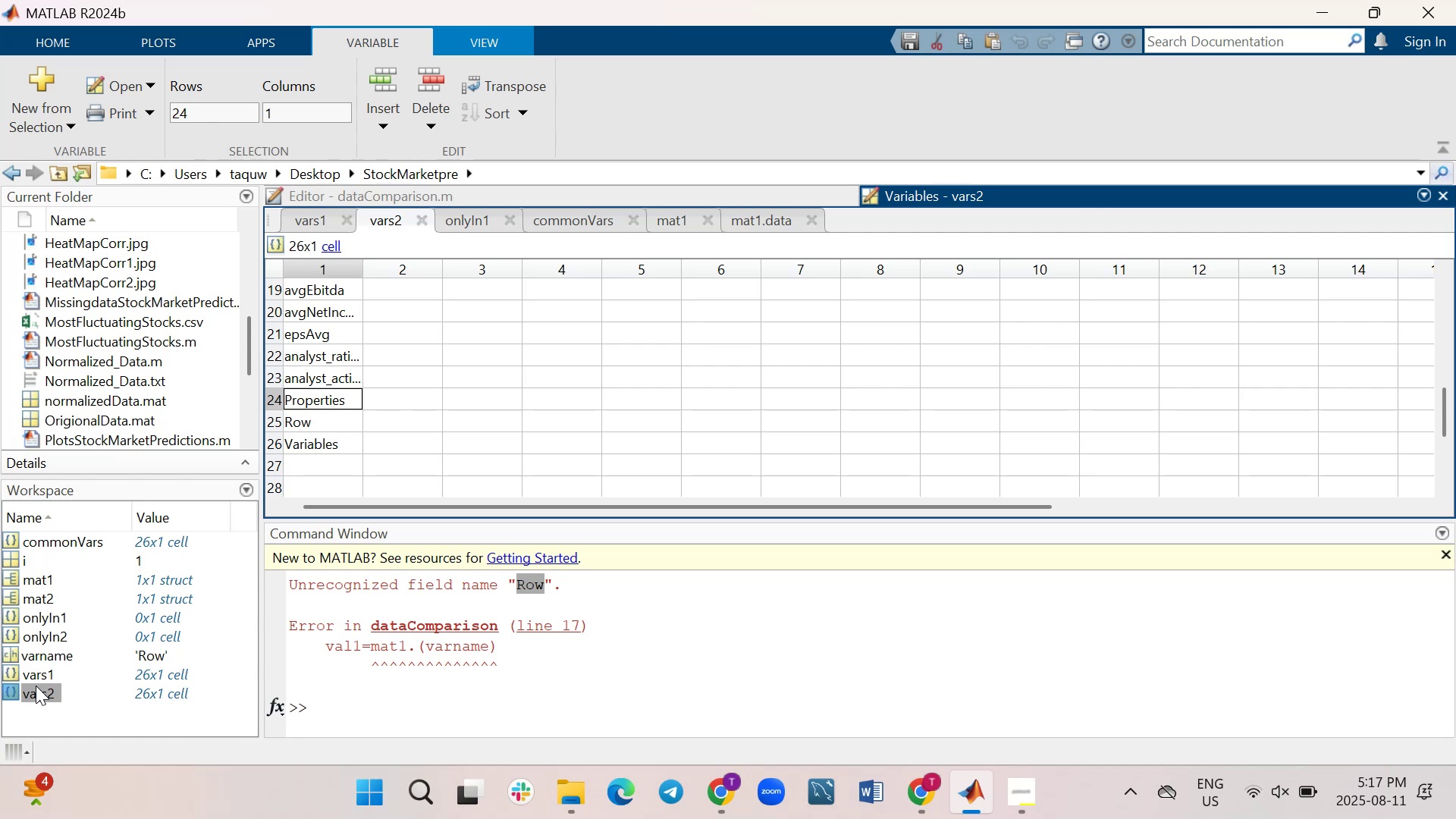 
left_click([62, 541])
 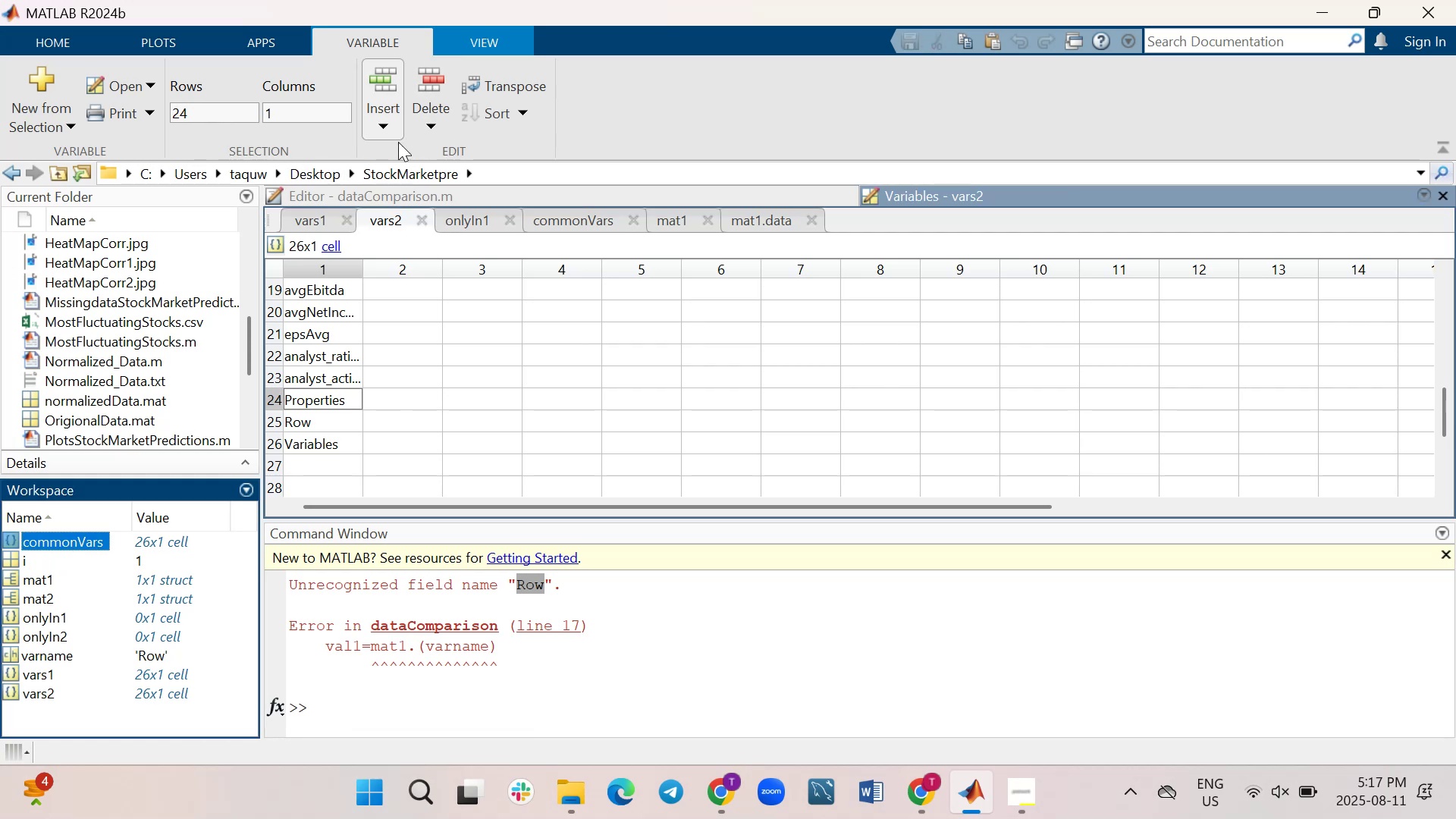 
left_click([394, 191])
 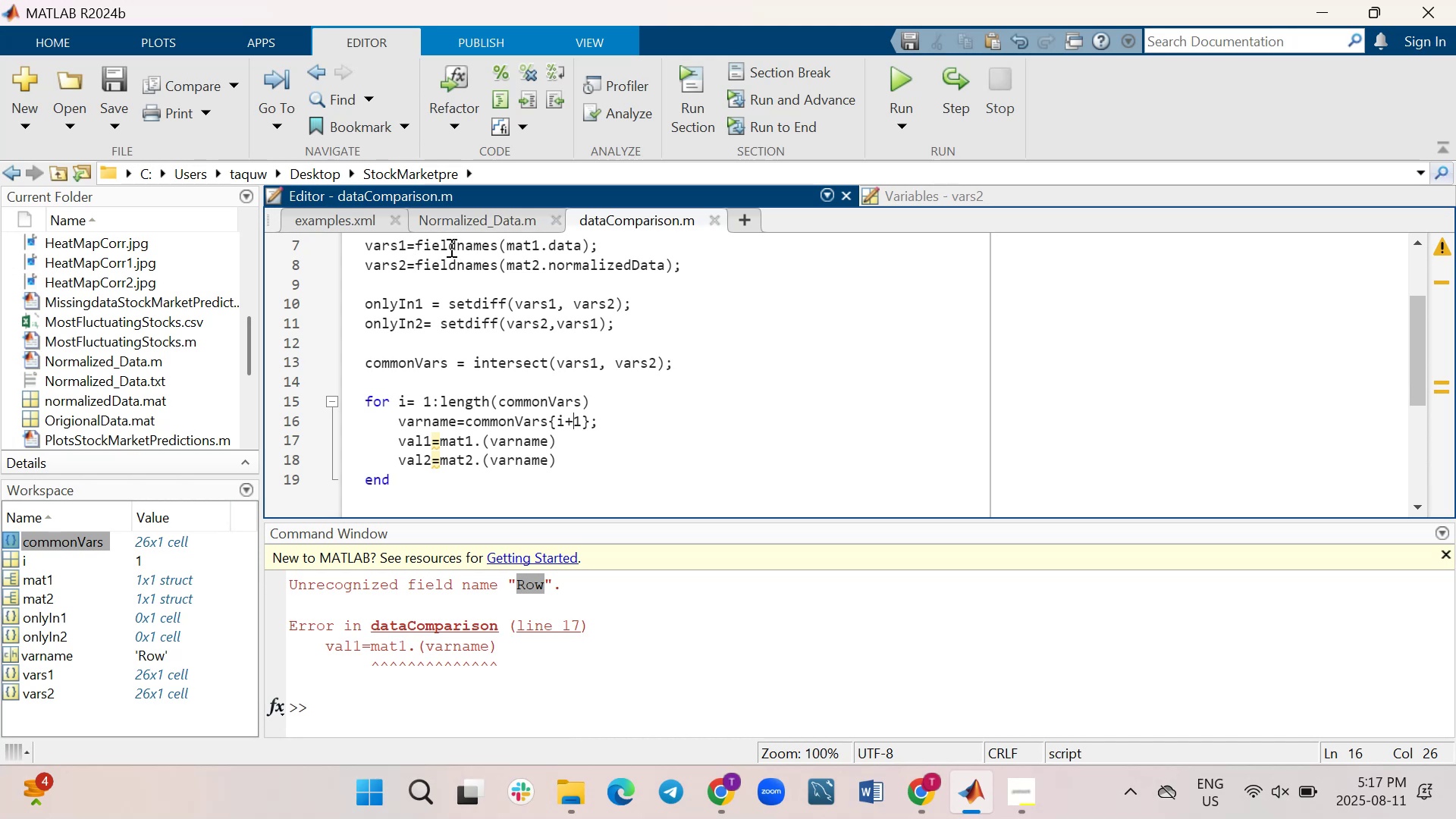 
wait(20.96)
 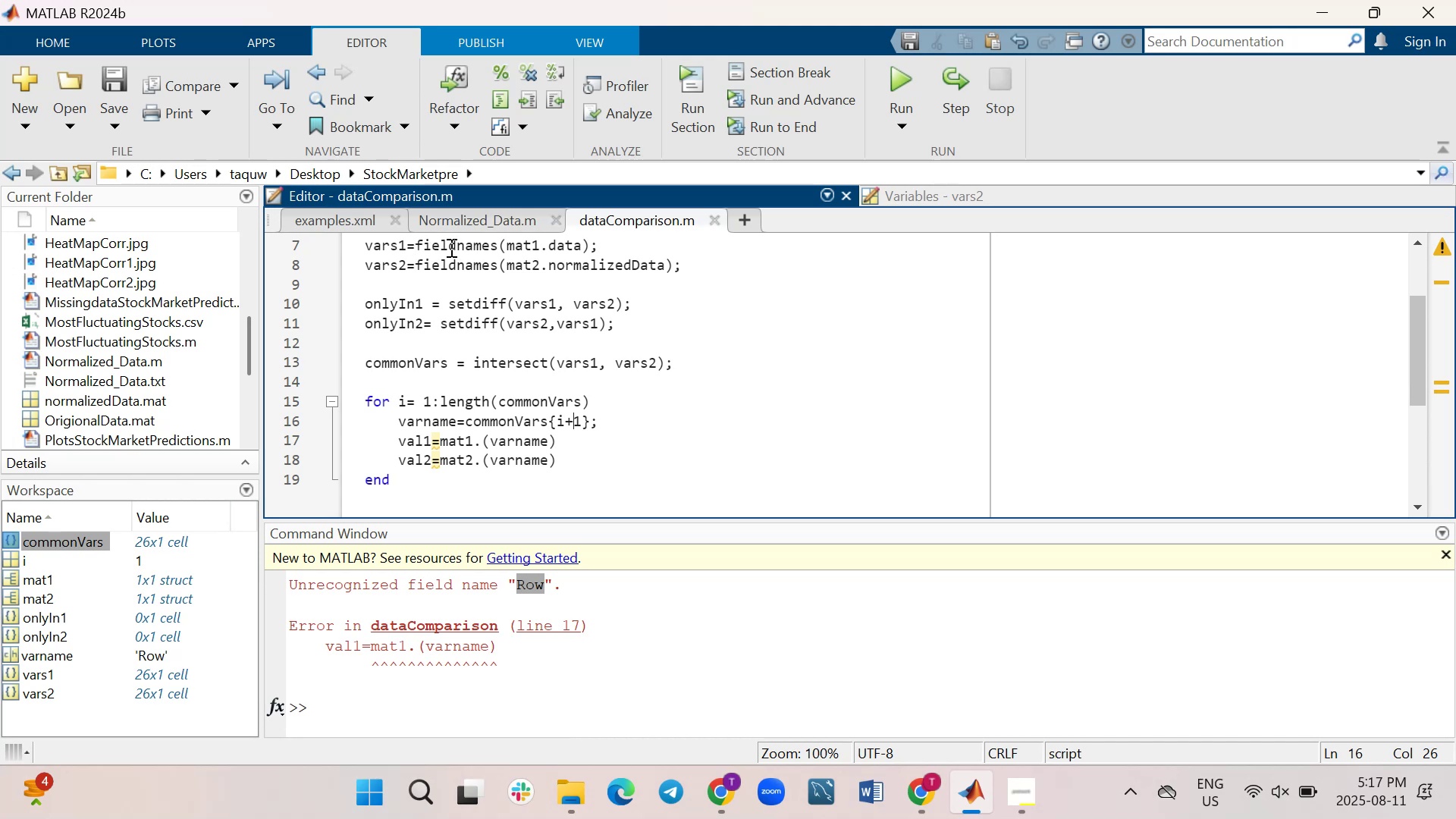 
left_click([474, 442])
 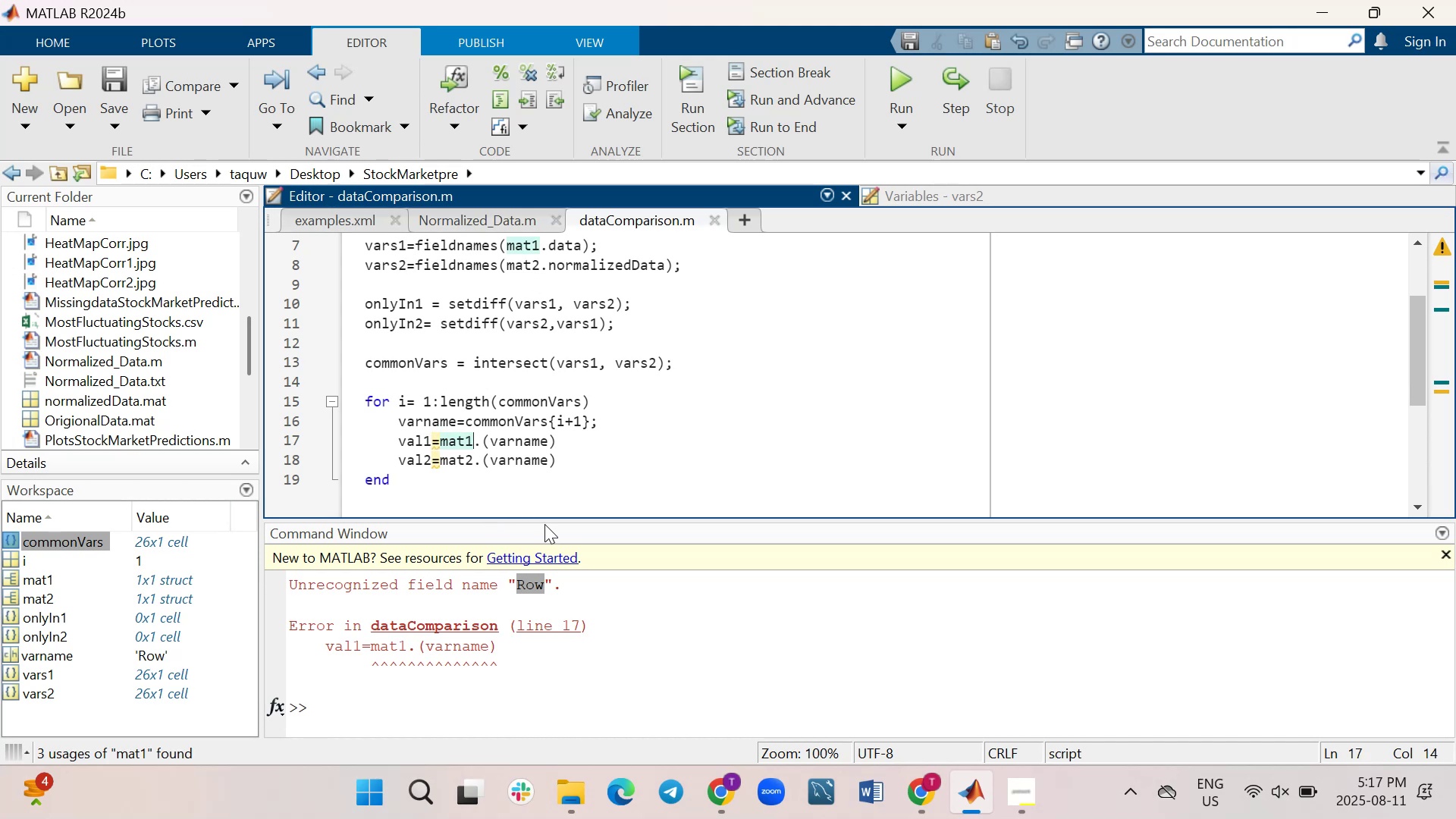 
key(Backspace)
key(Backspace)
key(Backspace)
key(Backspace)
type(vars1)
 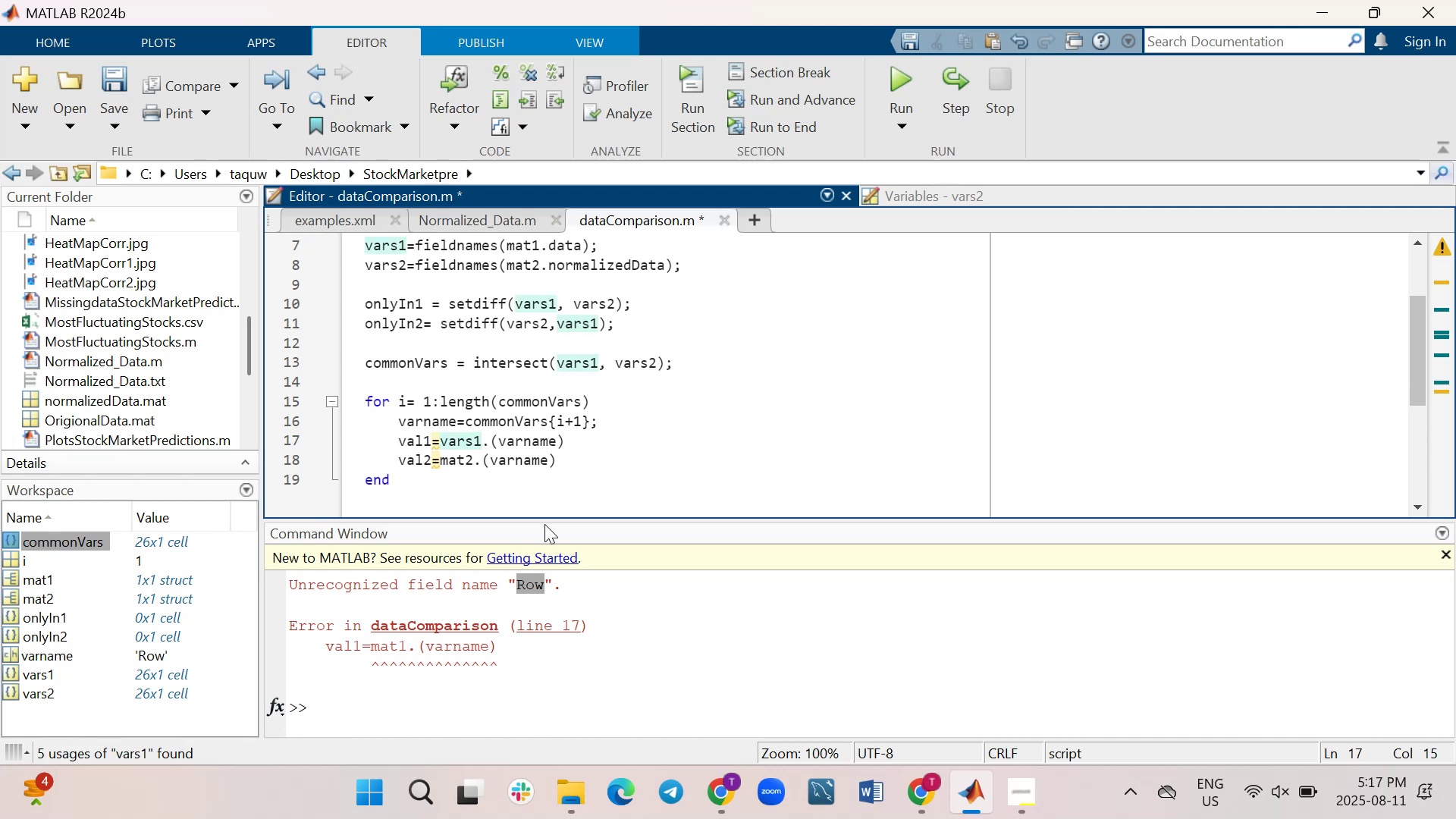 
key(ArrowDown)
 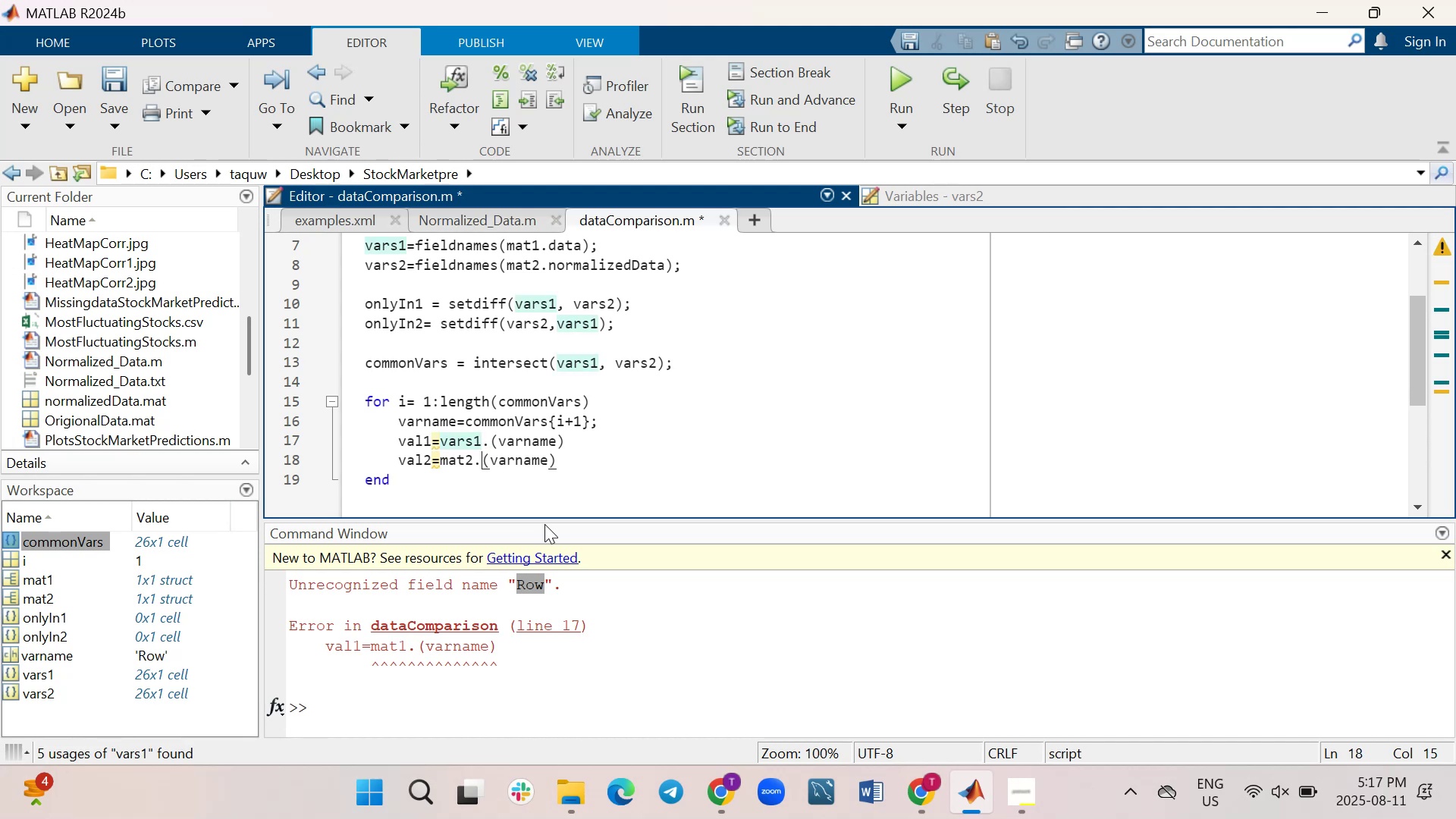 
key(ArrowLeft)
 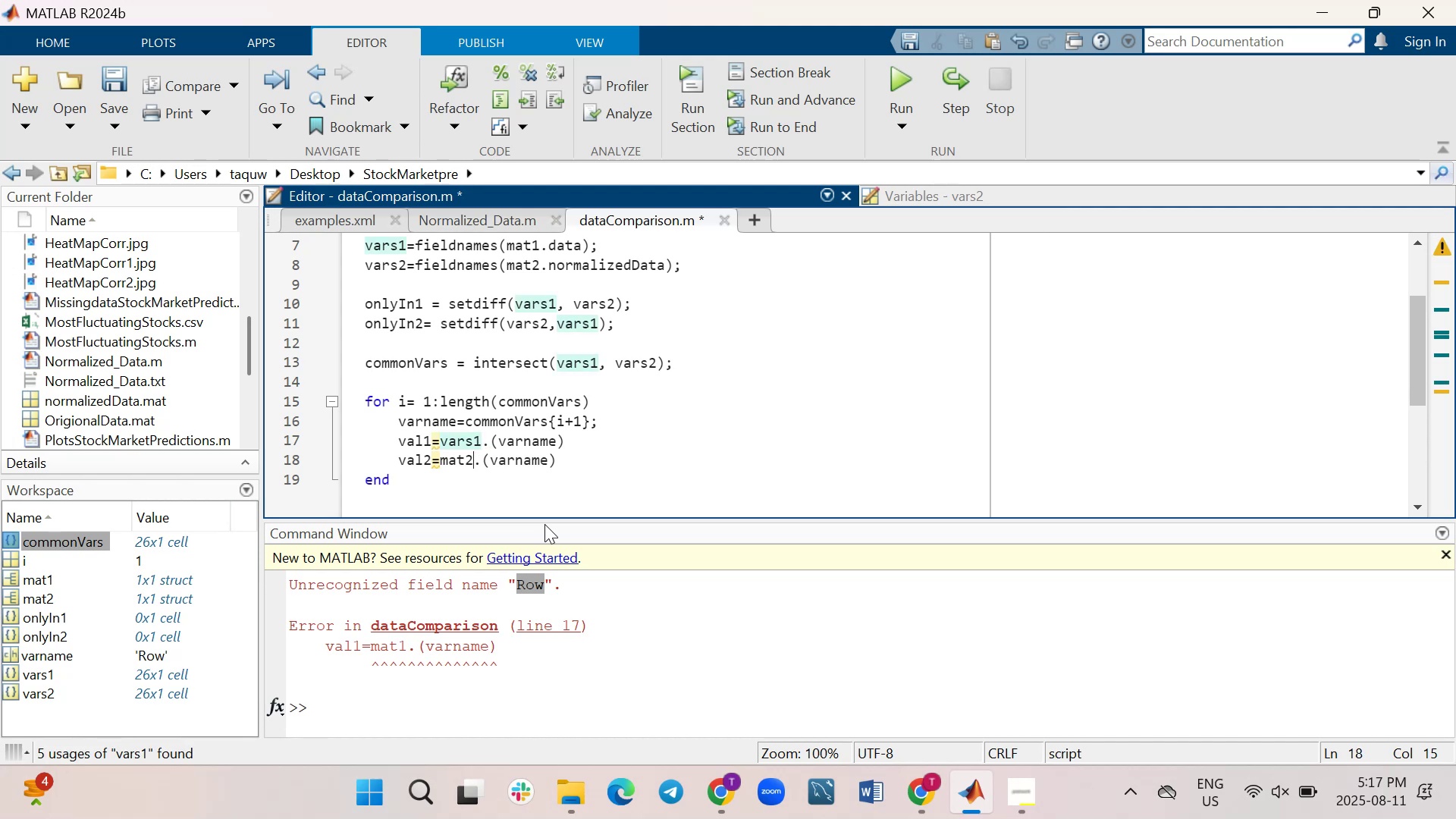 
key(ArrowLeft)
 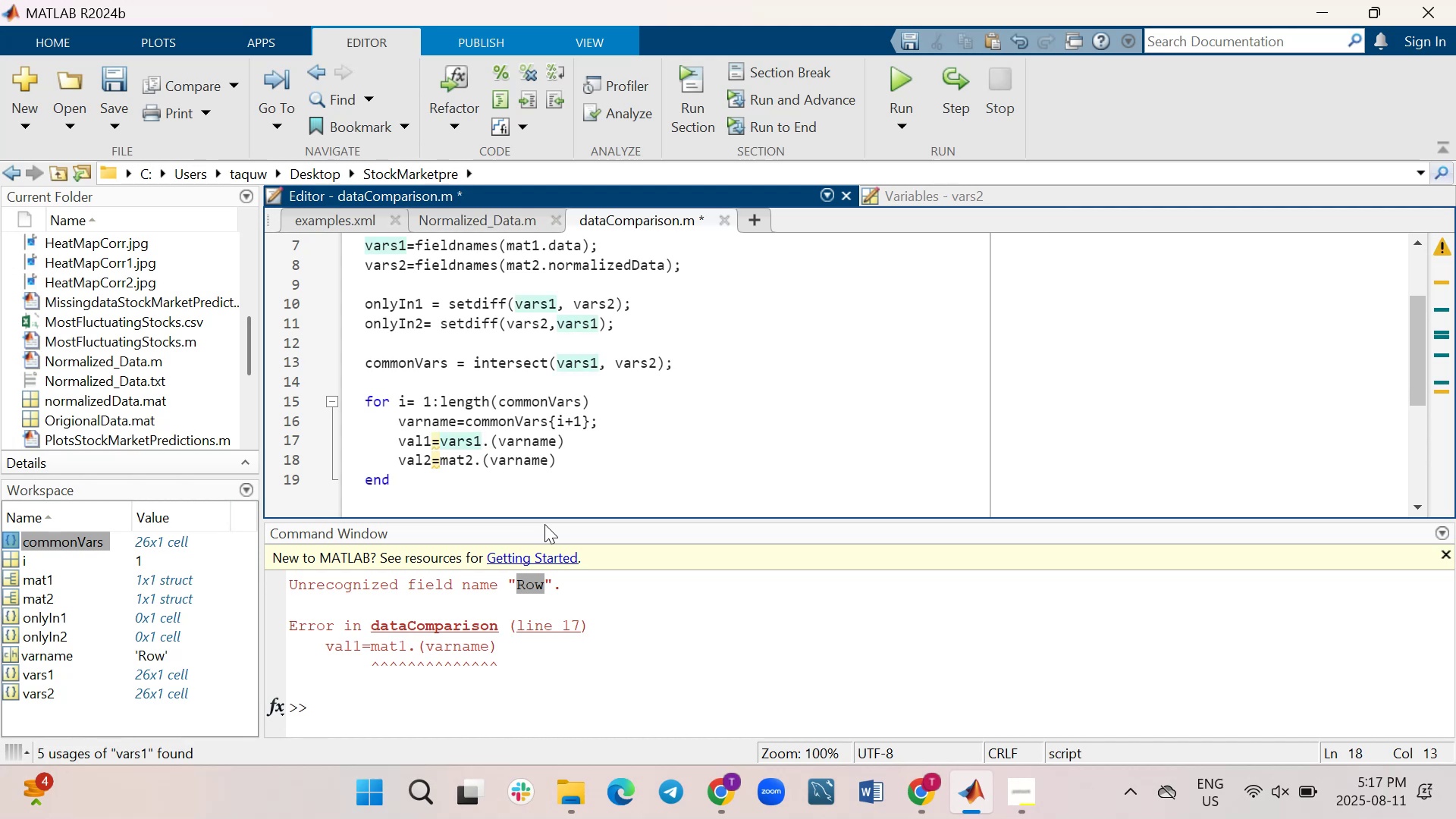 
key(Backspace)
key(Backspace)
key(Backspace)
type(vars)
 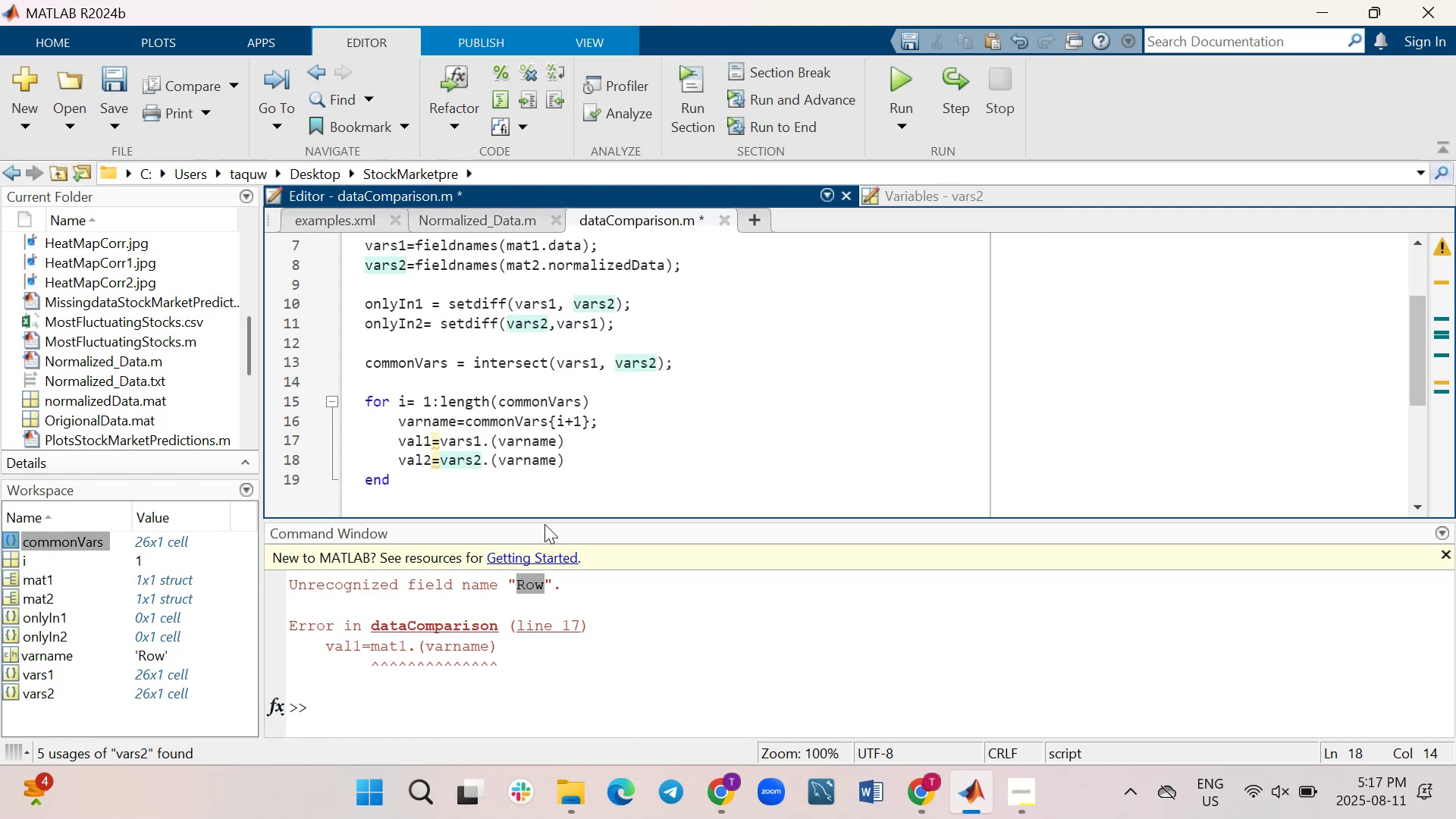 
key(Control+S)
 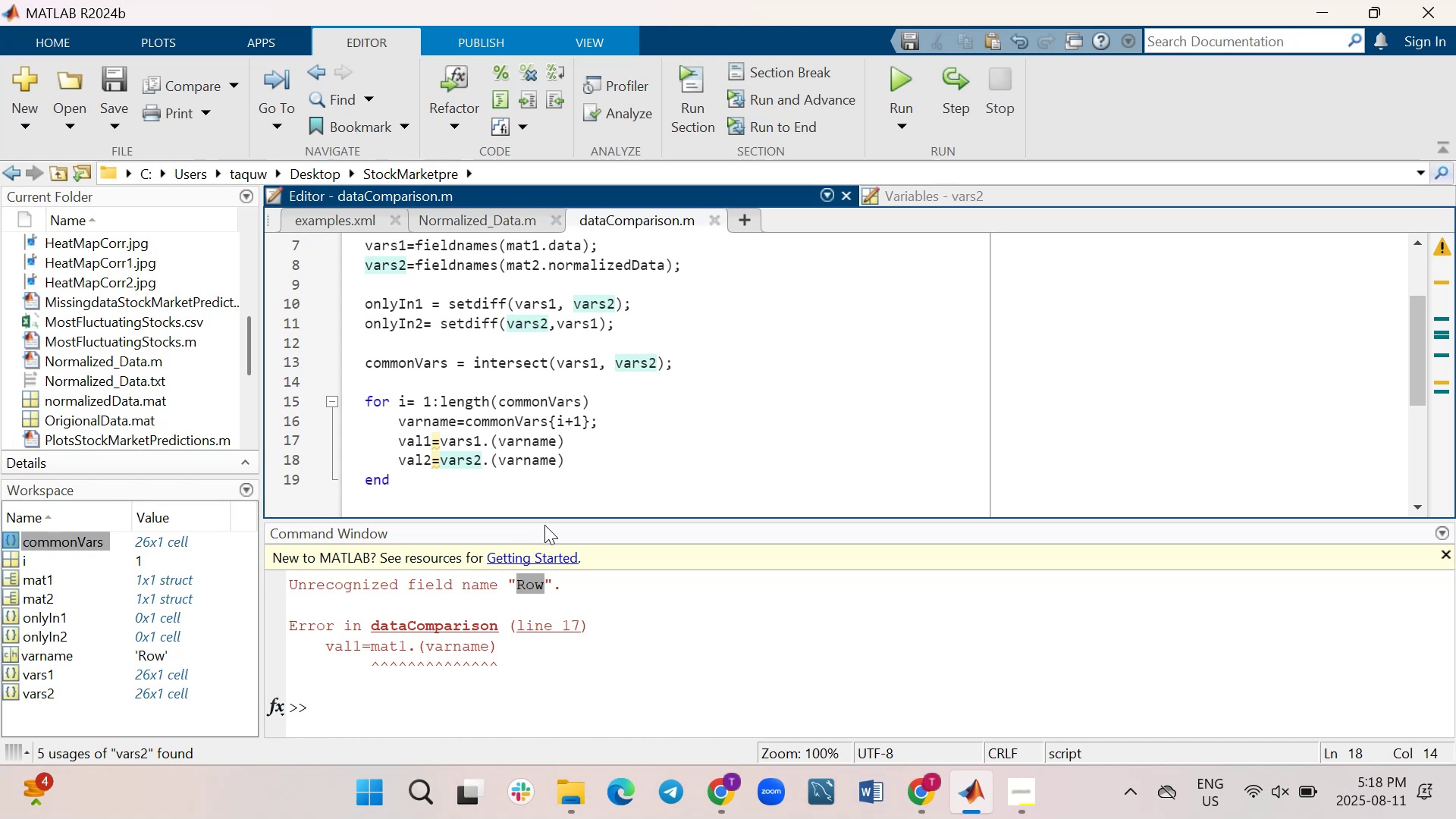 
wait(9.17)
 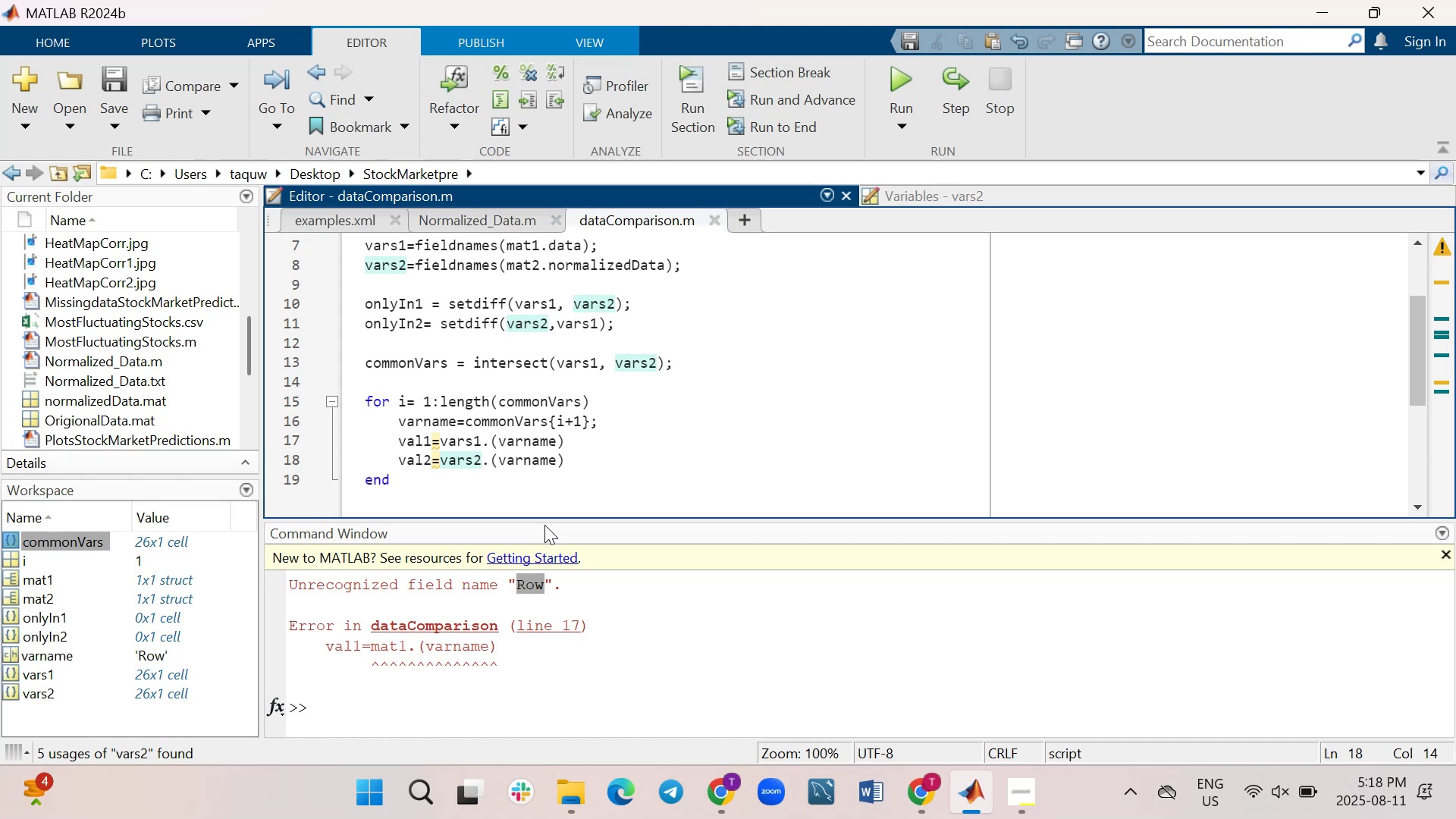 
left_click([905, 85])
 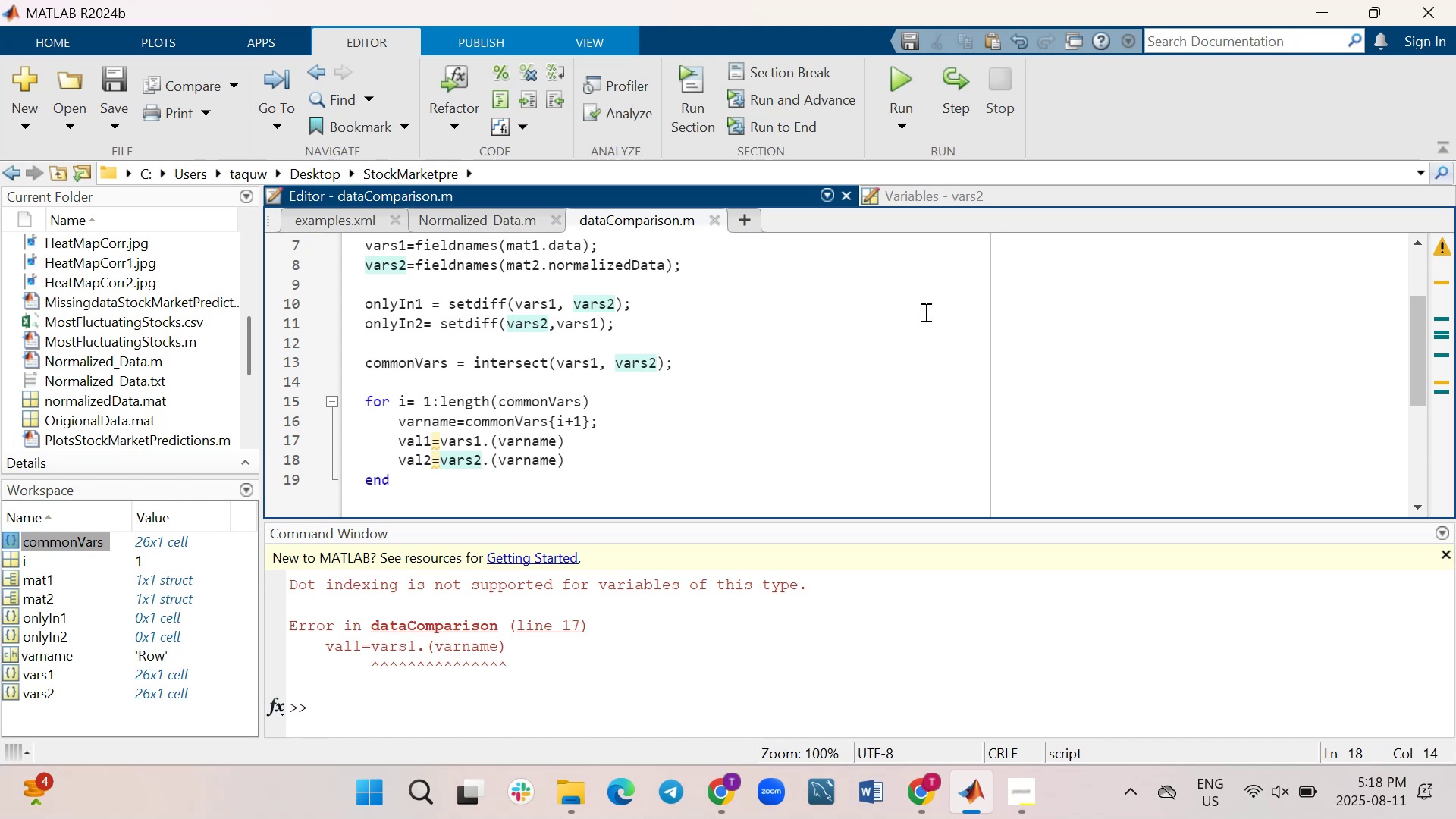 
wait(49.88)
 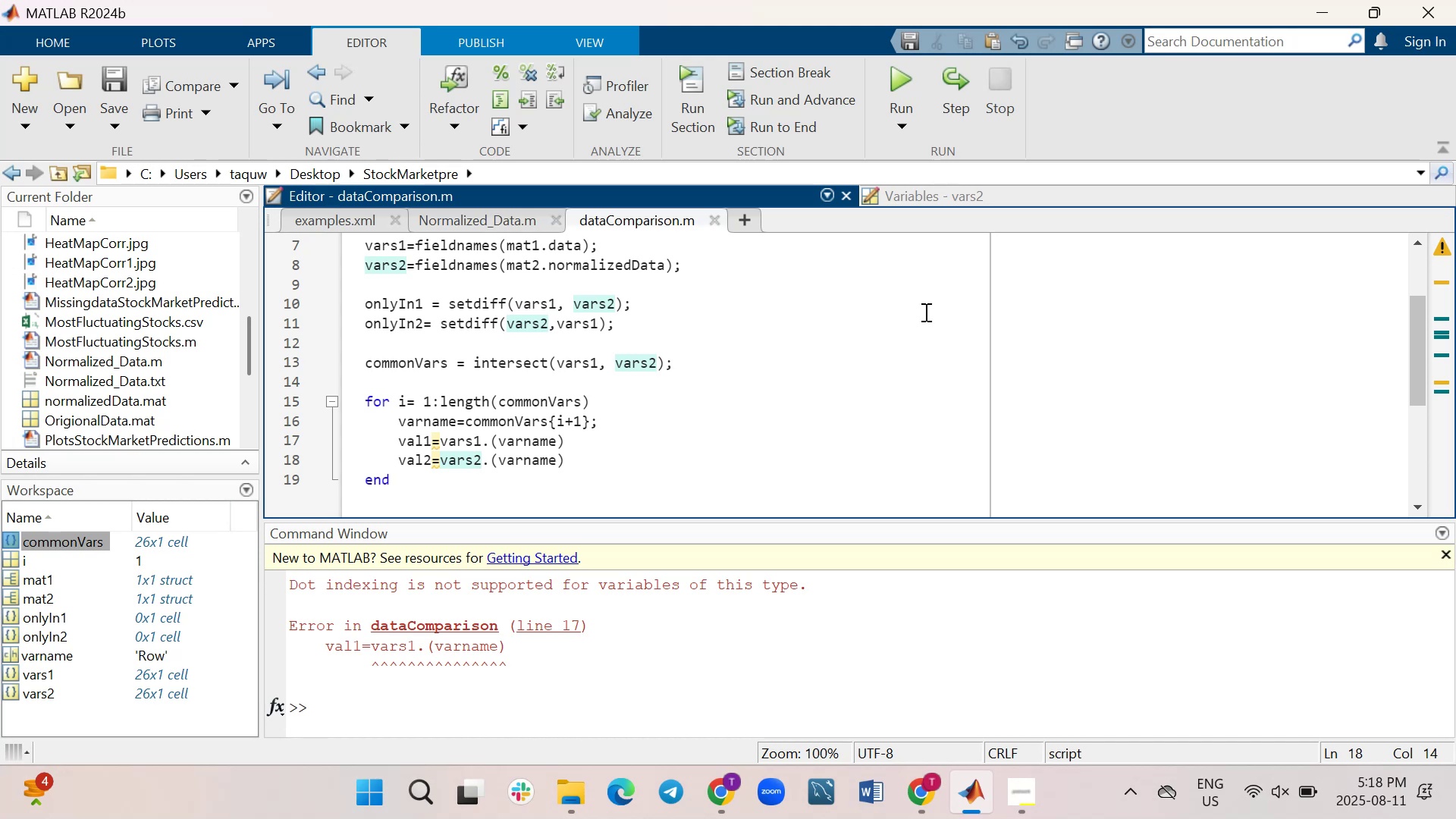 
scroll: coordinate [925, 311], scroll_direction: up, amount: 2.0
 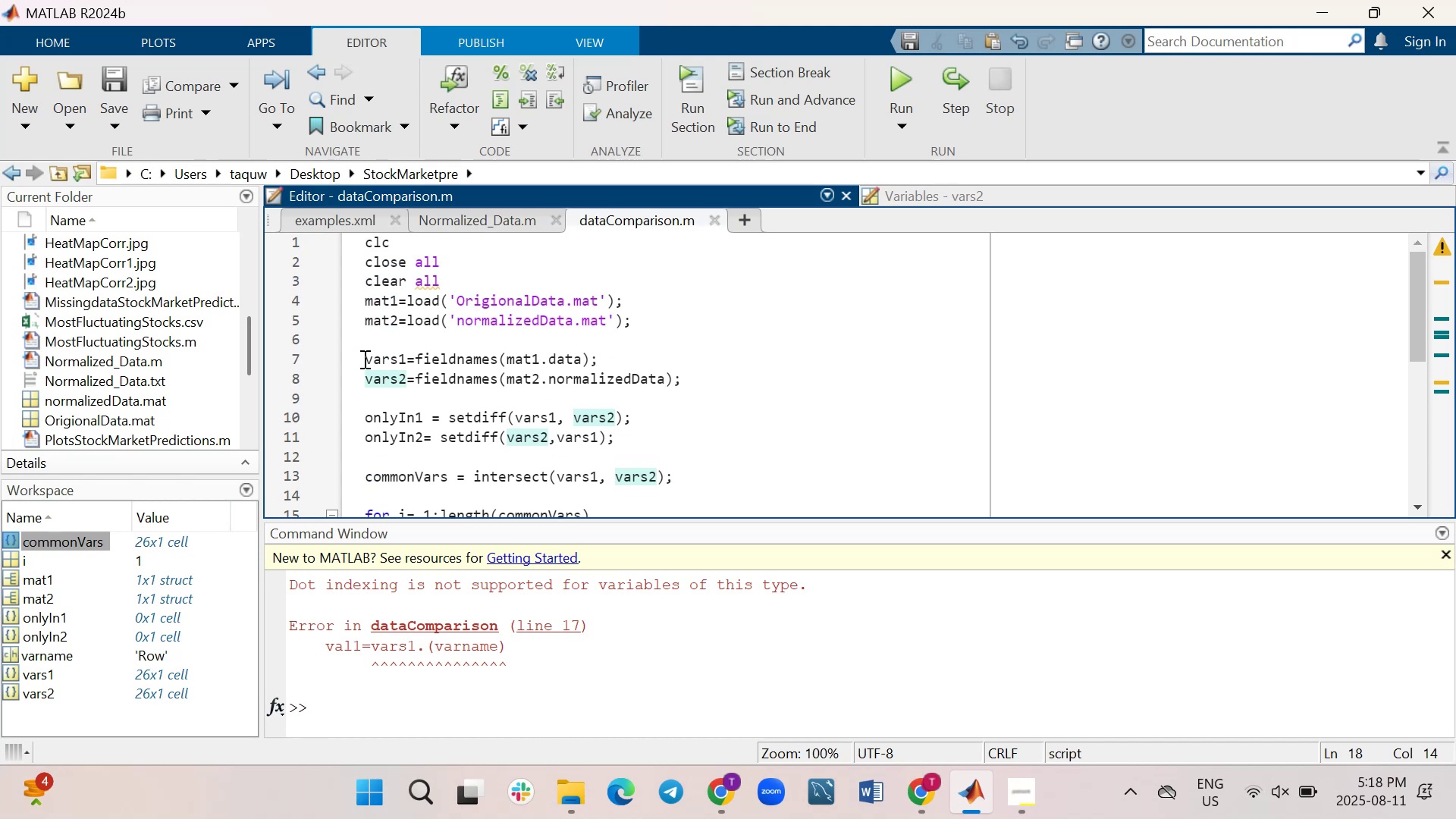 
scroll: coordinate [472, 355], scroll_direction: down, amount: 1.0
 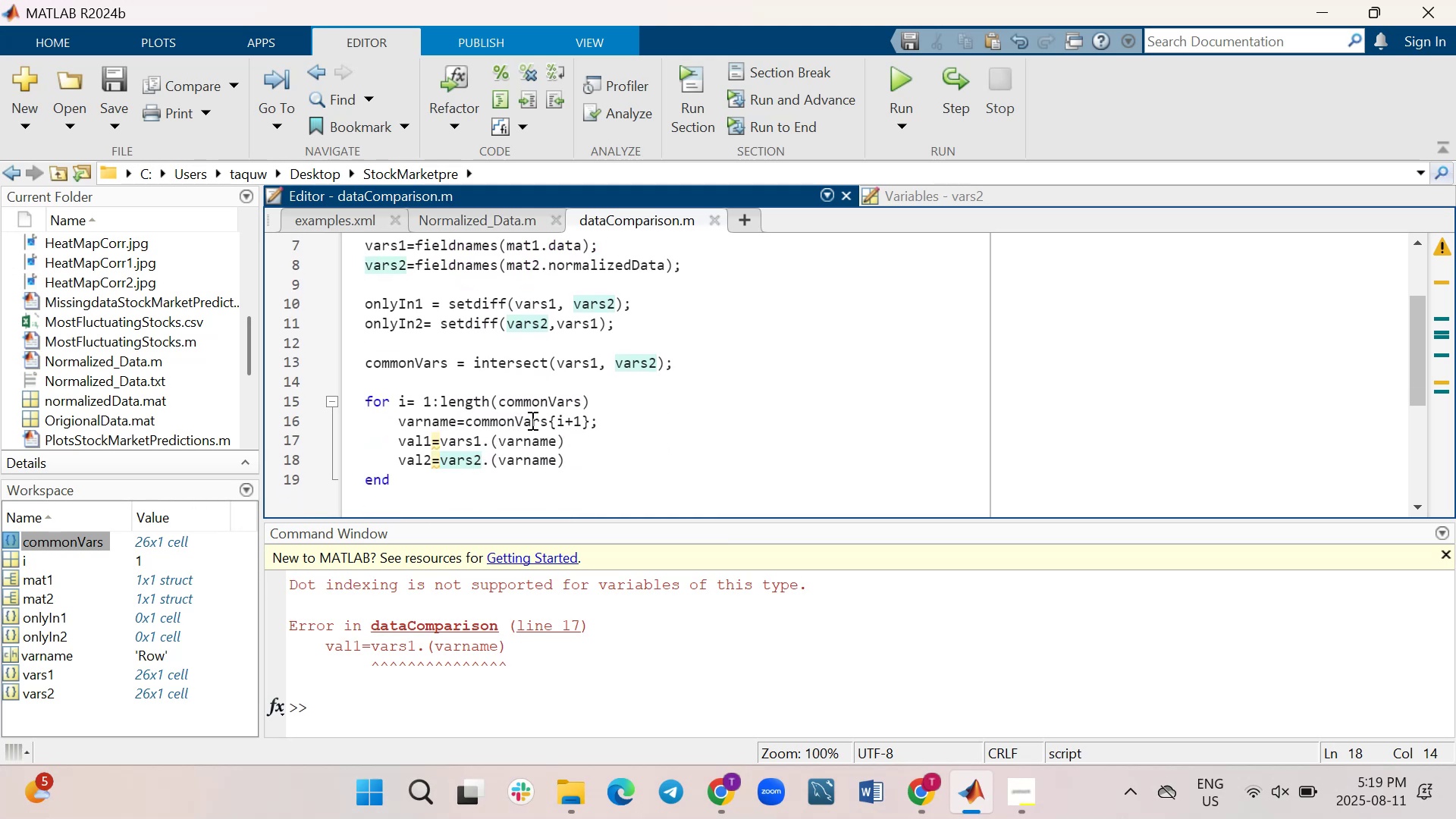 
wait(7.88)
 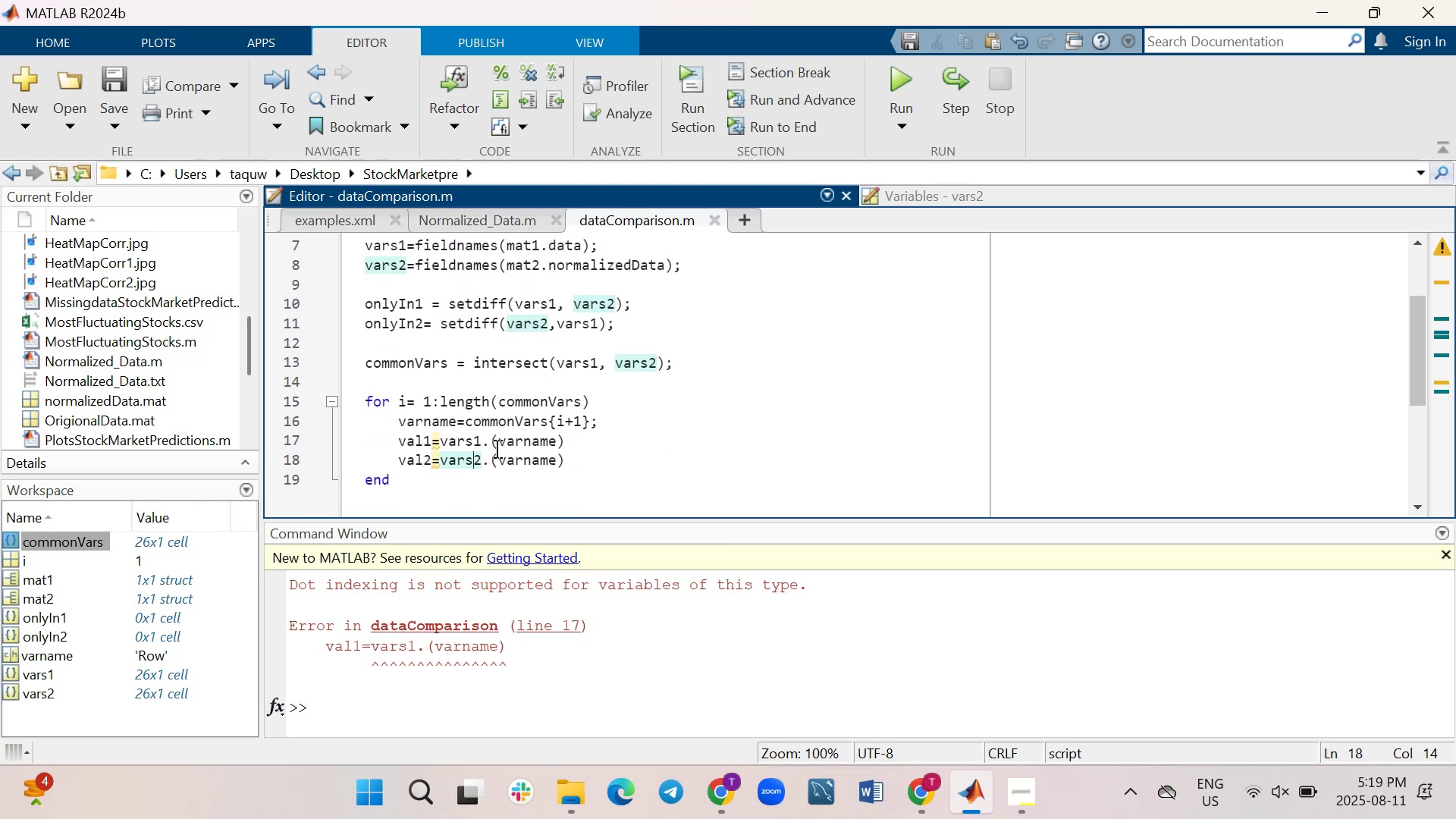 
left_click([556, 441])
 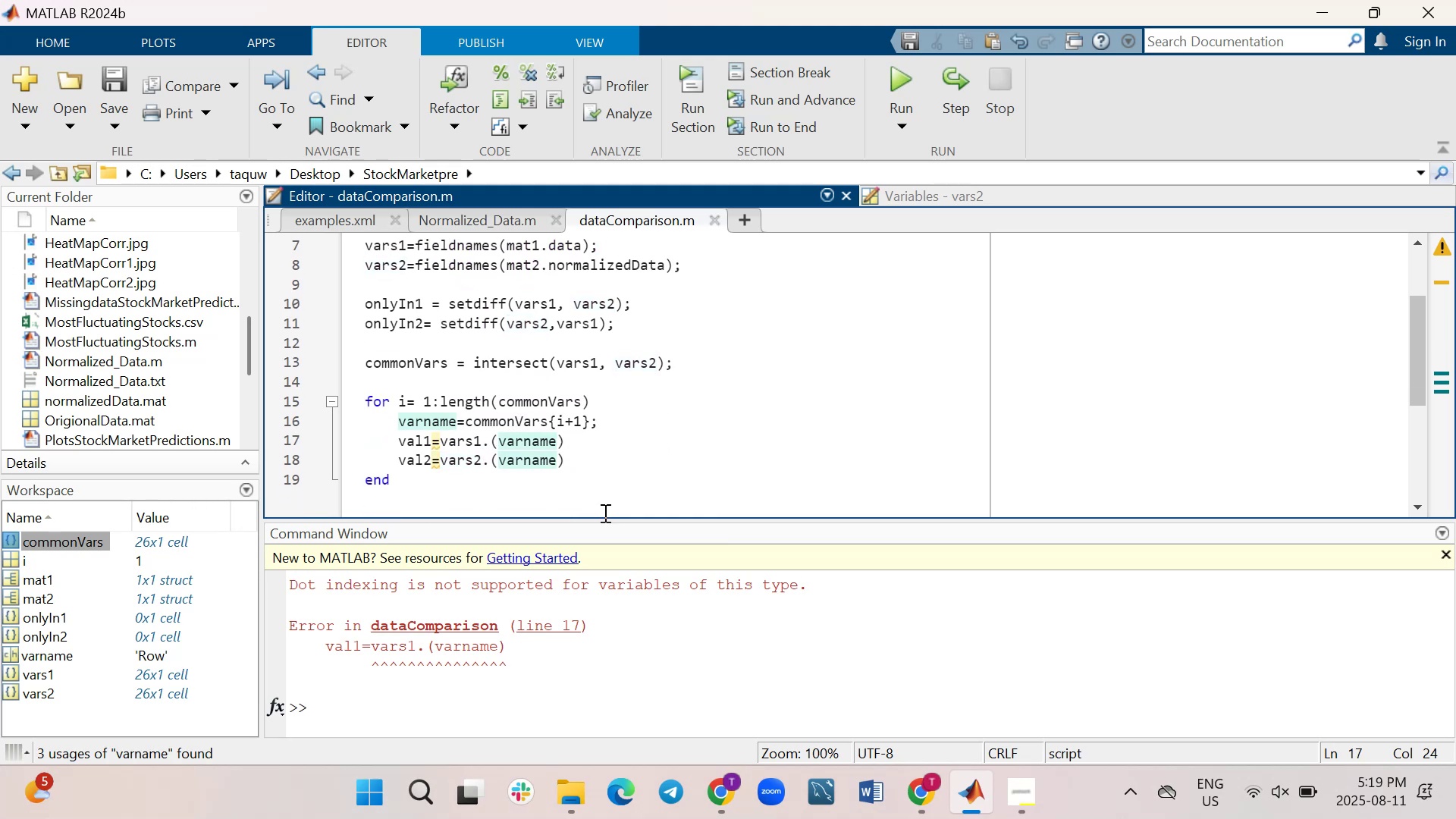 
key(Backspace)
 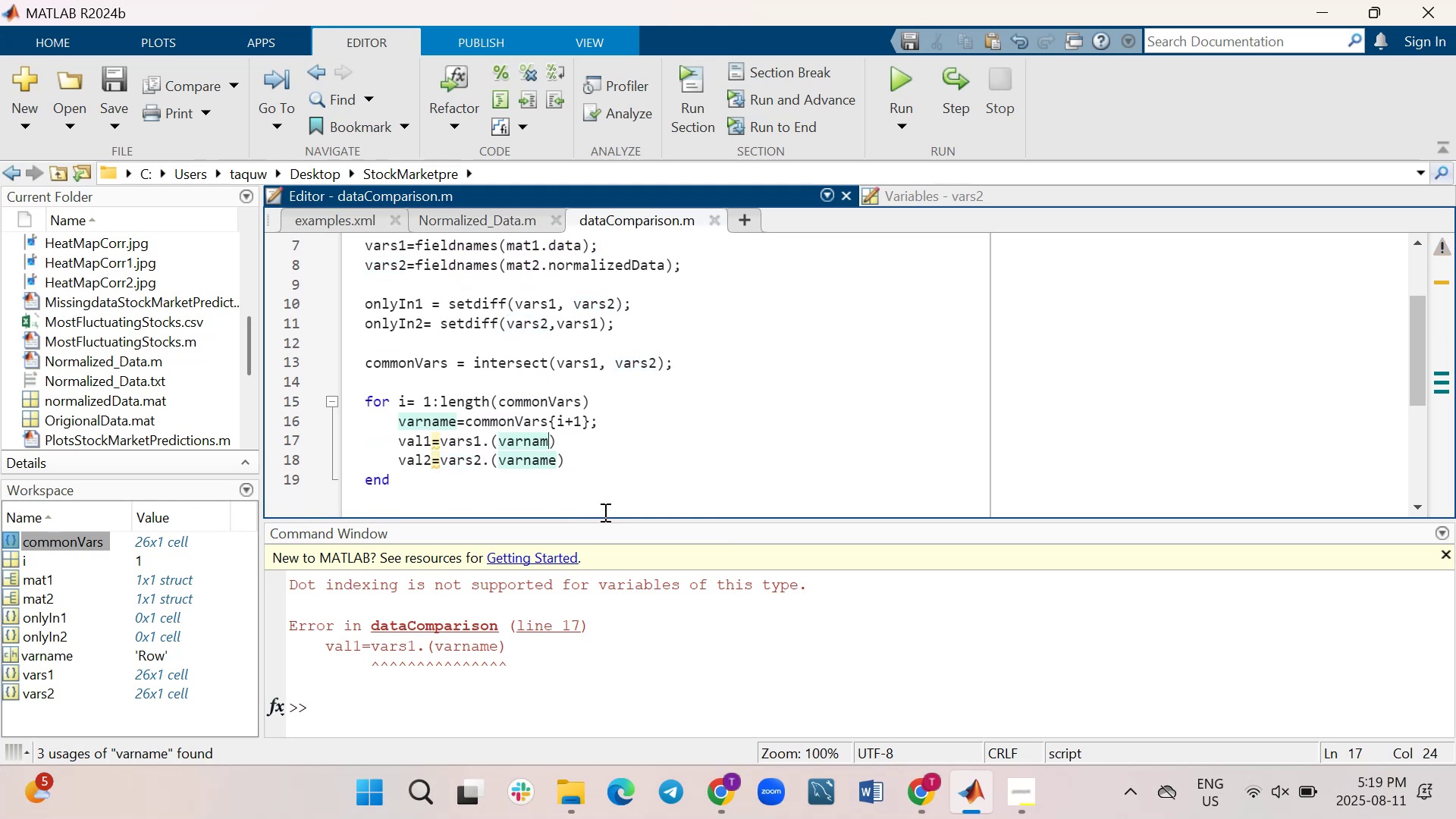 
key(Backspace)
 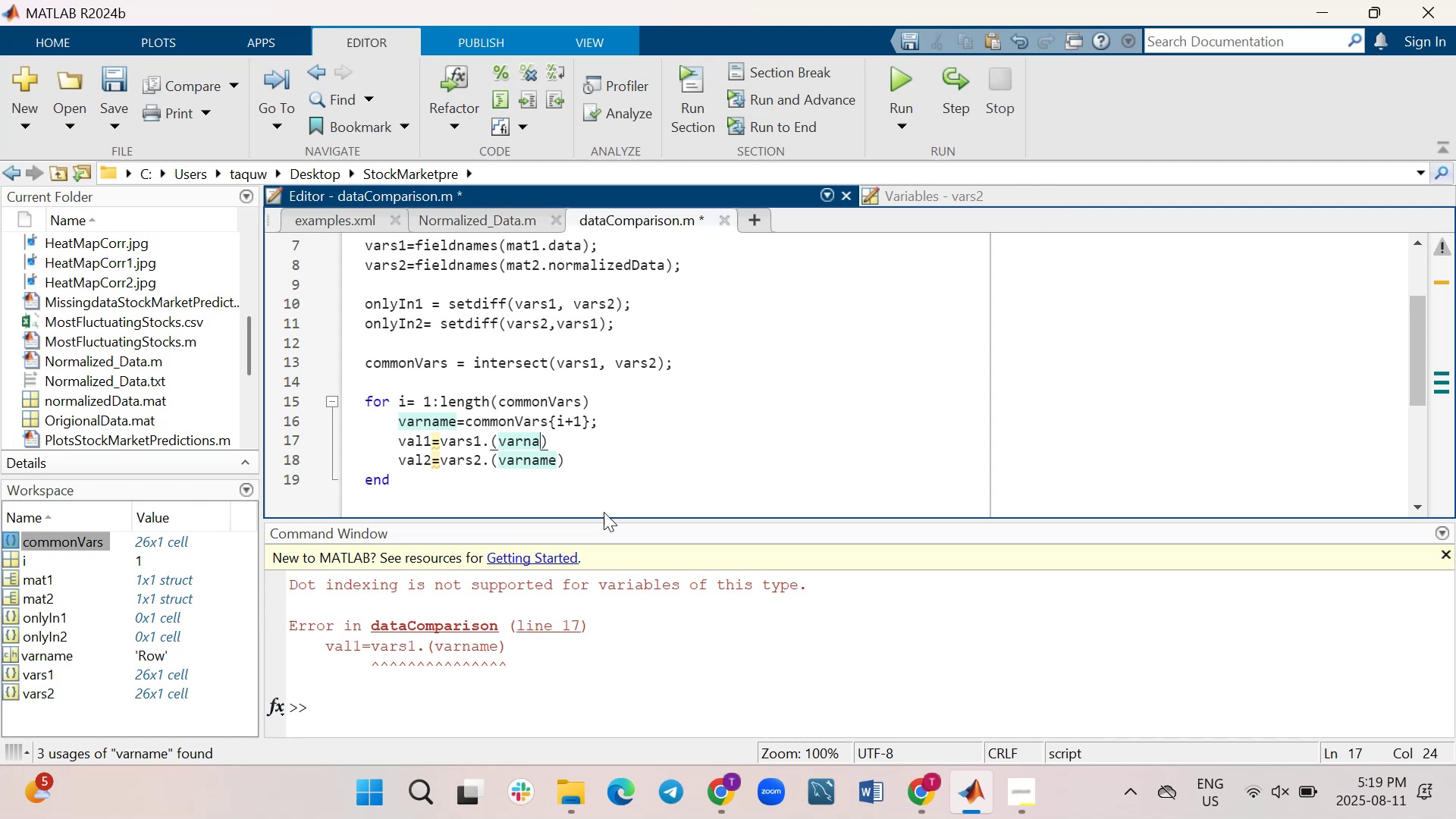 
key(Backspace)
 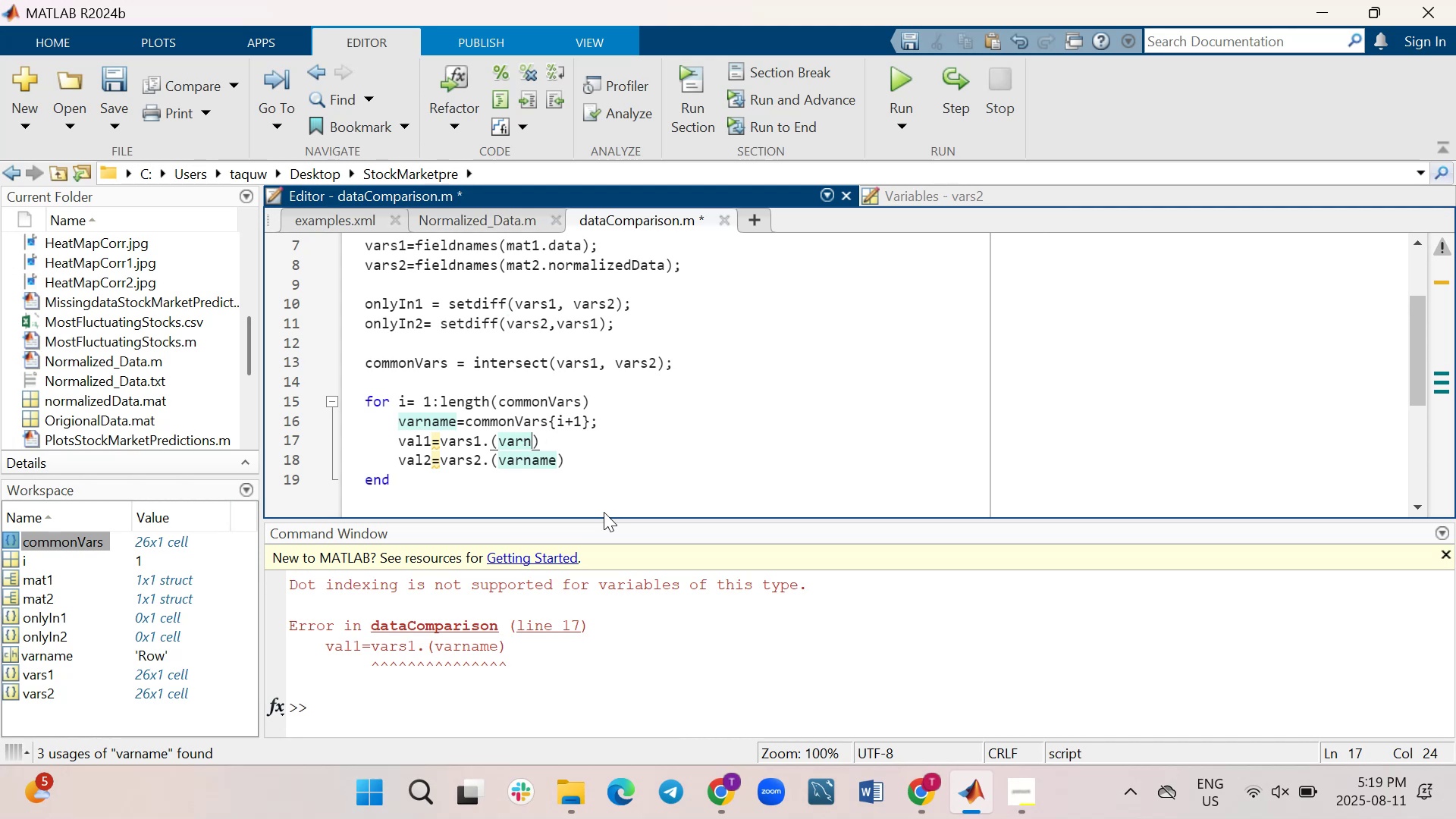 
key(Backspace)
 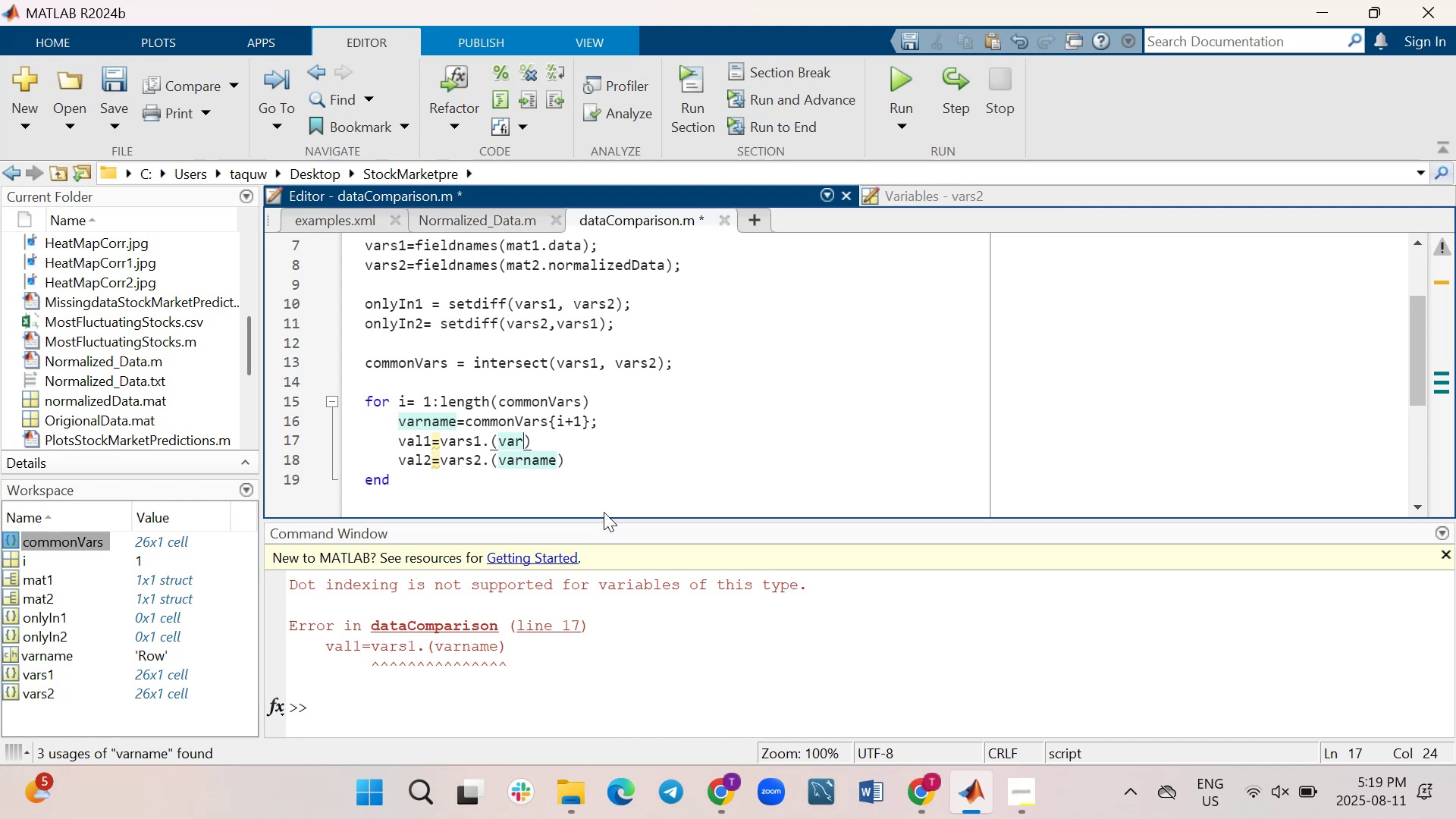 
key(Backspace)
 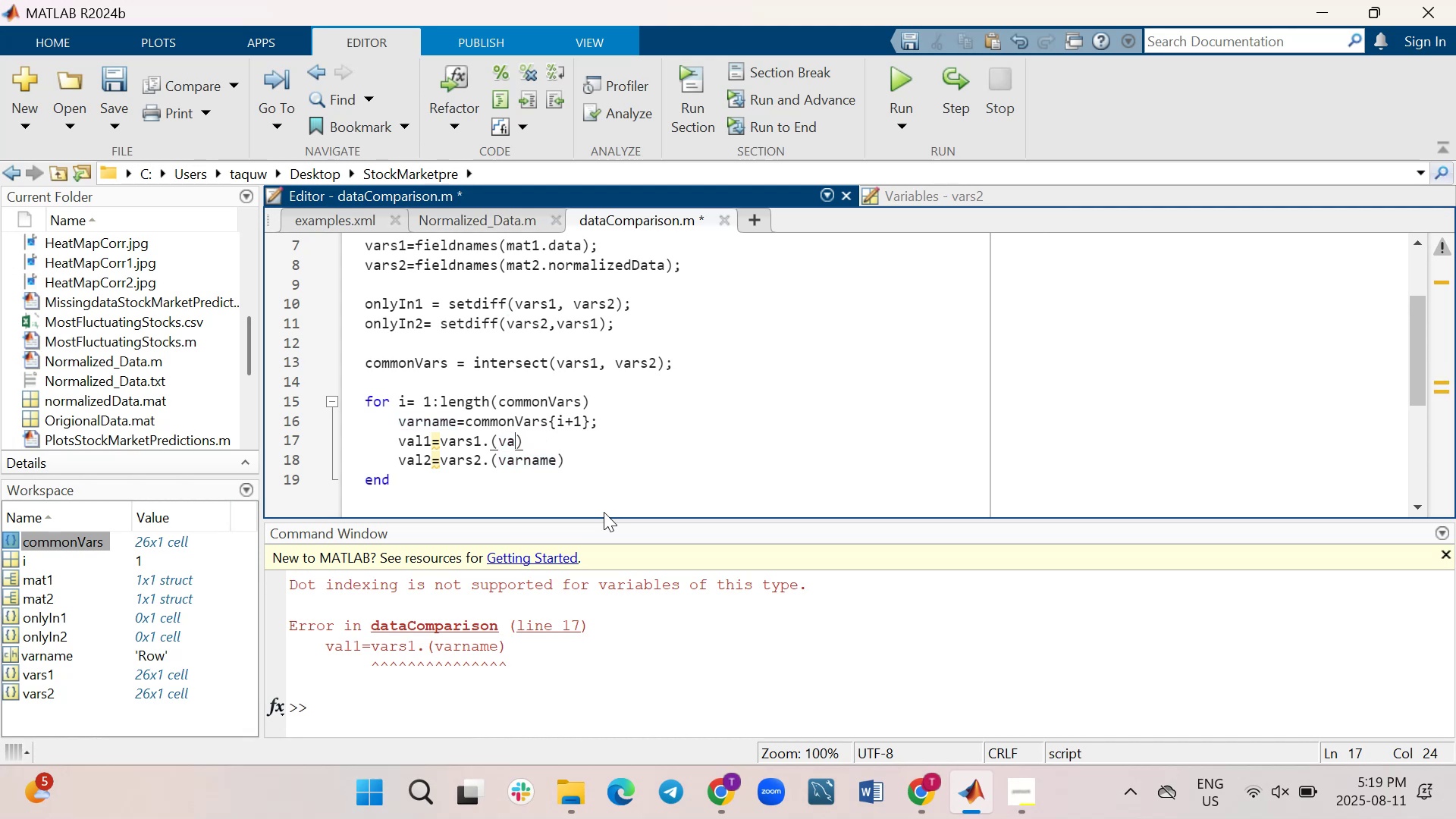 
key(Backspace)
 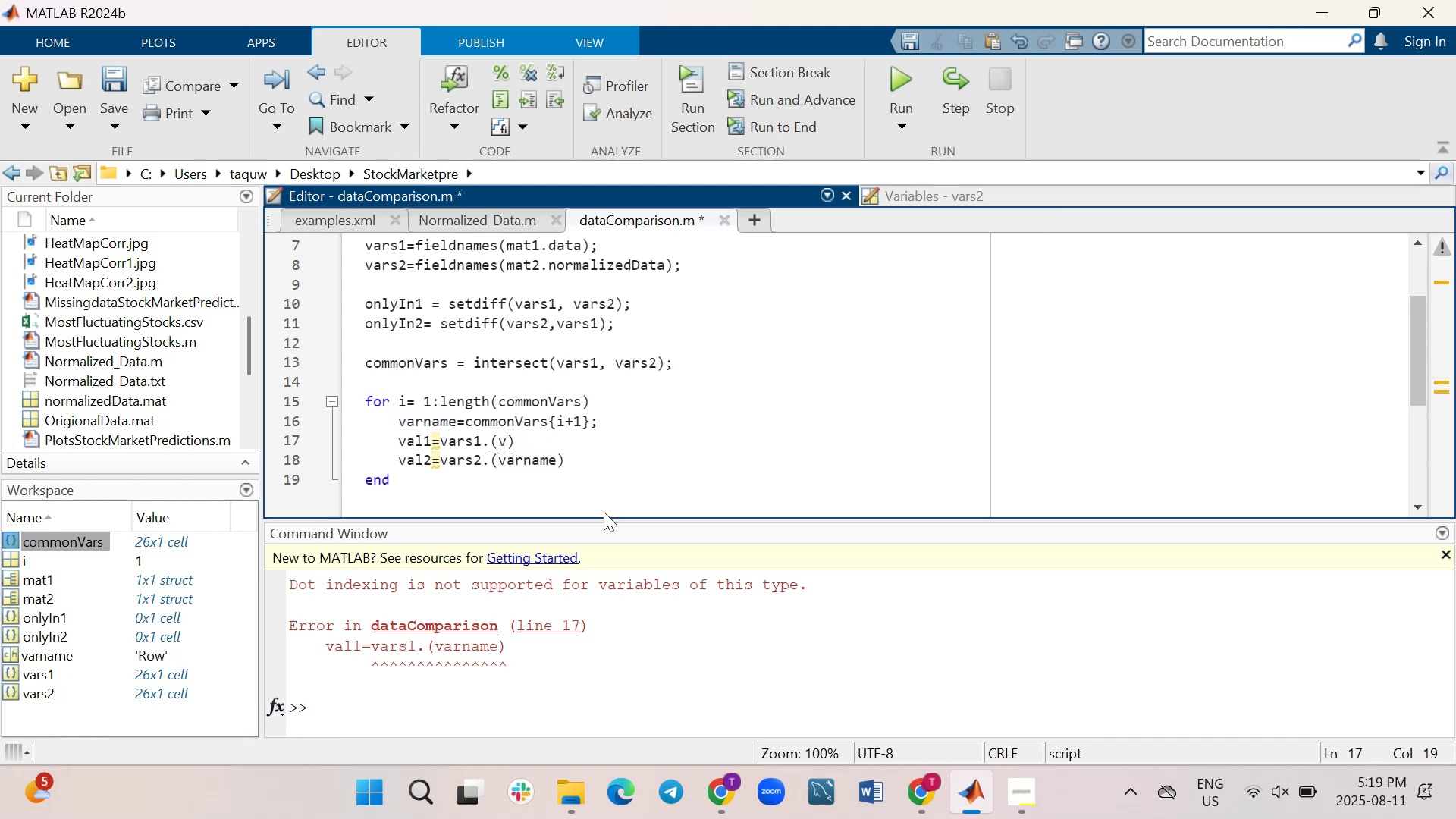 
key(Backspace)
 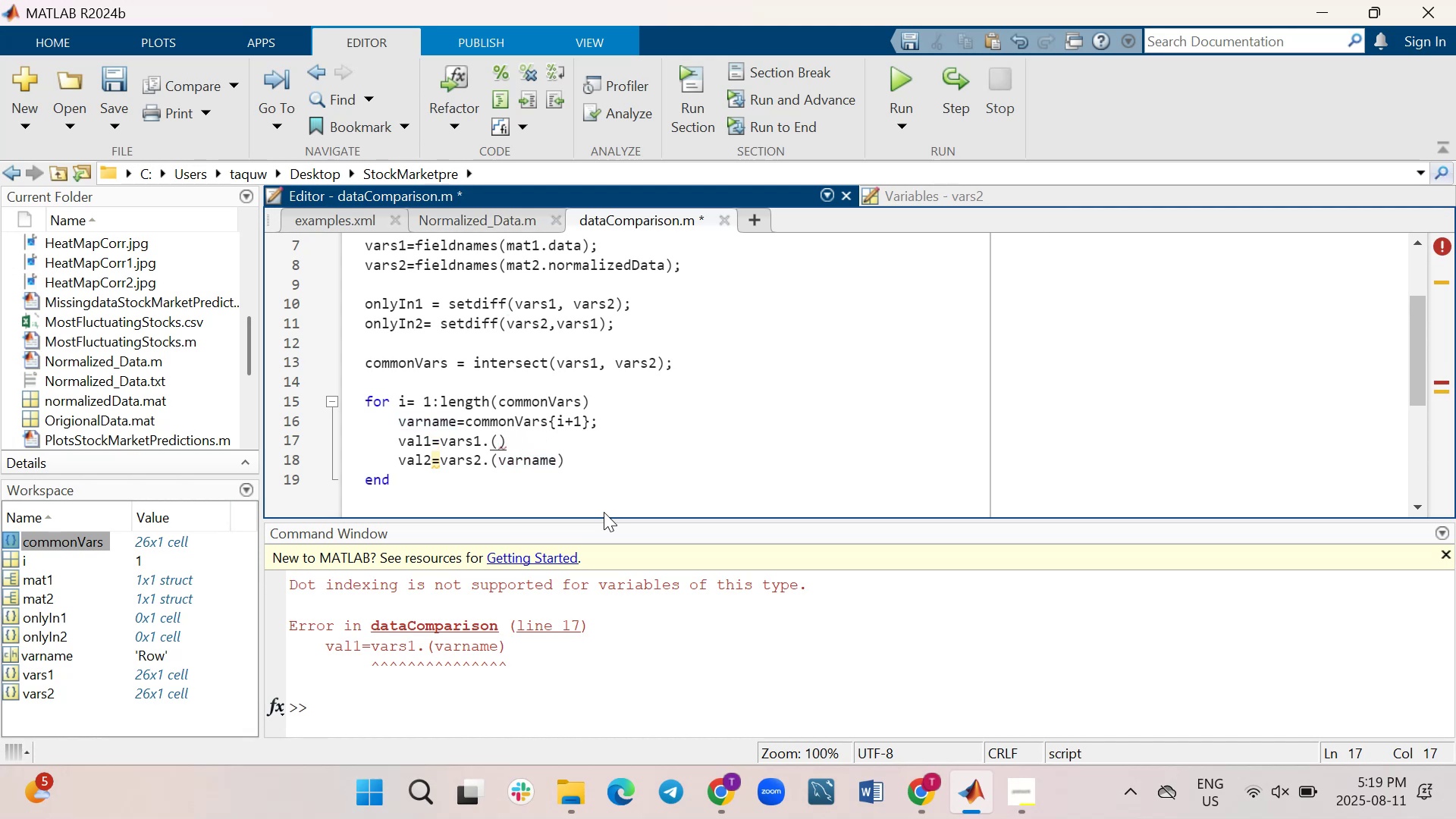 
key(I)
 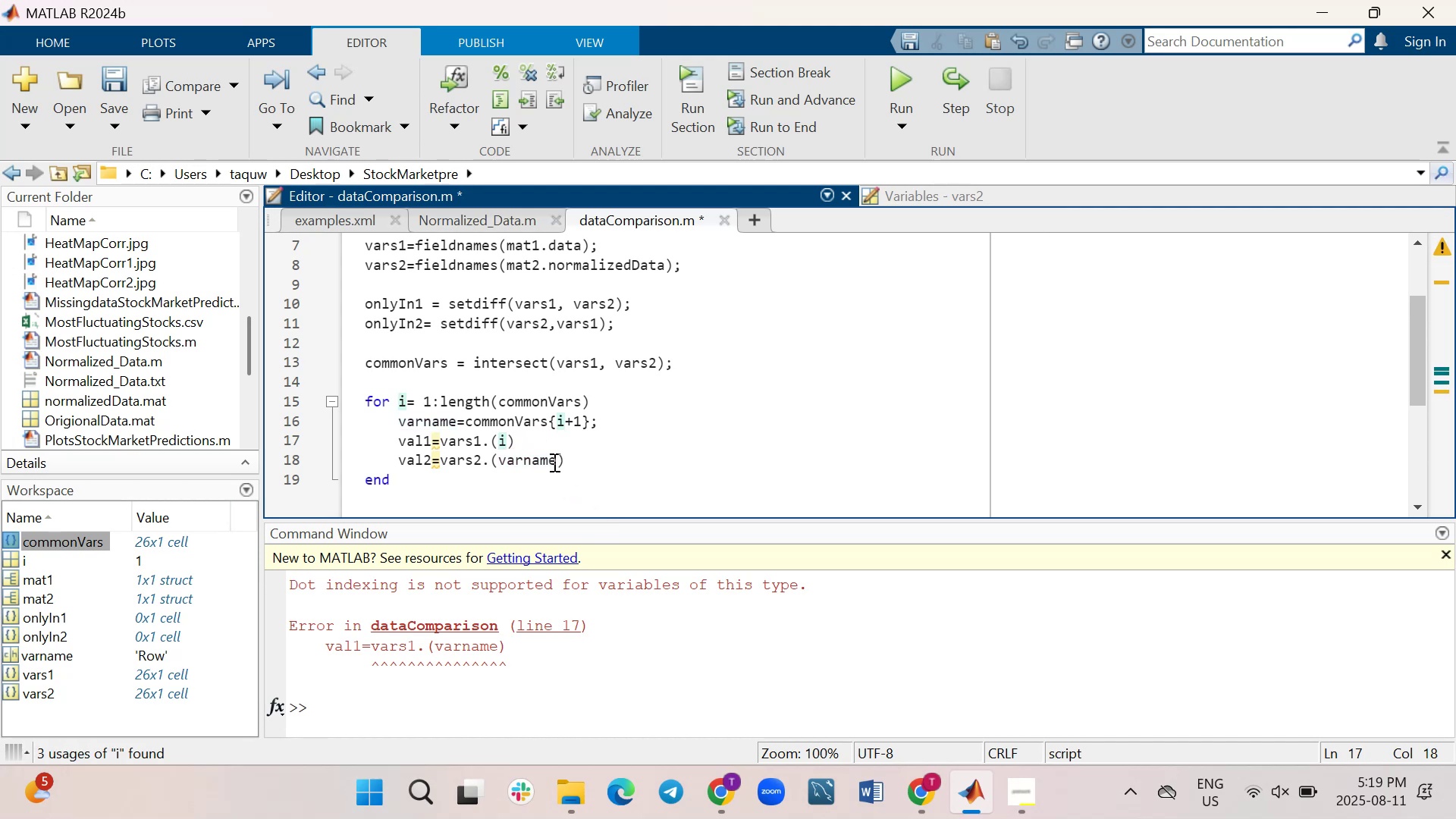 
left_click([553, 462])
 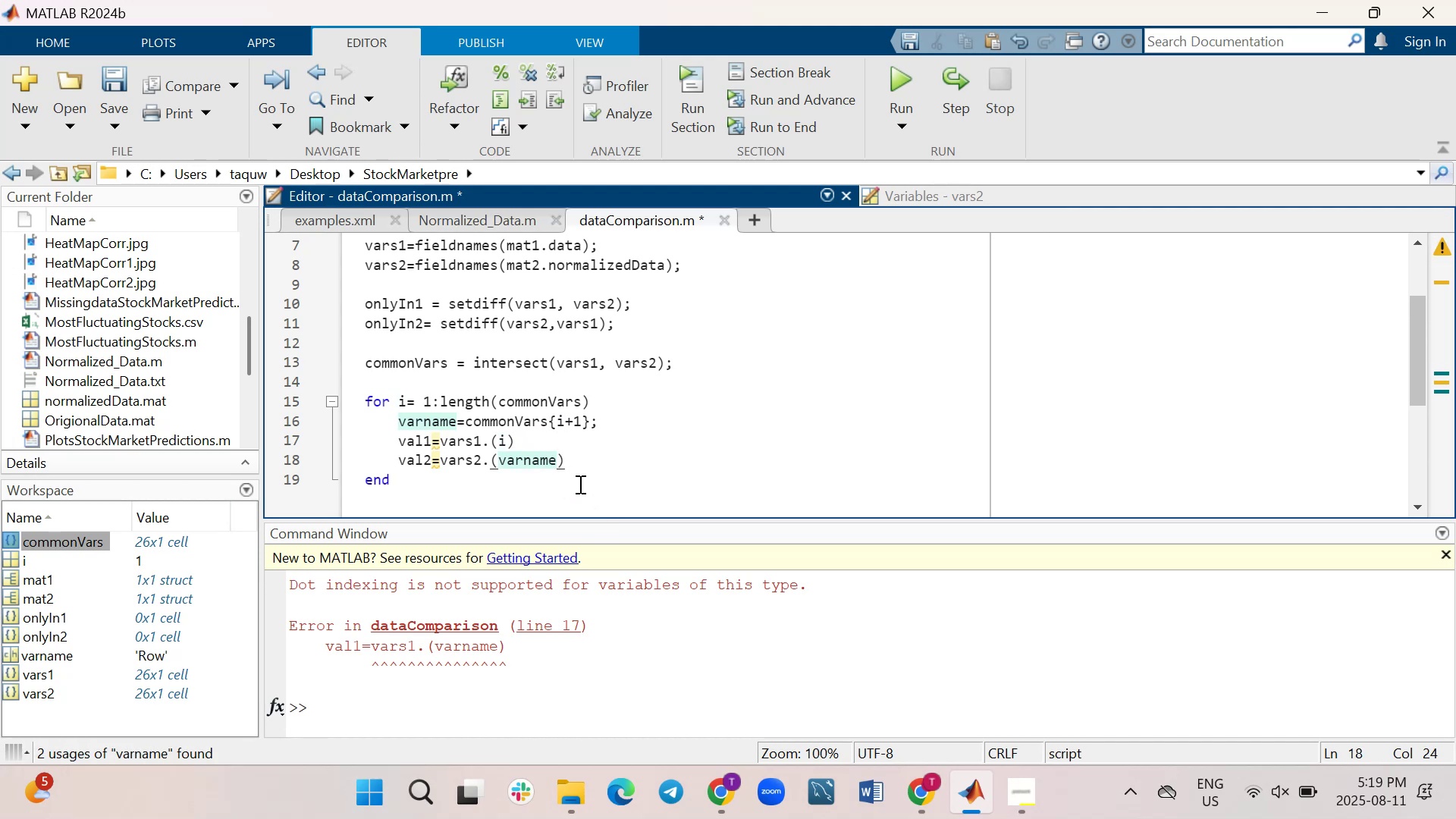 
key(Backspace)
 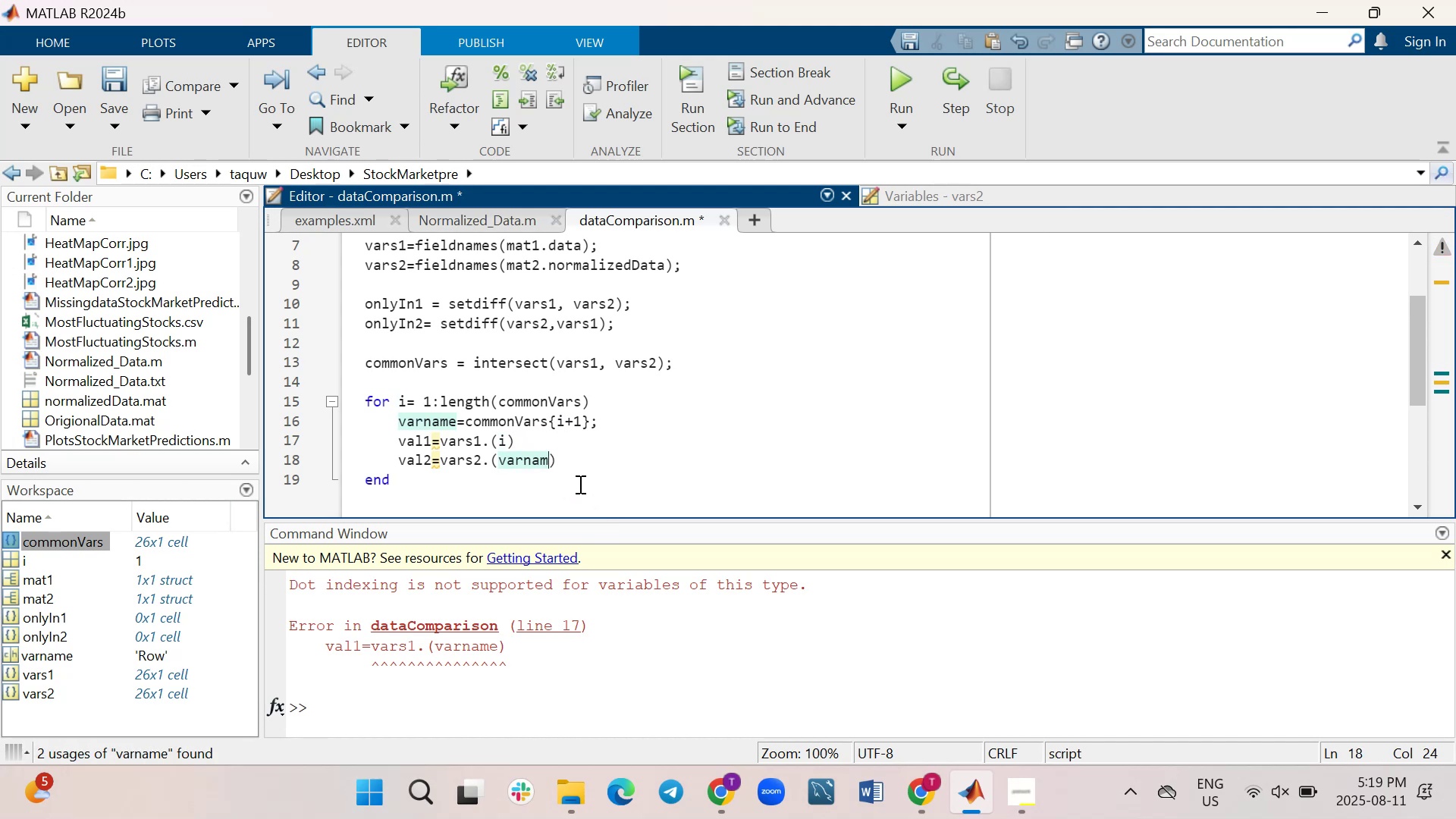 
key(Backspace)
 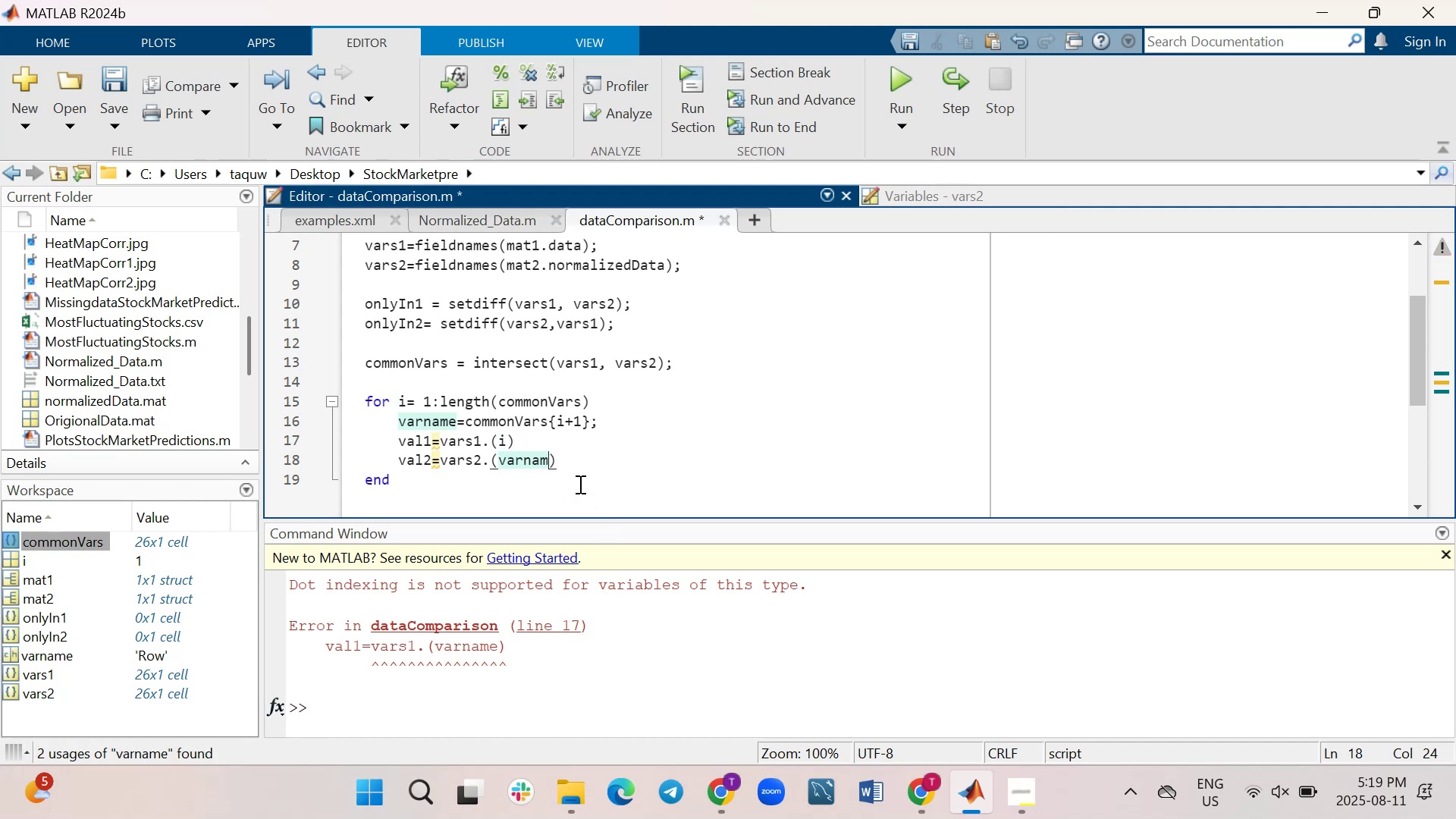 
key(Backspace)
 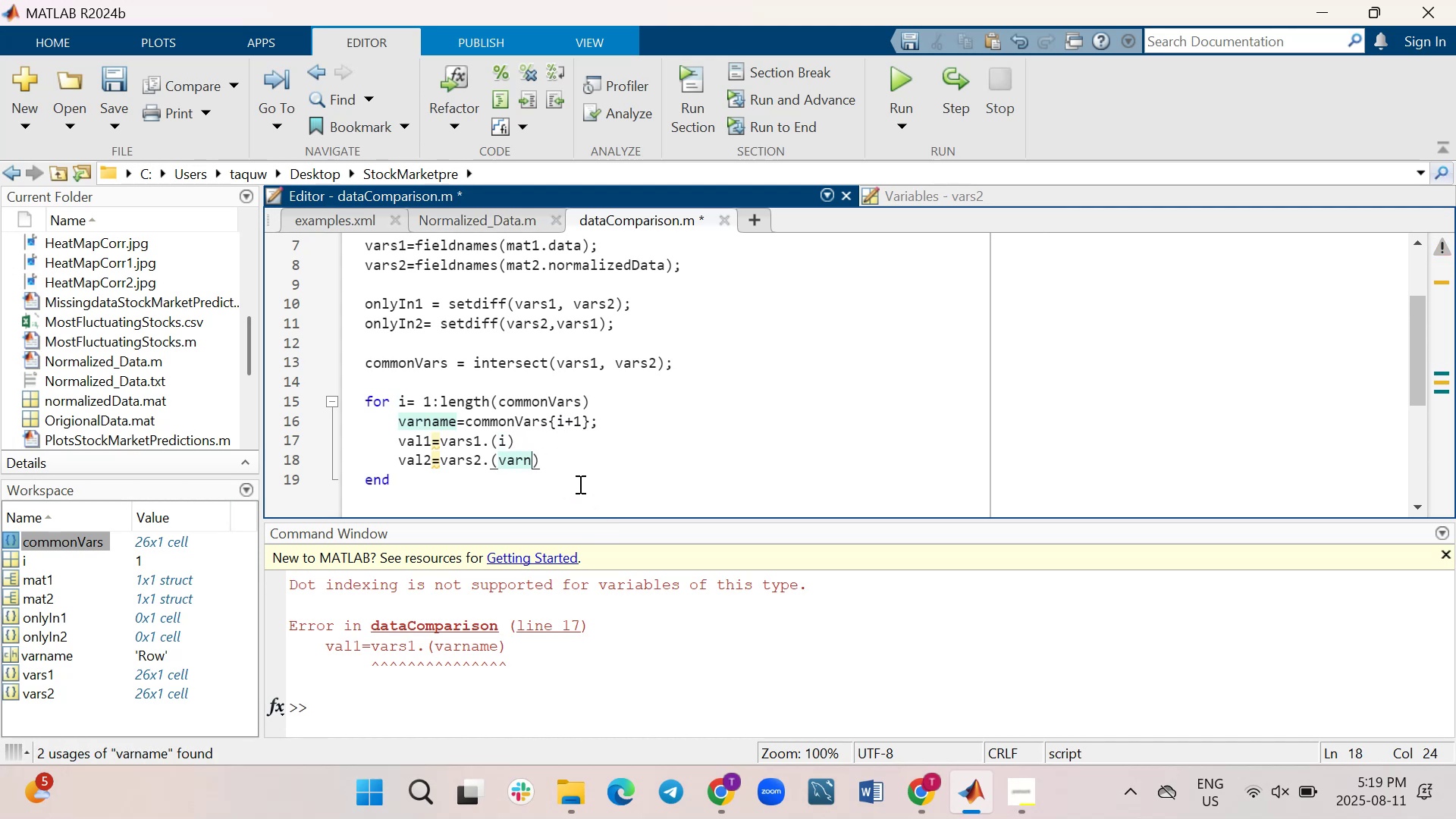 
key(Backspace)
 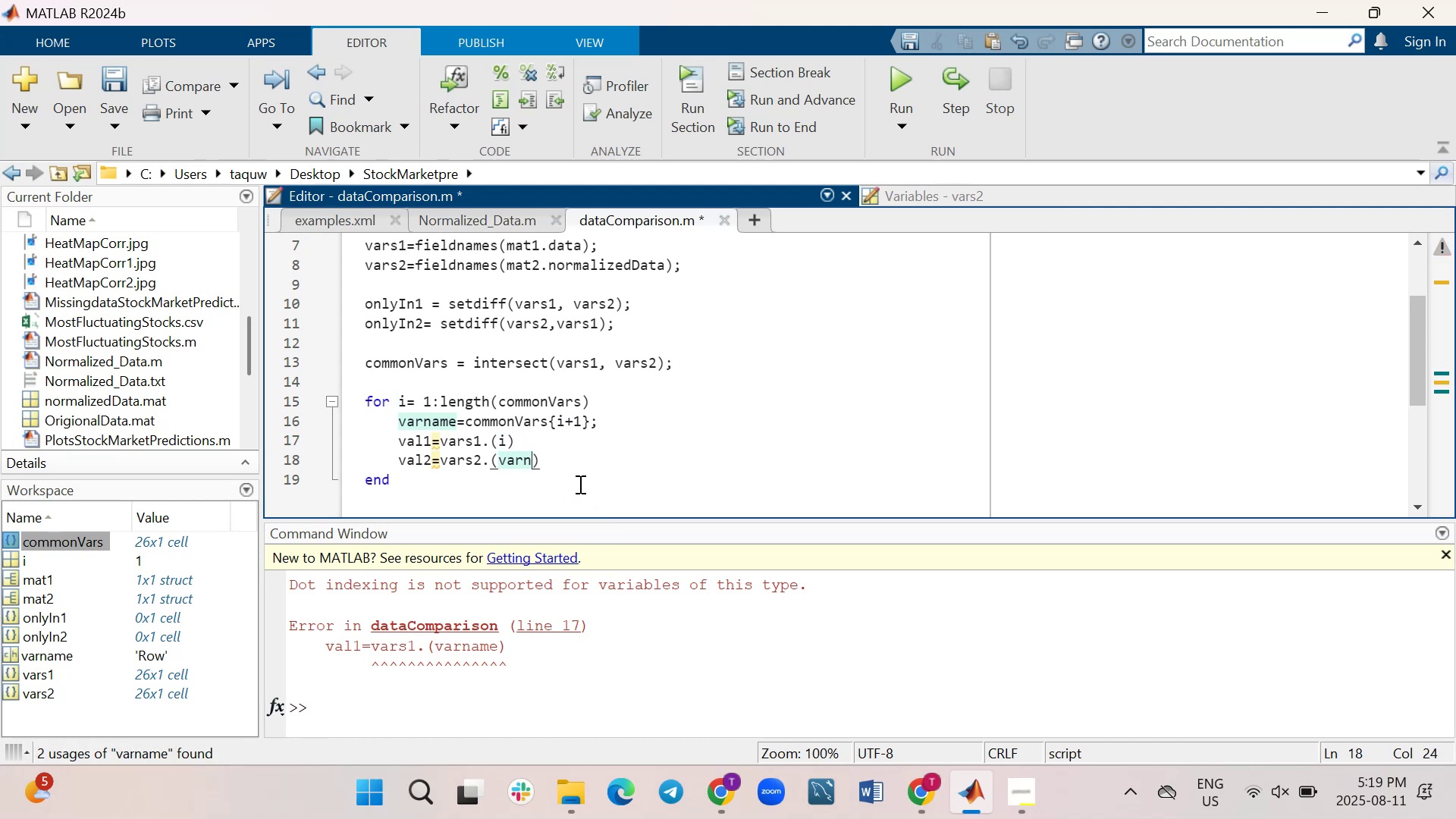 
key(Backspace)
 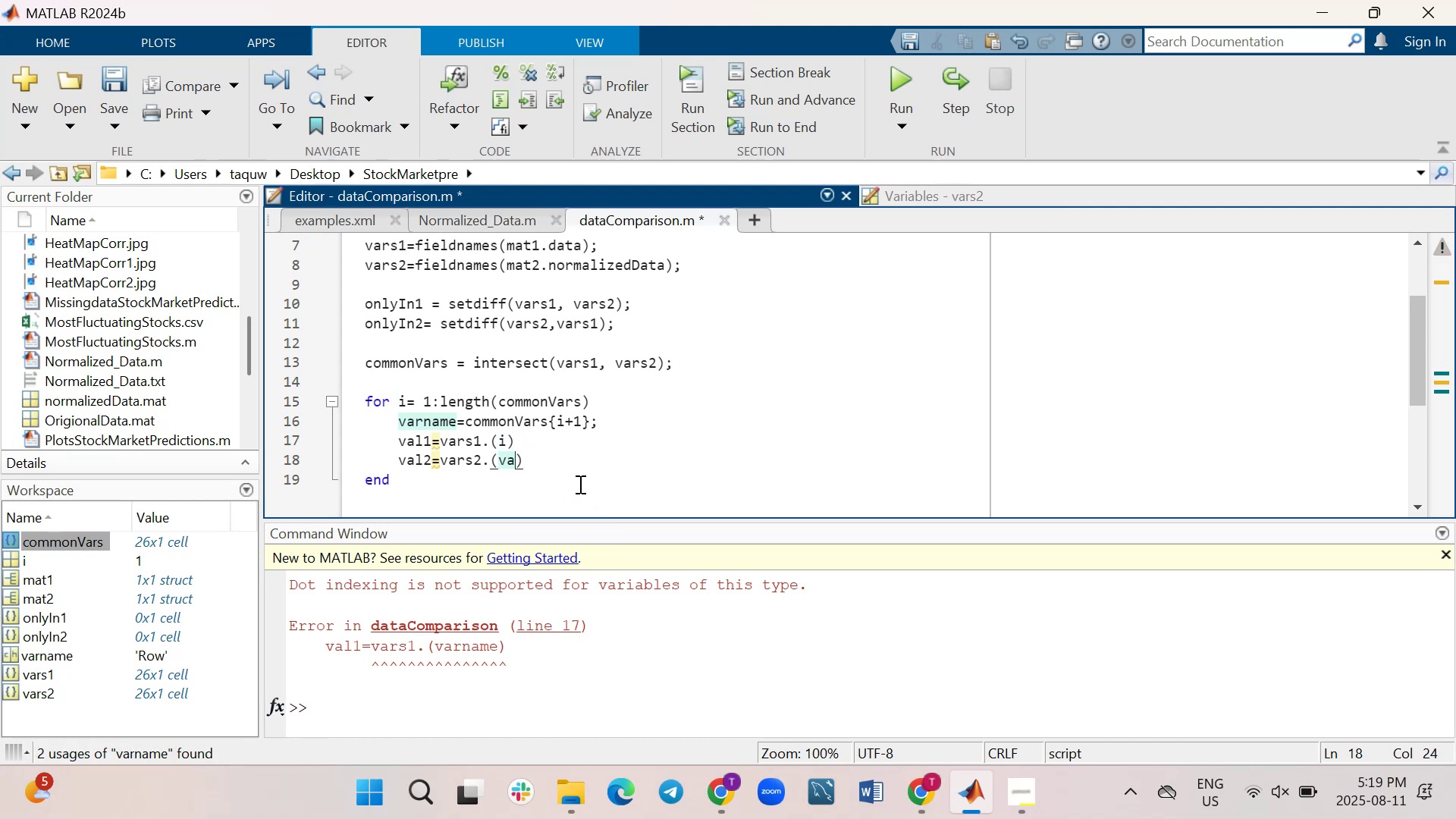 
key(Backspace)
 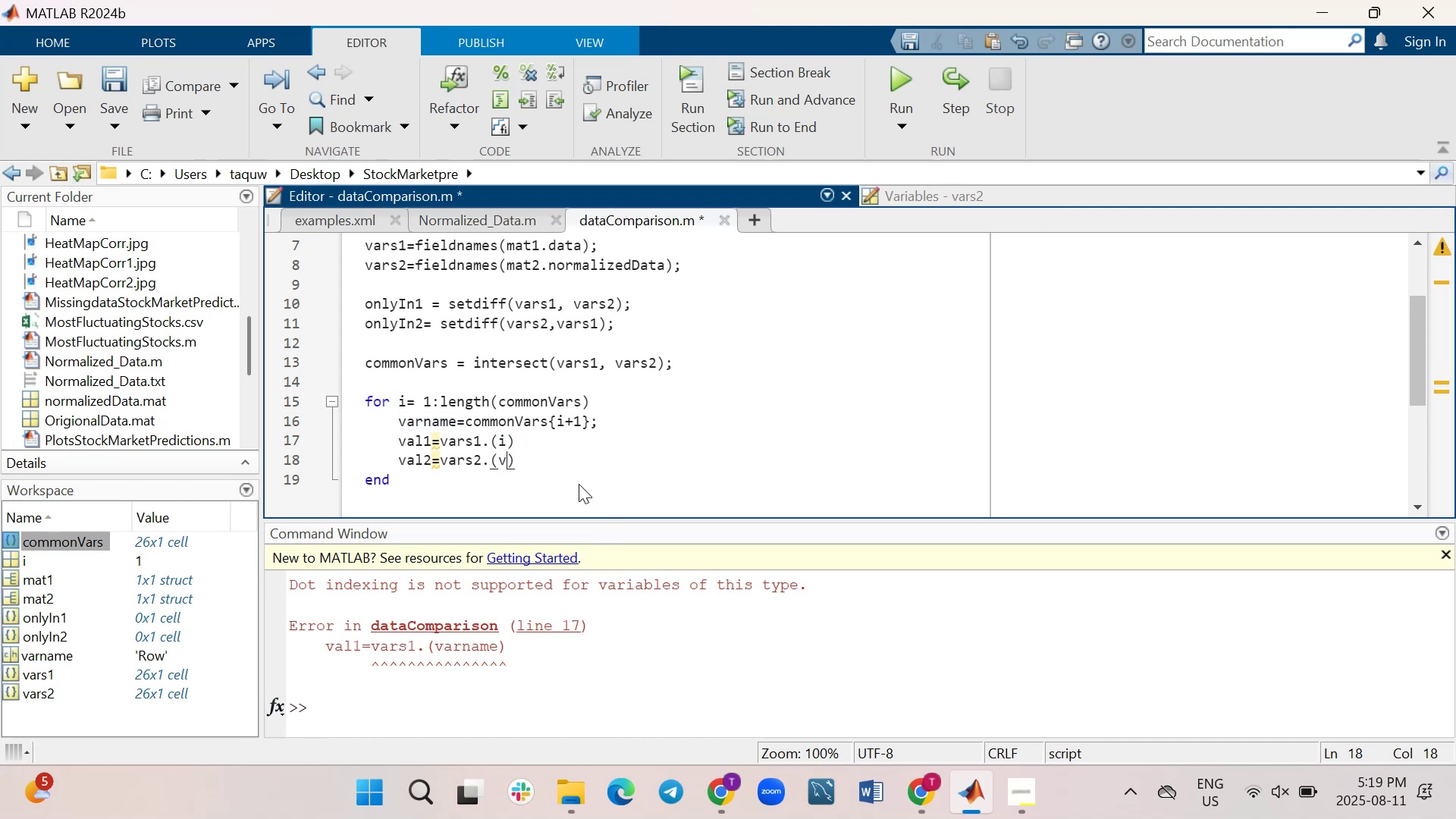 
key(Backspace)
 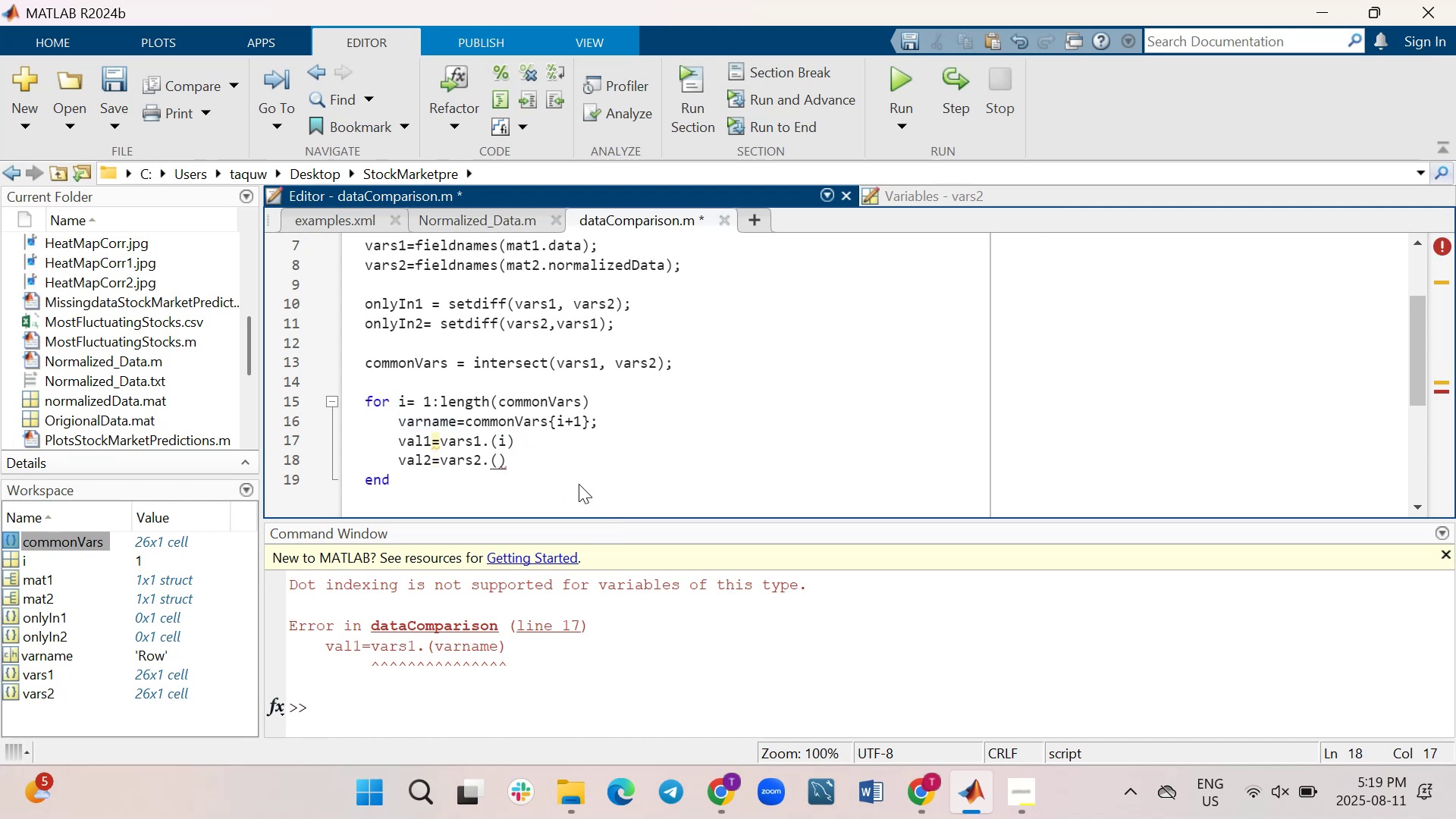 
key(I)
 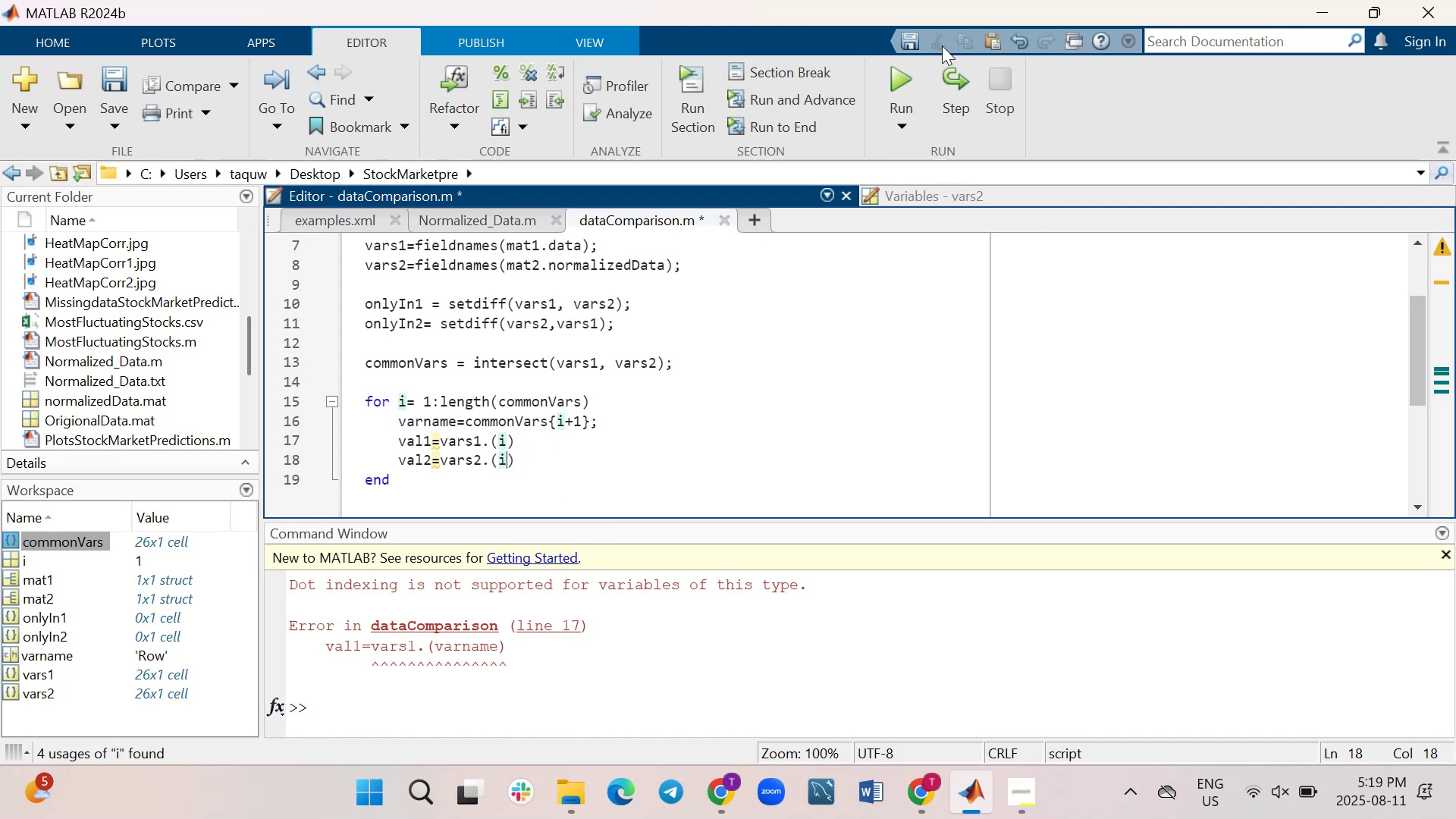 
left_click([896, 80])
 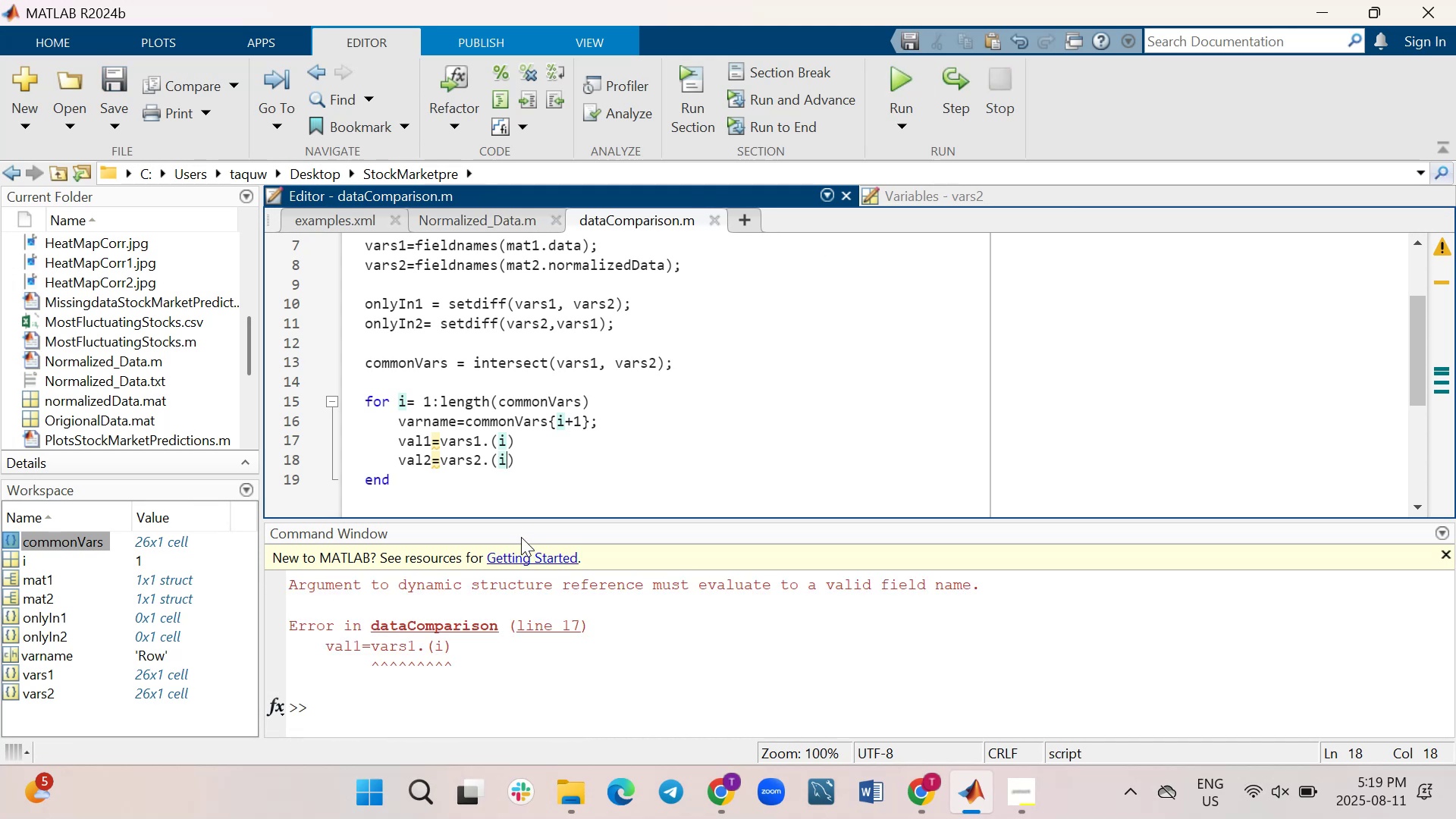 
wait(11.16)
 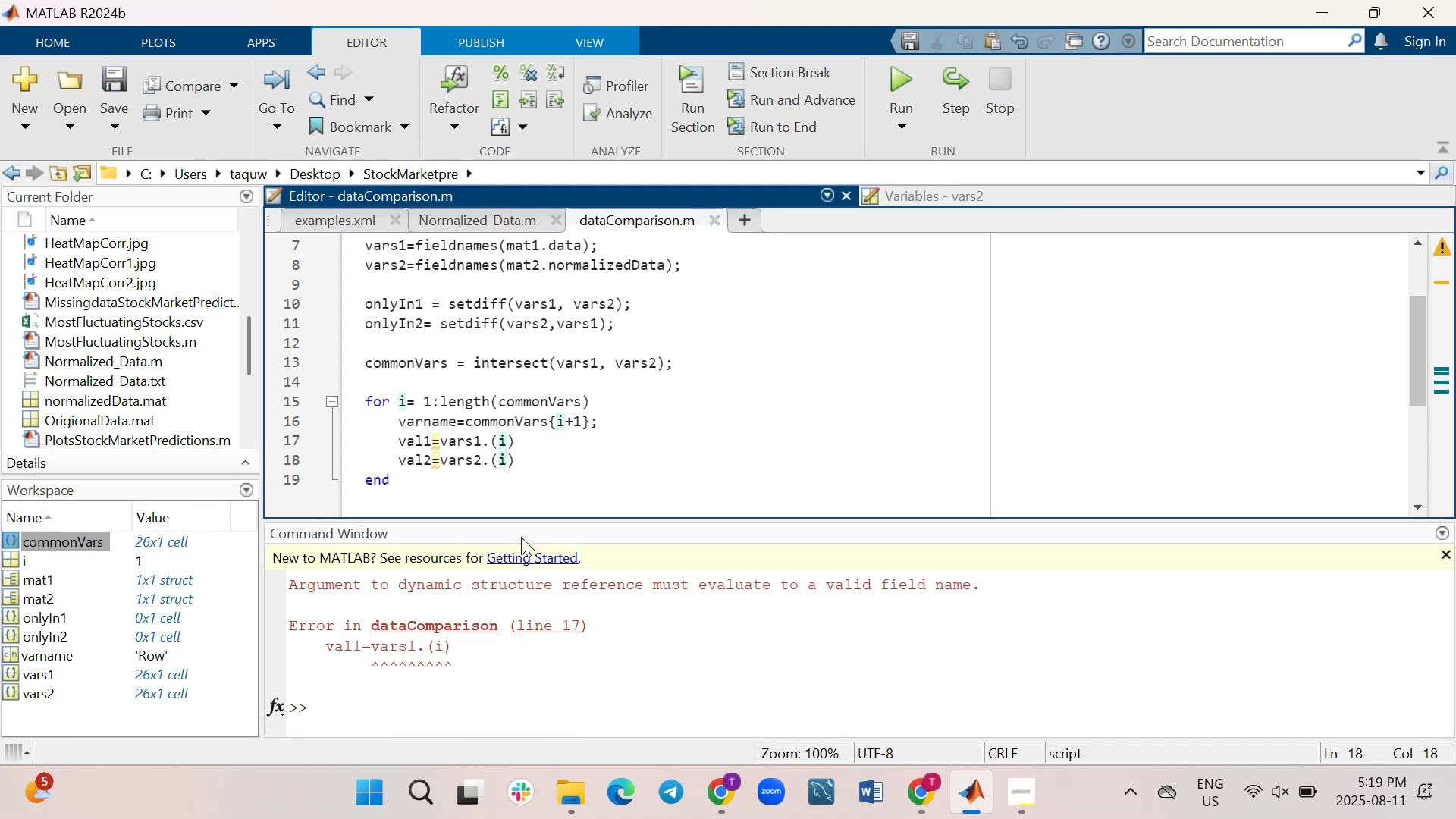 
left_click([479, 441])
 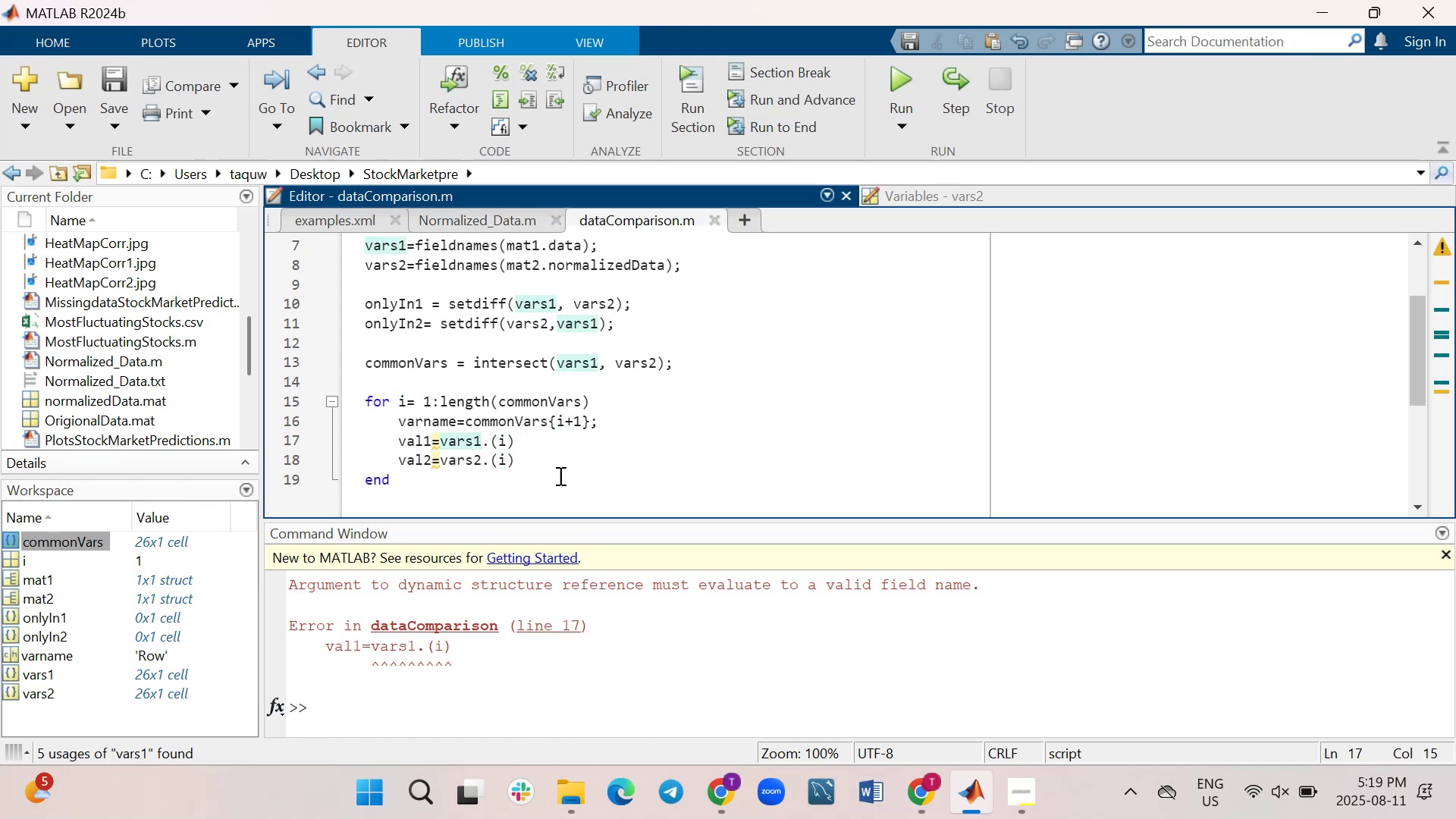 
scroll: coordinate [607, 426], scroll_direction: up, amount: 3.0
 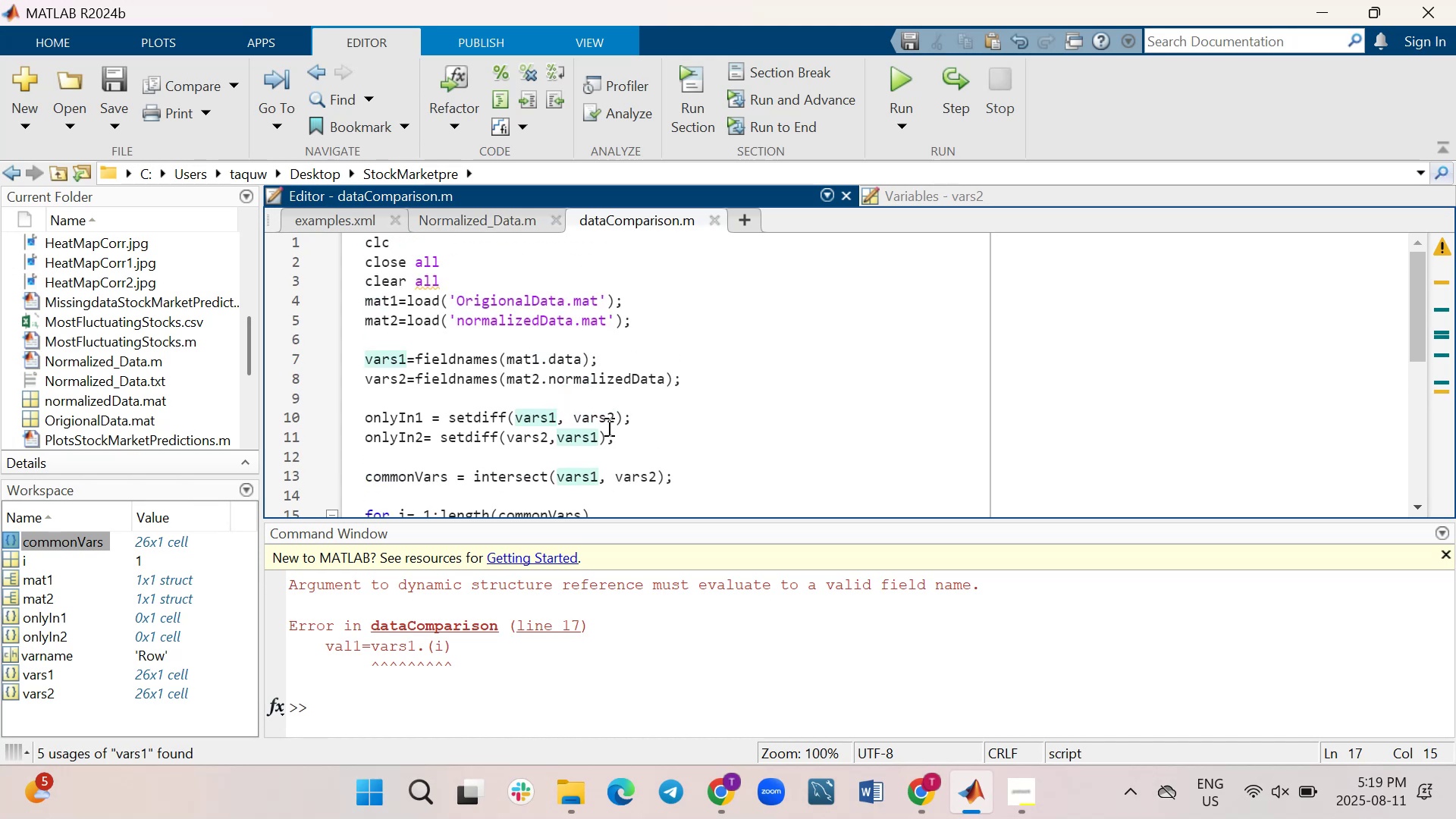 
scroll: coordinate [607, 426], scroll_direction: down, amount: 1.0
 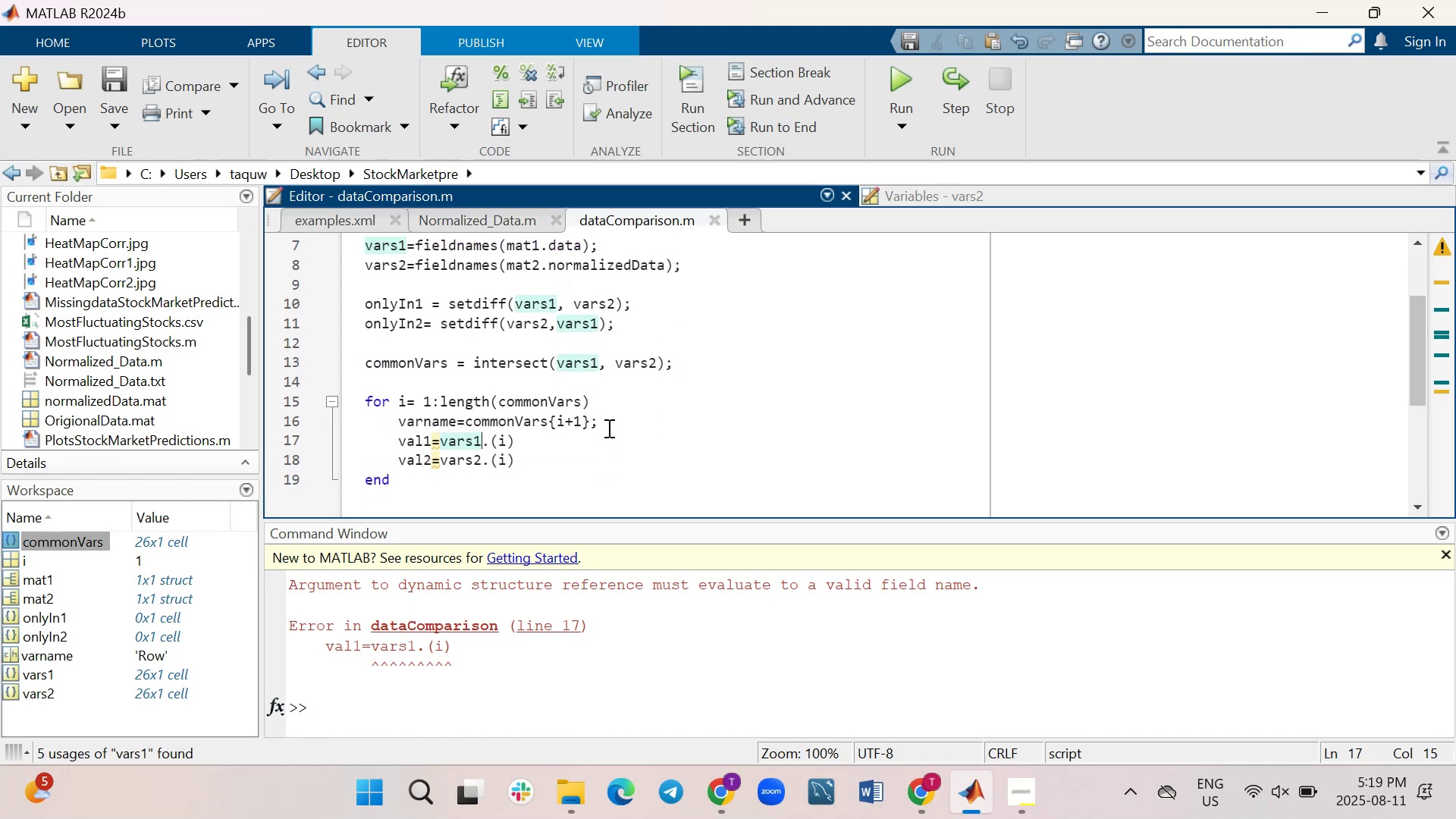 
key(ArrowLeft)
 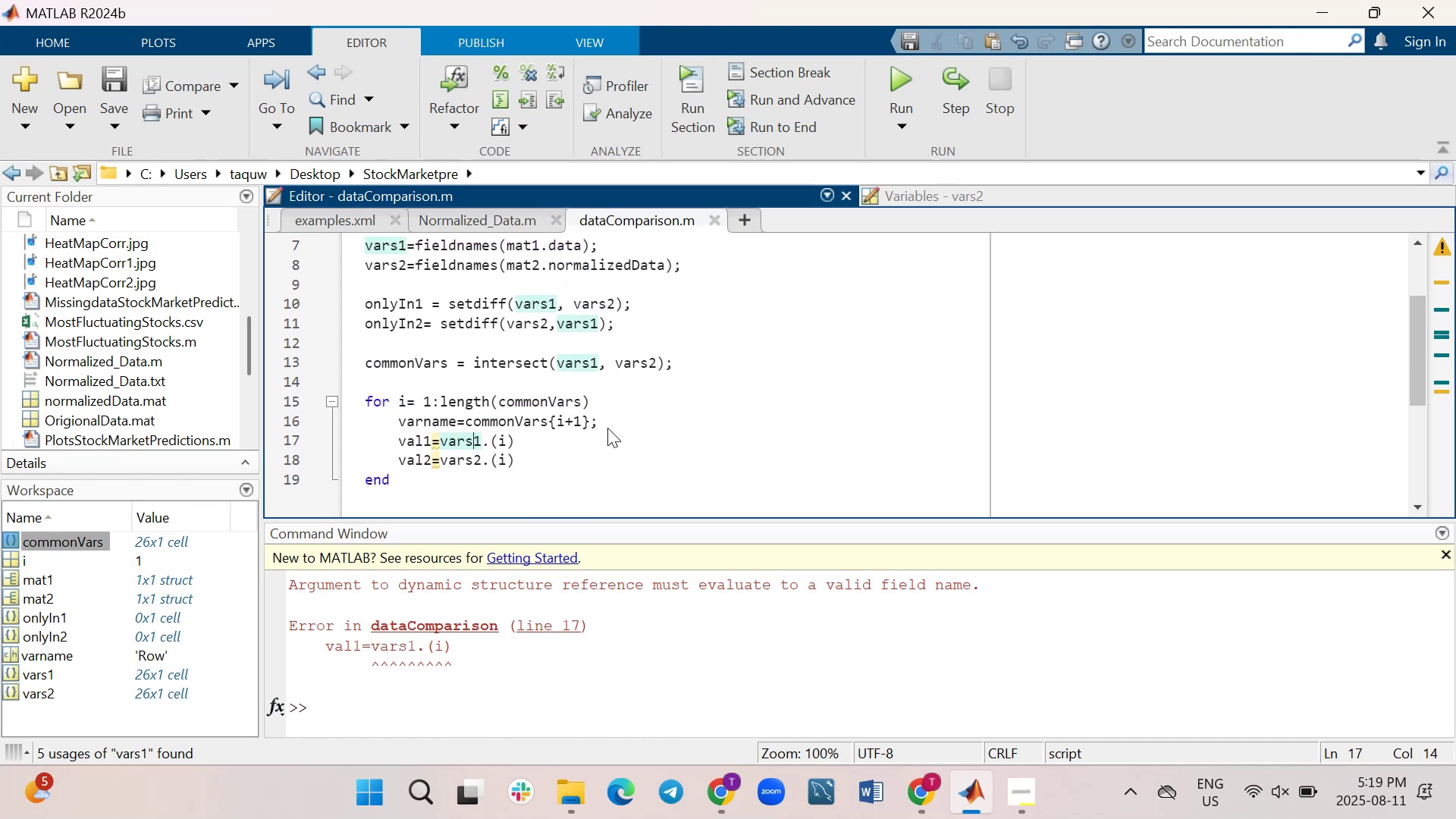 
key(Backspace)
key(Backspace)
key(Backspace)
key(Backspace)
type(mat)
 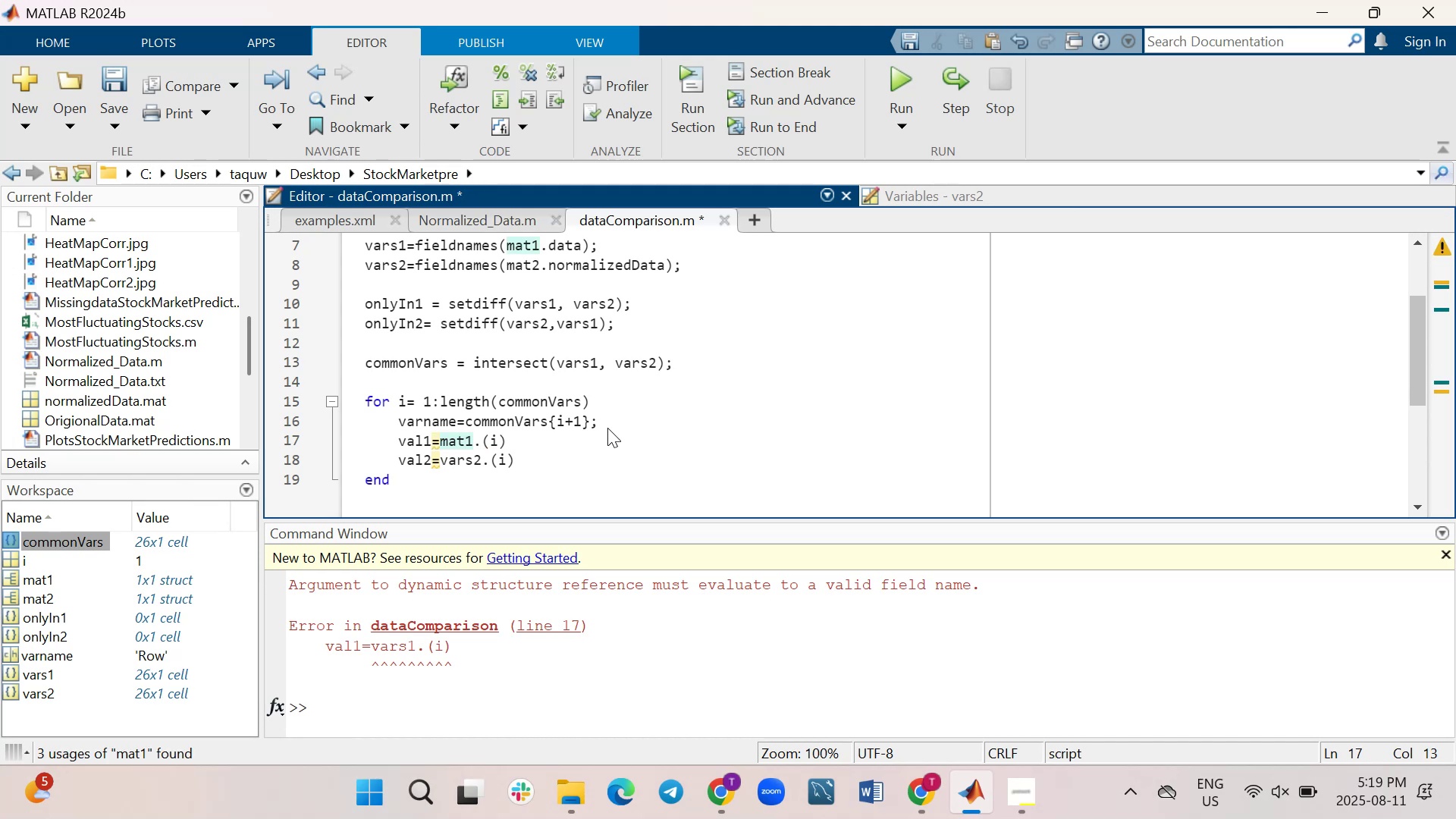 
key(ArrowRight)
 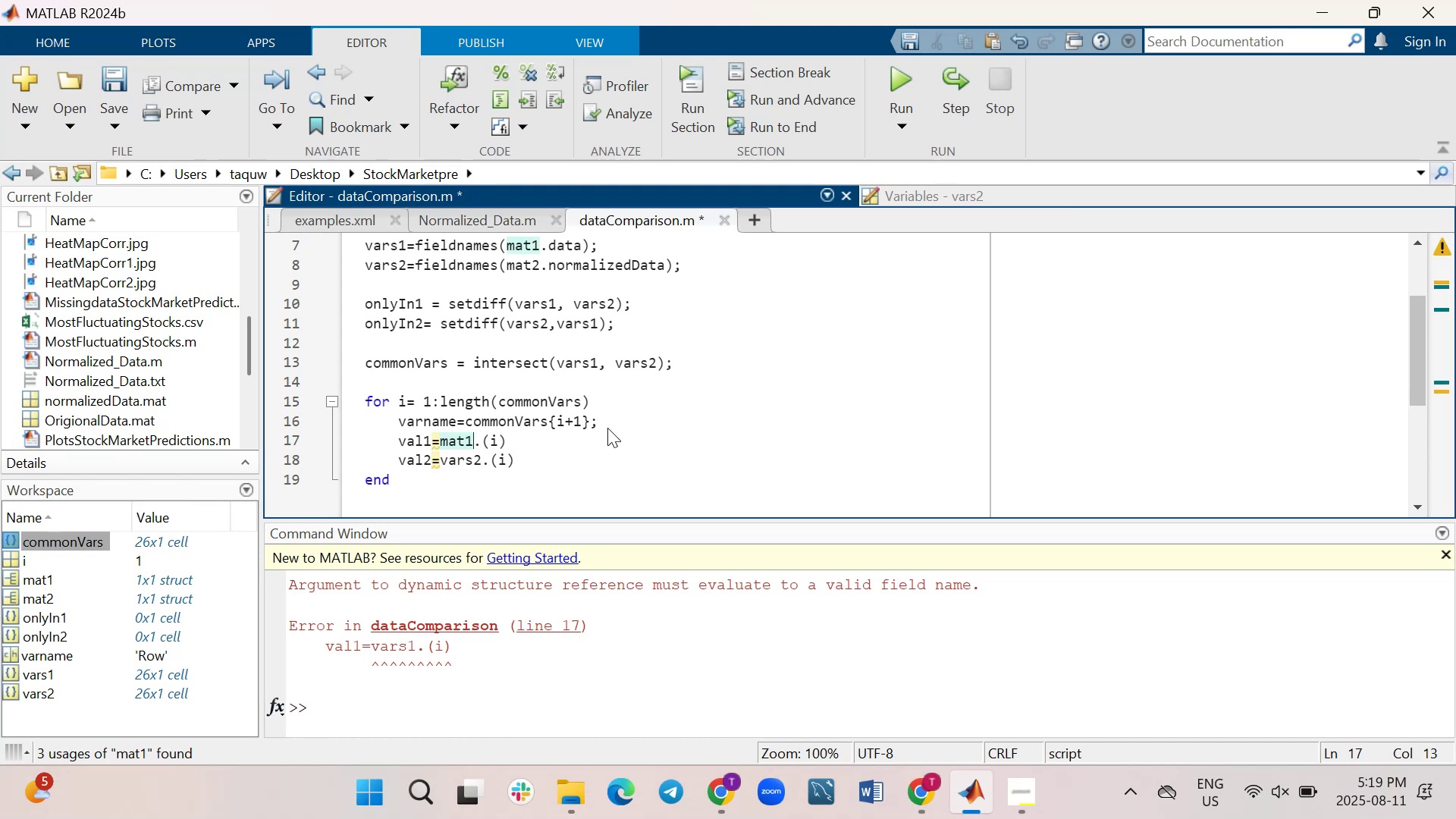 
key(ArrowRight)
 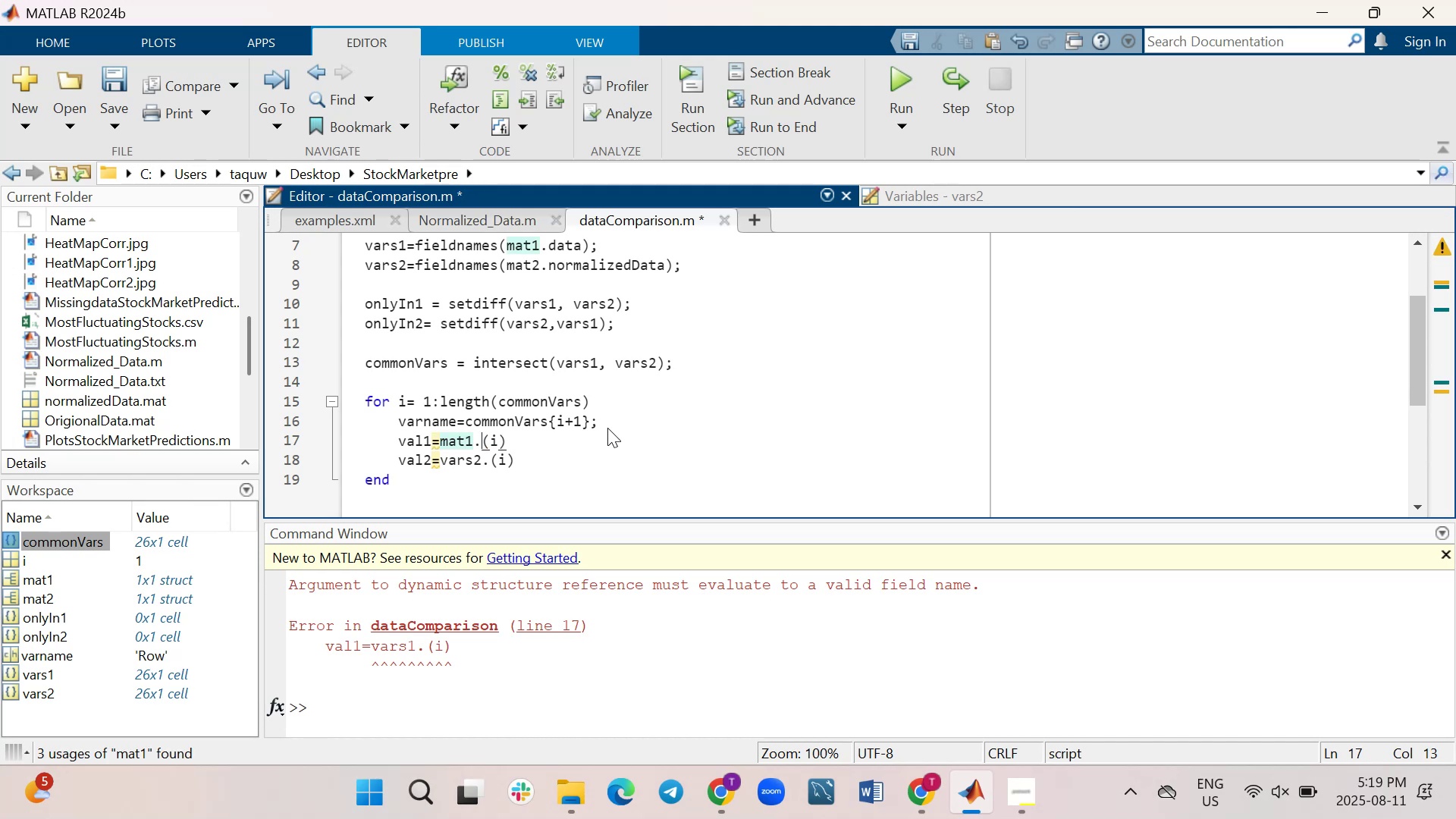 
key(ArrowRight)
 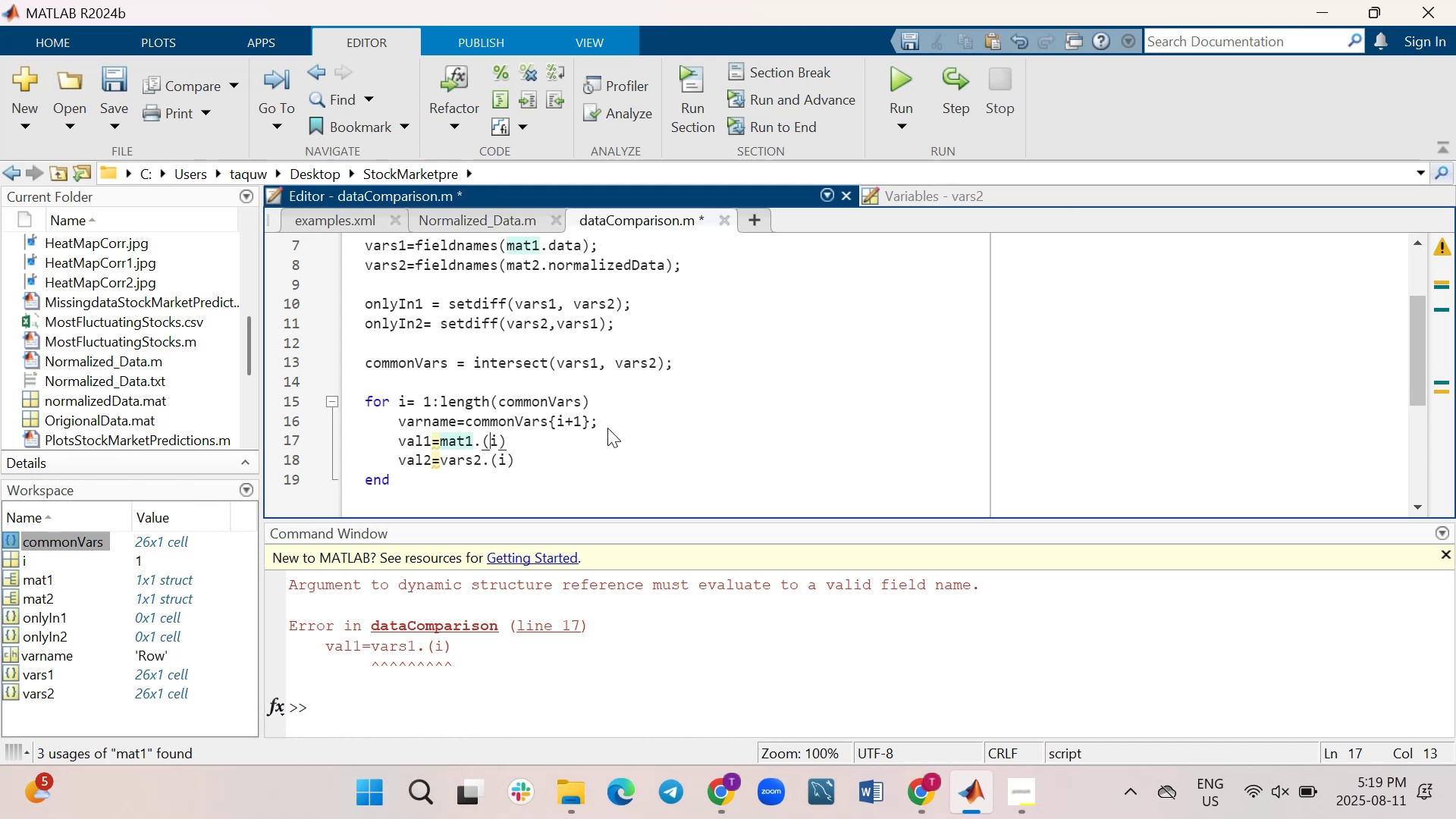 
key(ArrowRight)
 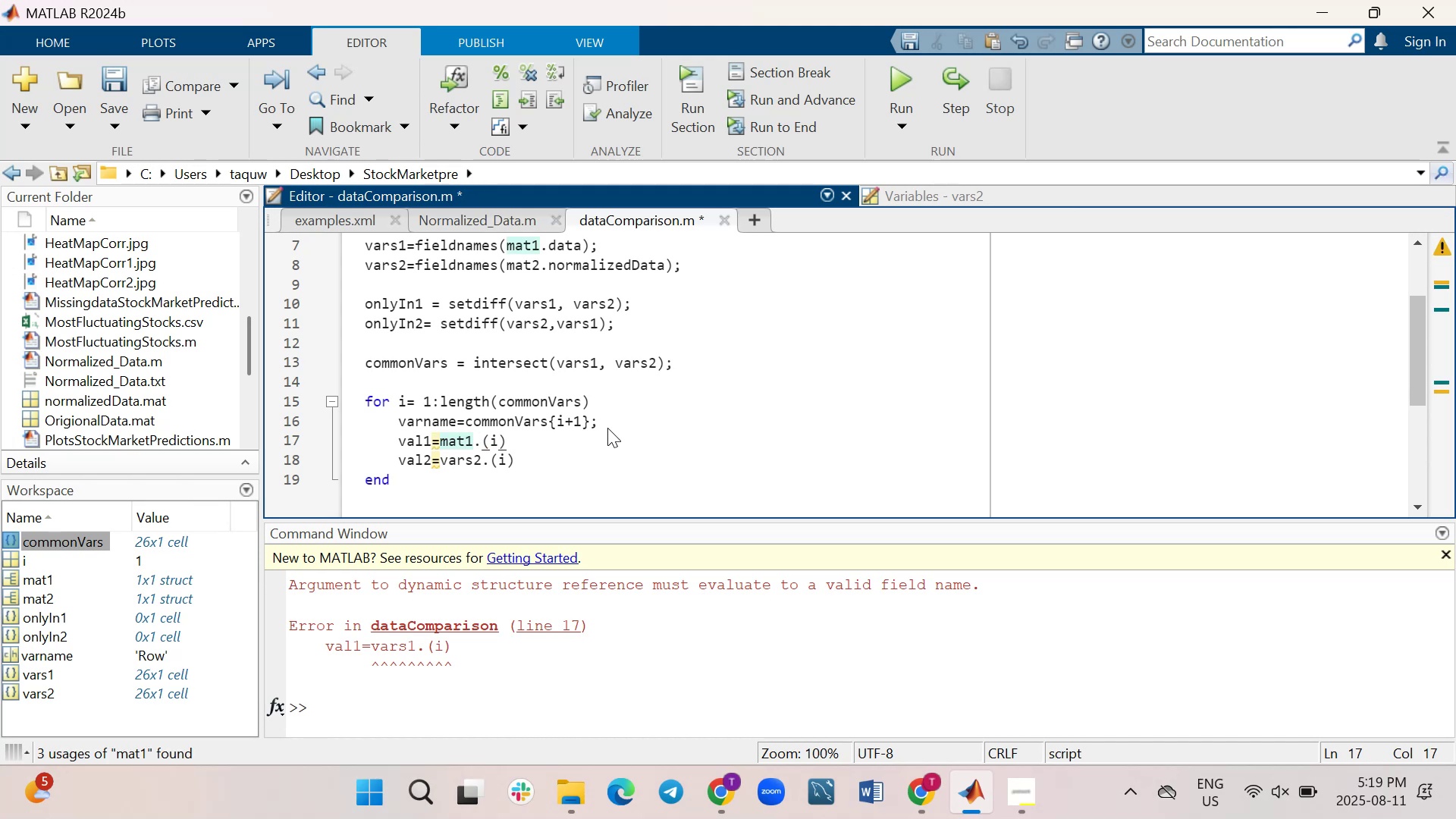 
key(Backspace)
type(commonvars)
 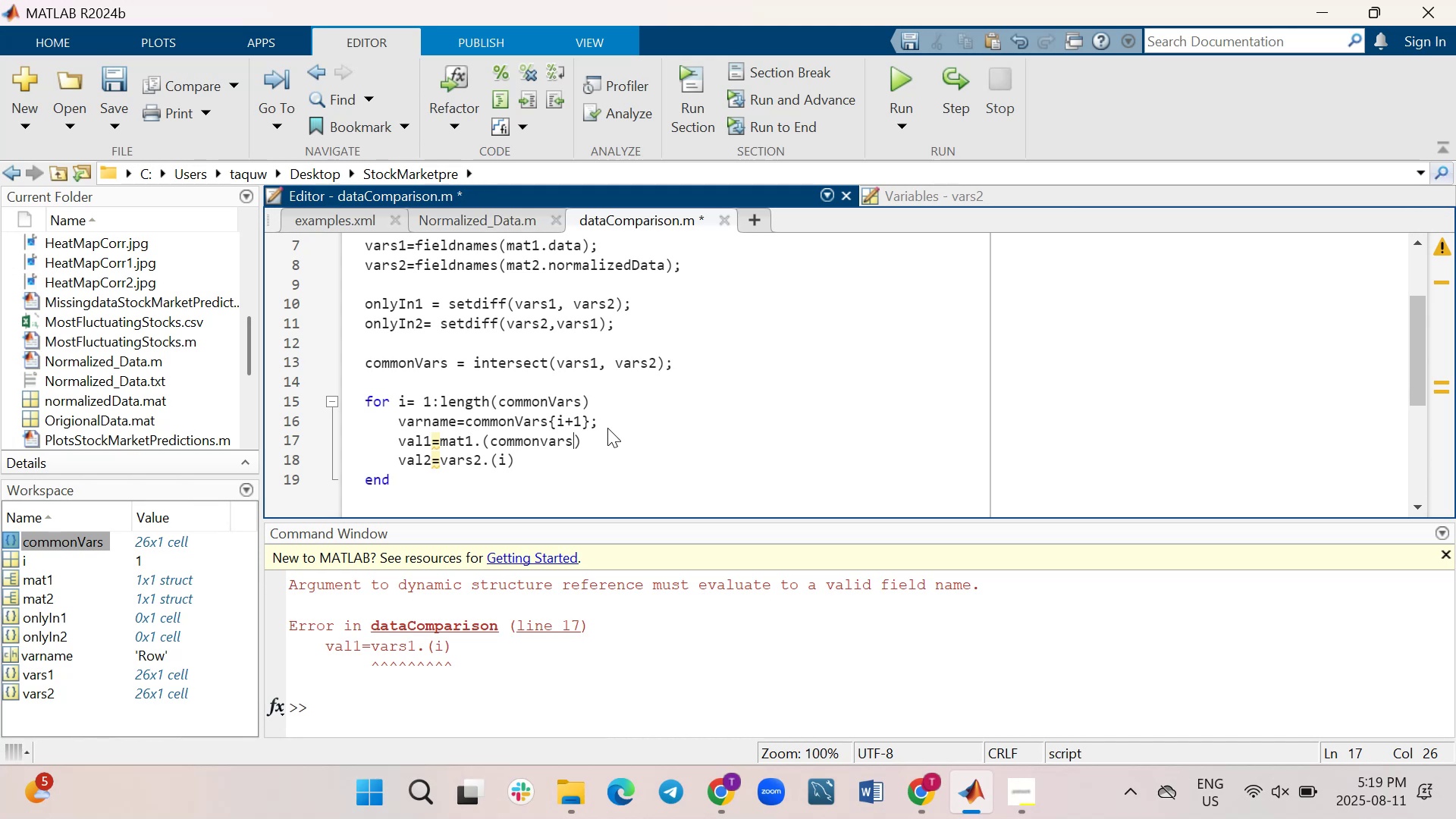 
key(ArrowDown)
 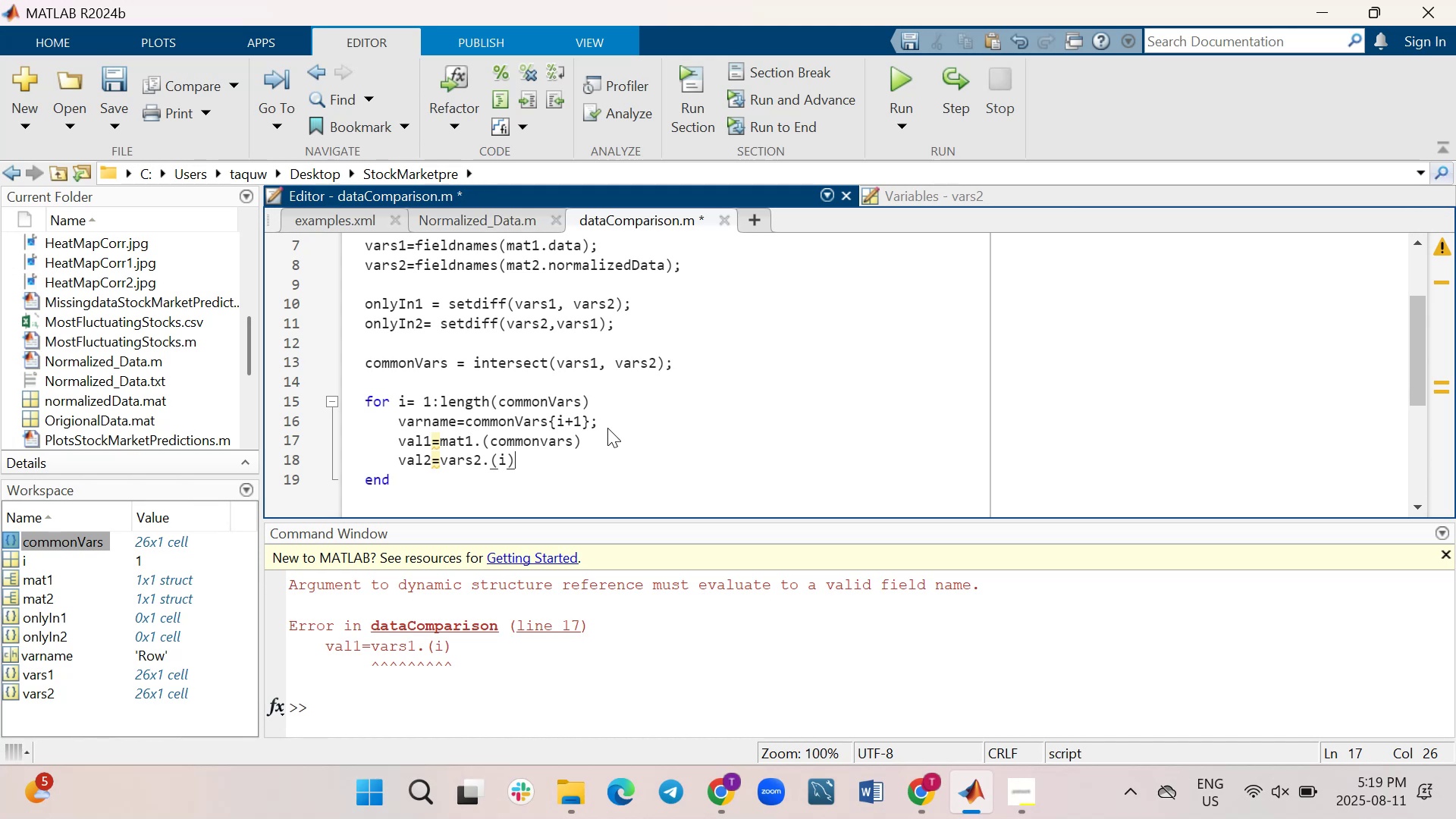 
key(ArrowLeft)
 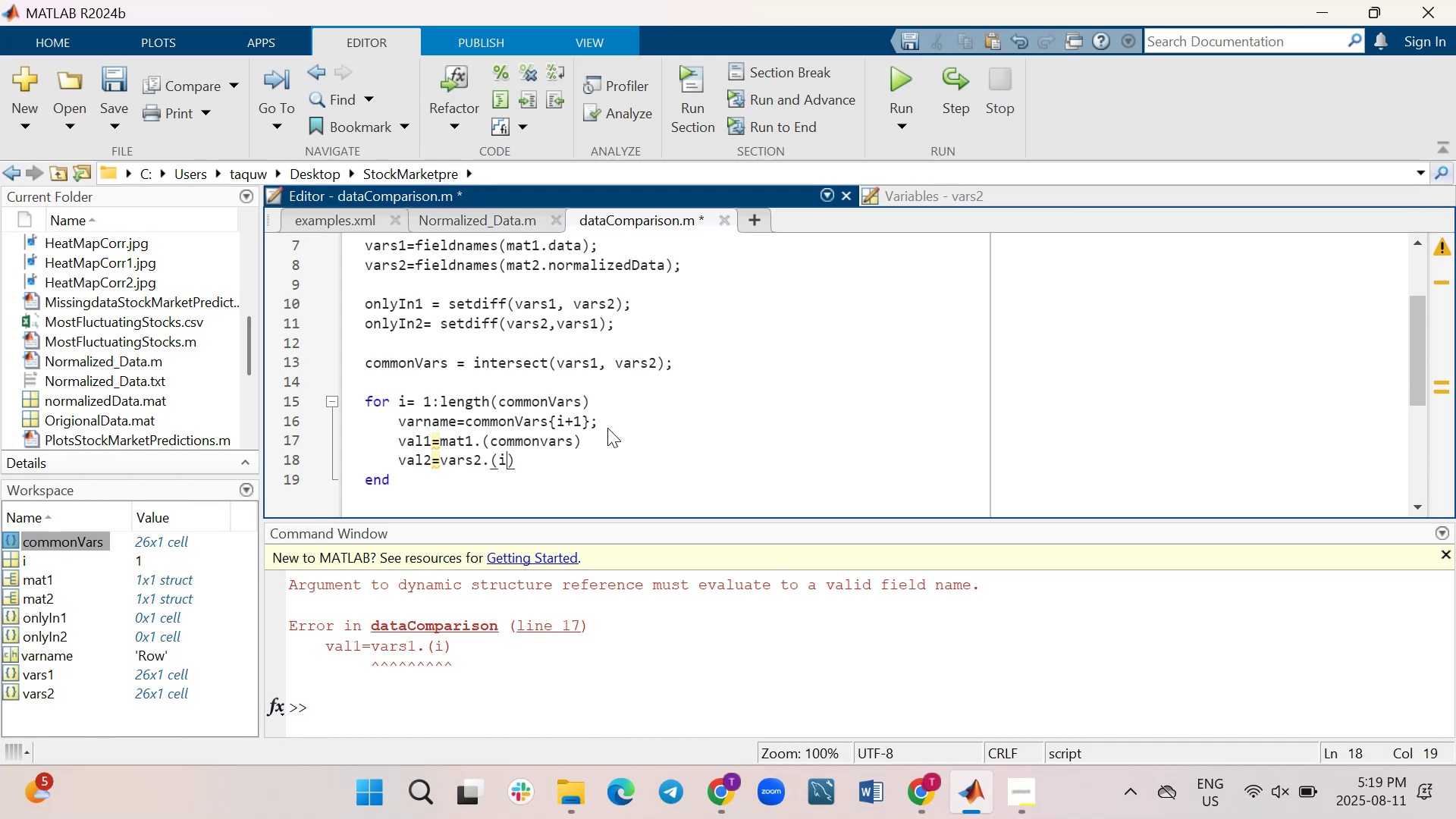 
key(ArrowLeft)
 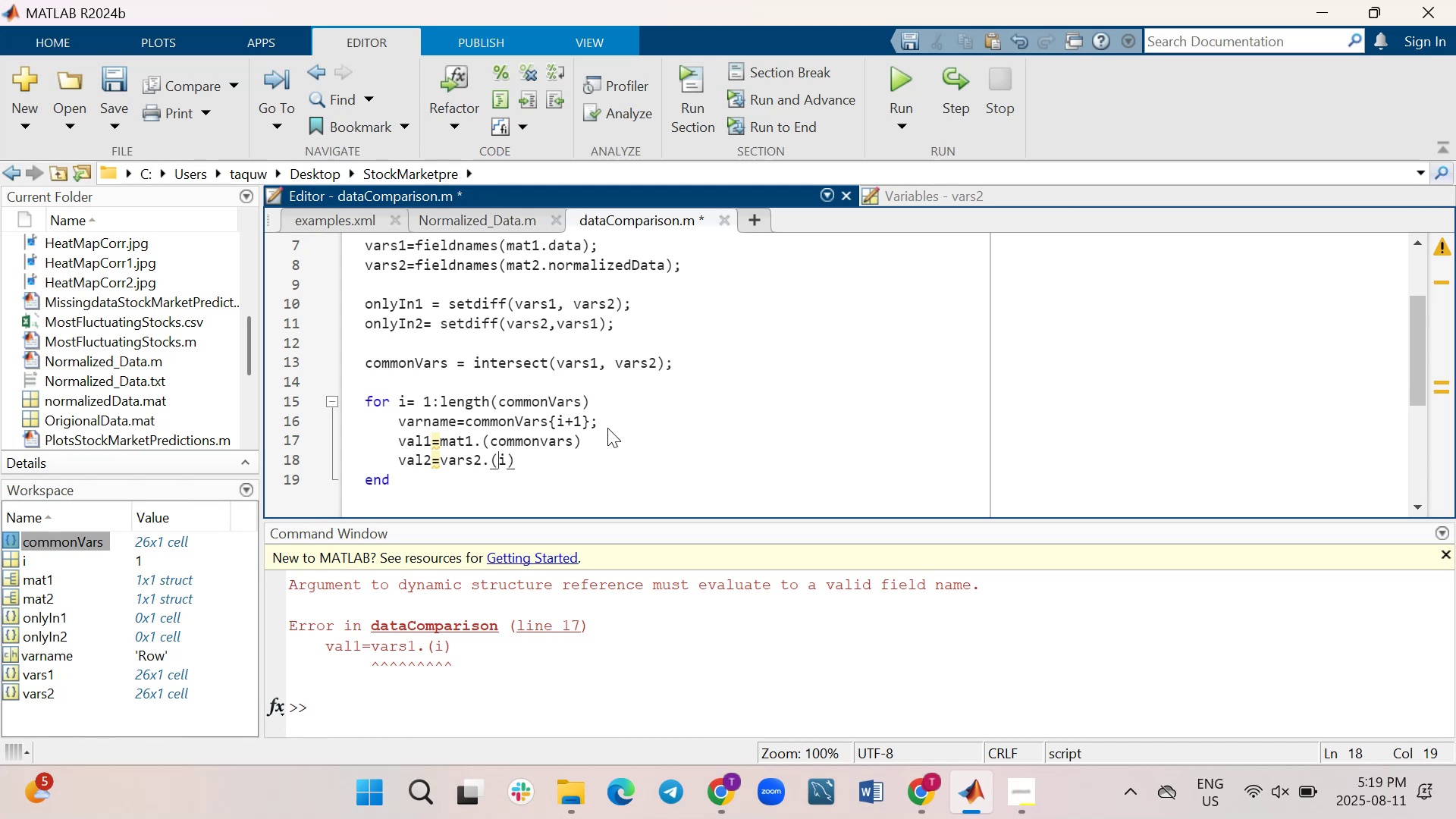 
key(ArrowLeft)
 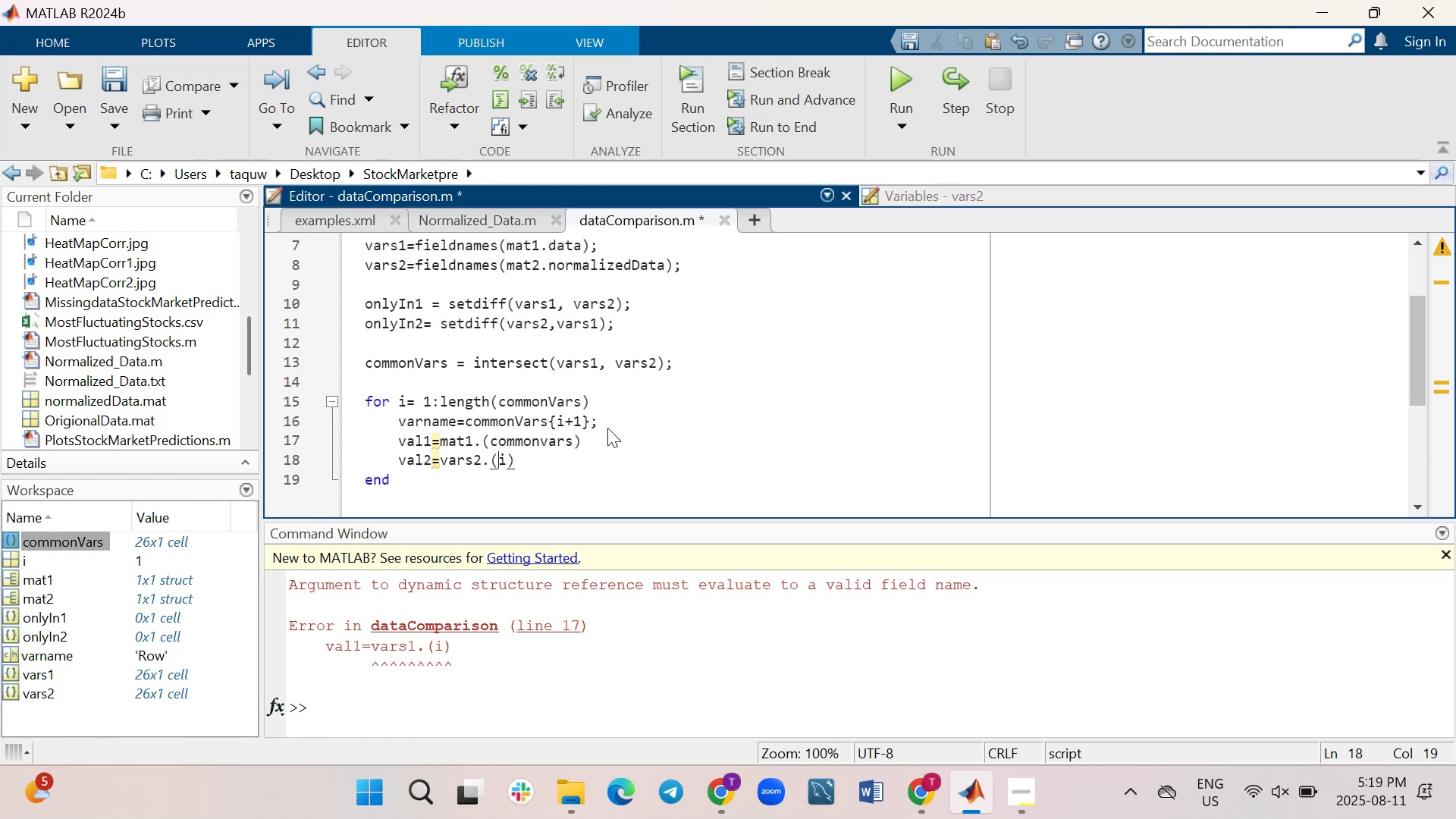 
key(ArrowLeft)
 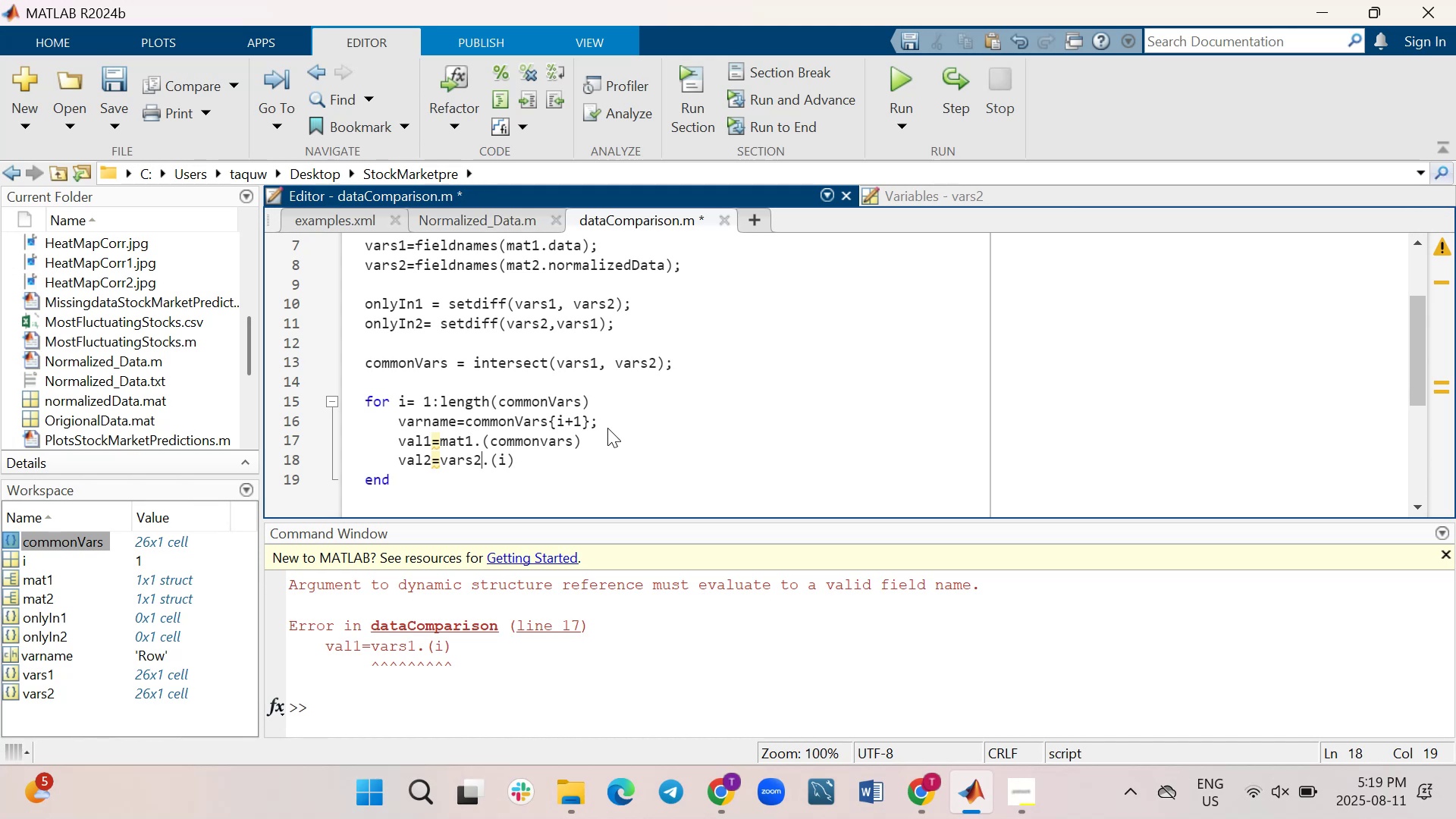 
key(ArrowLeft)
 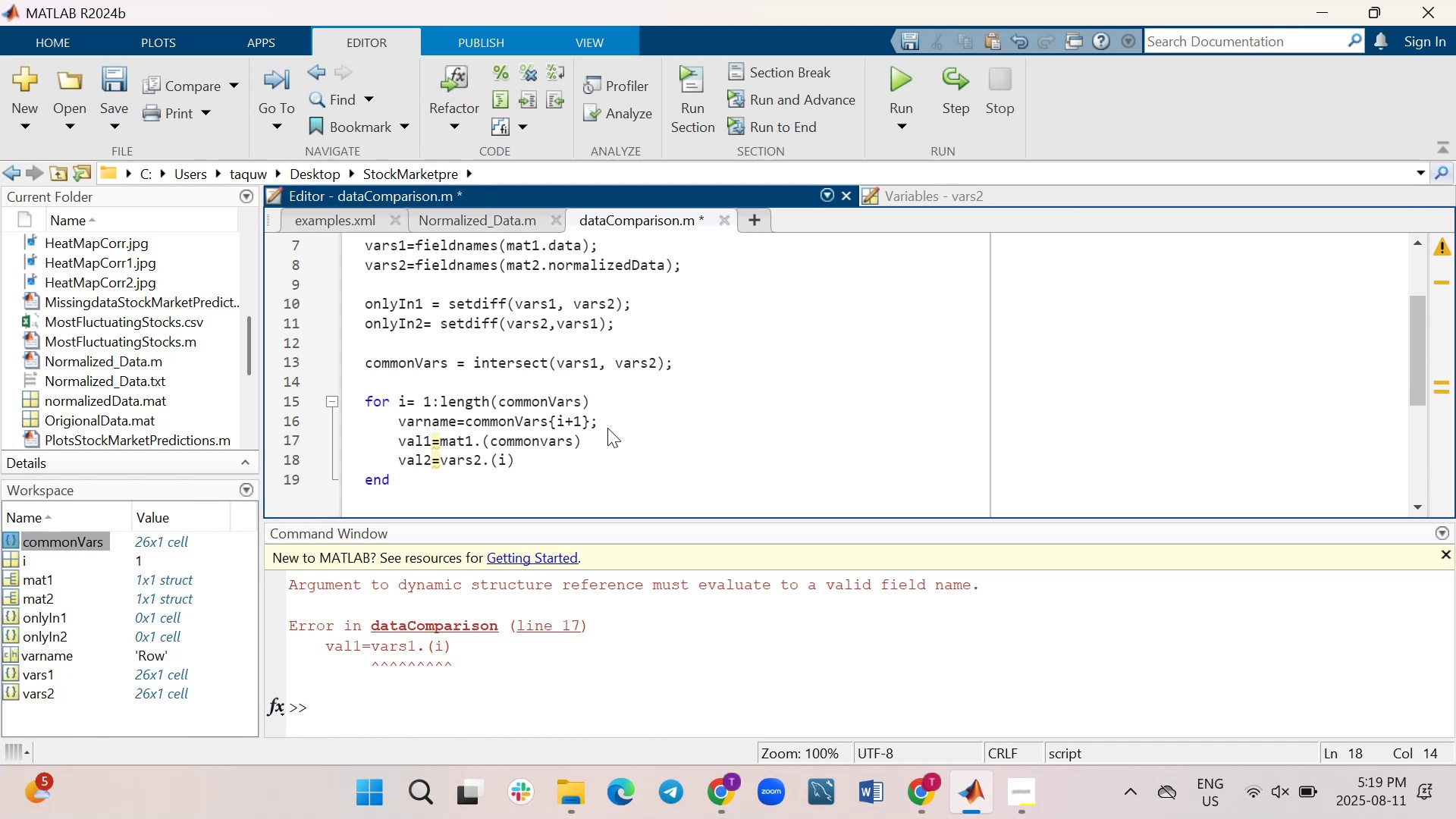 
key(Backspace)
key(Backspace)
key(Backspace)
key(Backspace)
type(mat)
 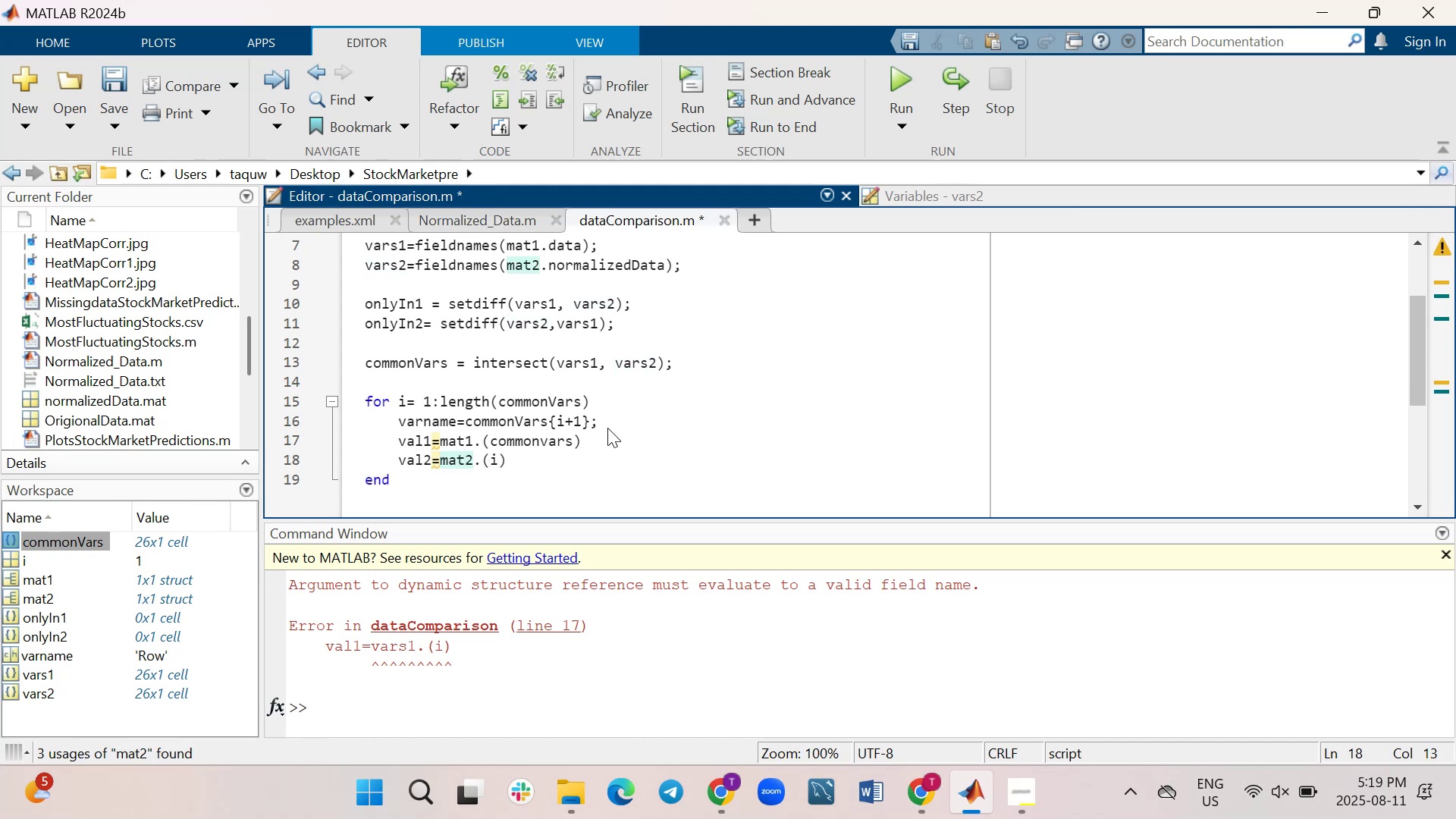 
key(ArrowRight)
 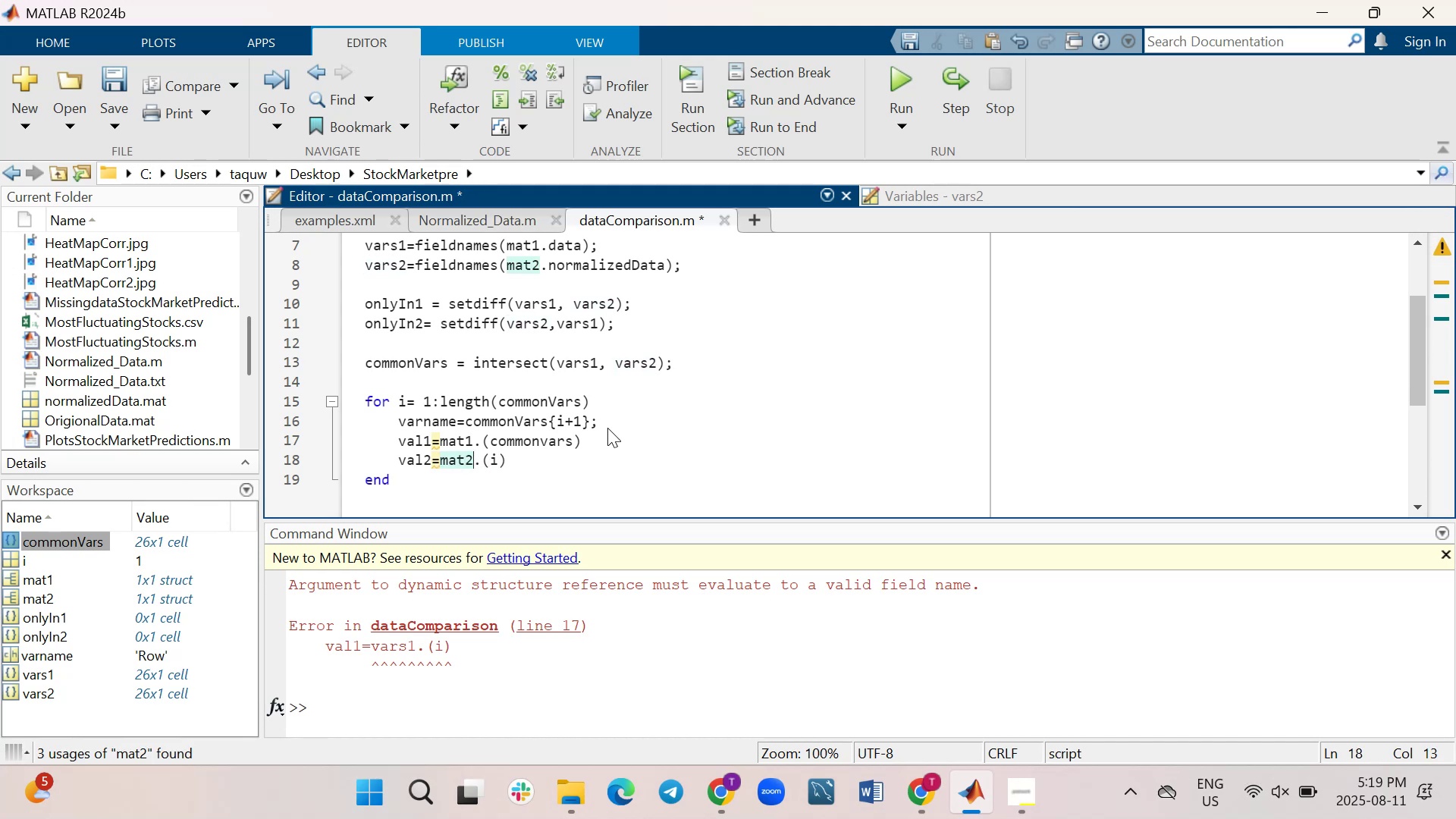 
key(ArrowRight)
 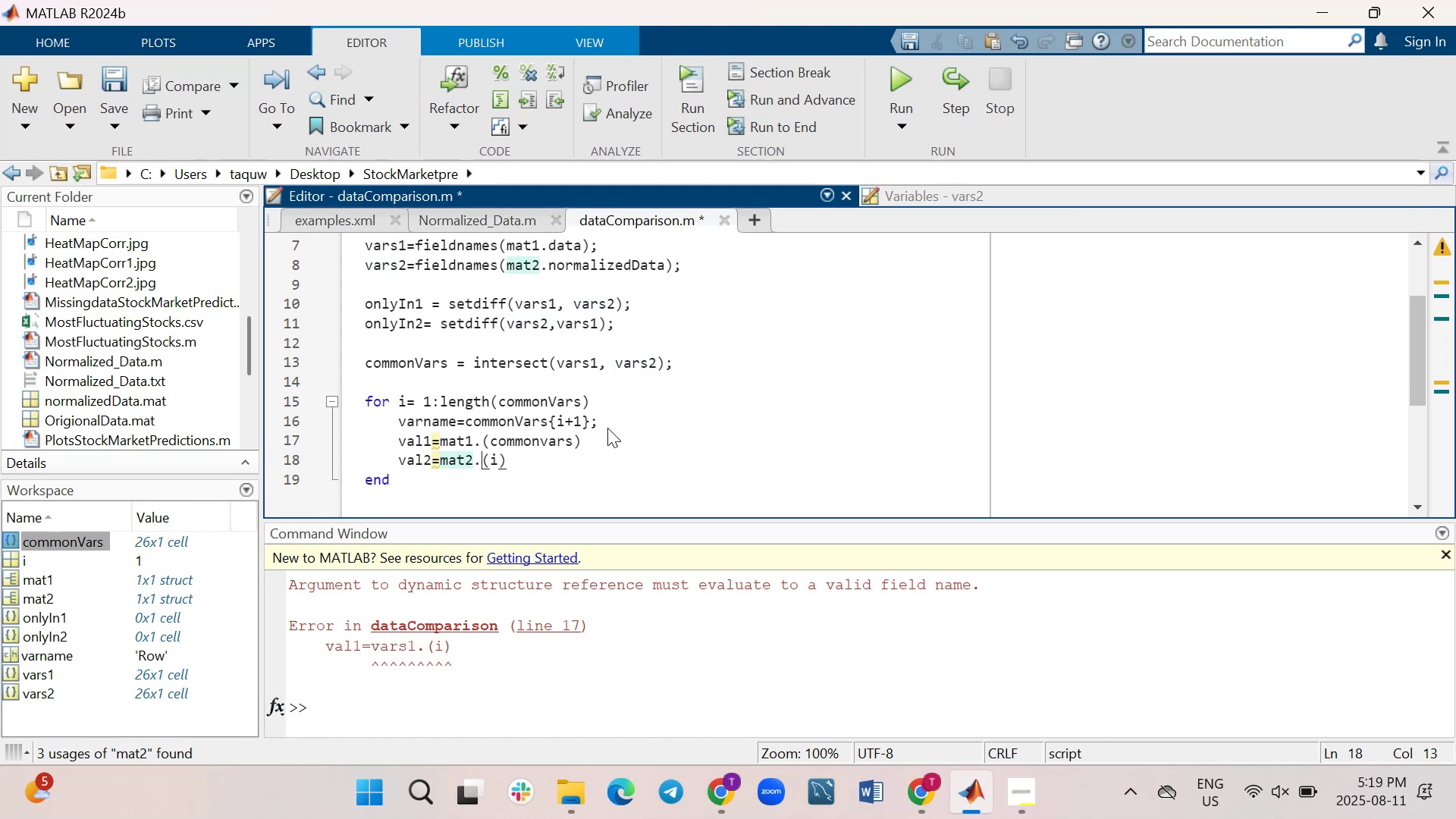 
key(ArrowRight)
 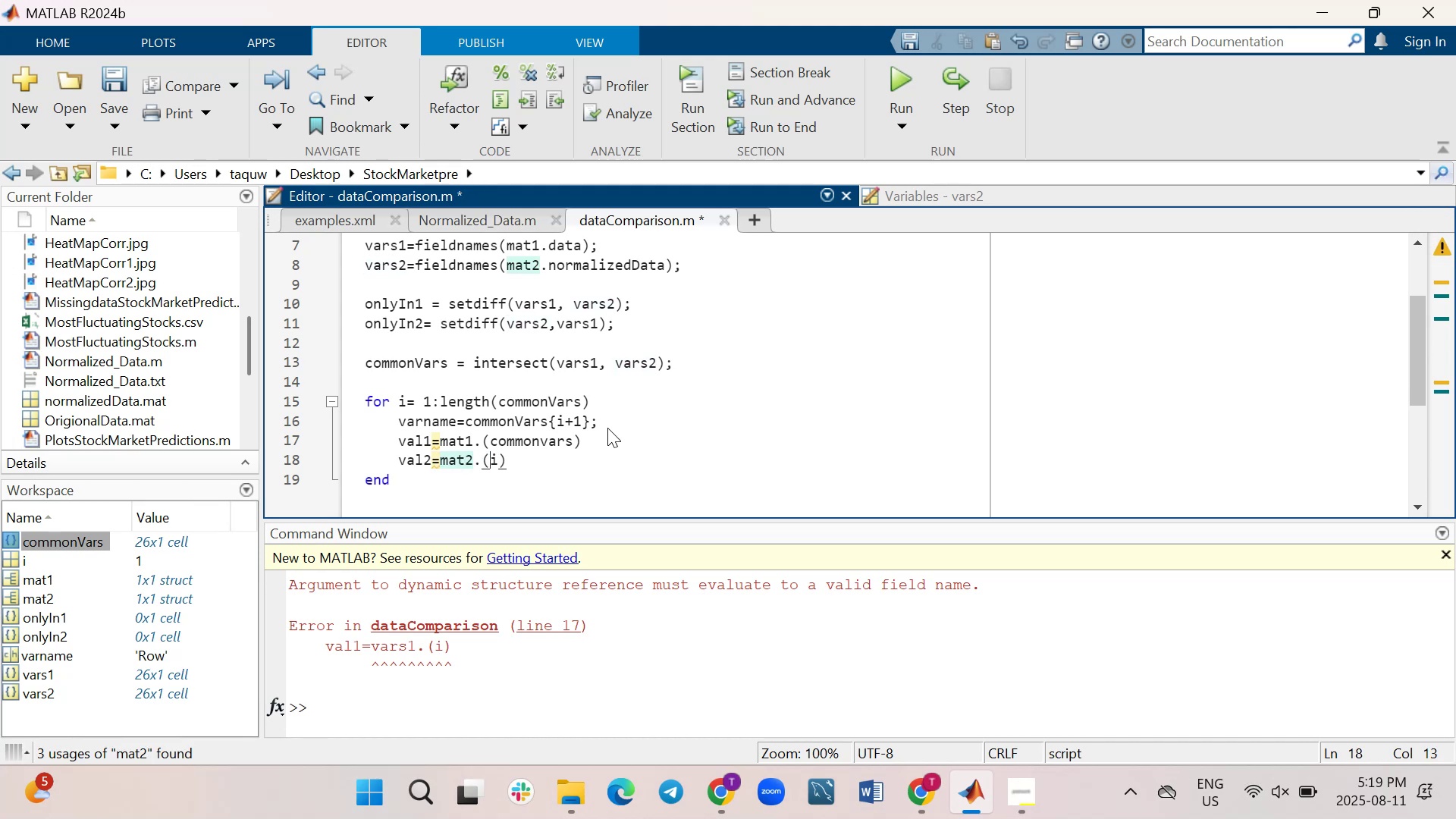 
key(ArrowRight)
 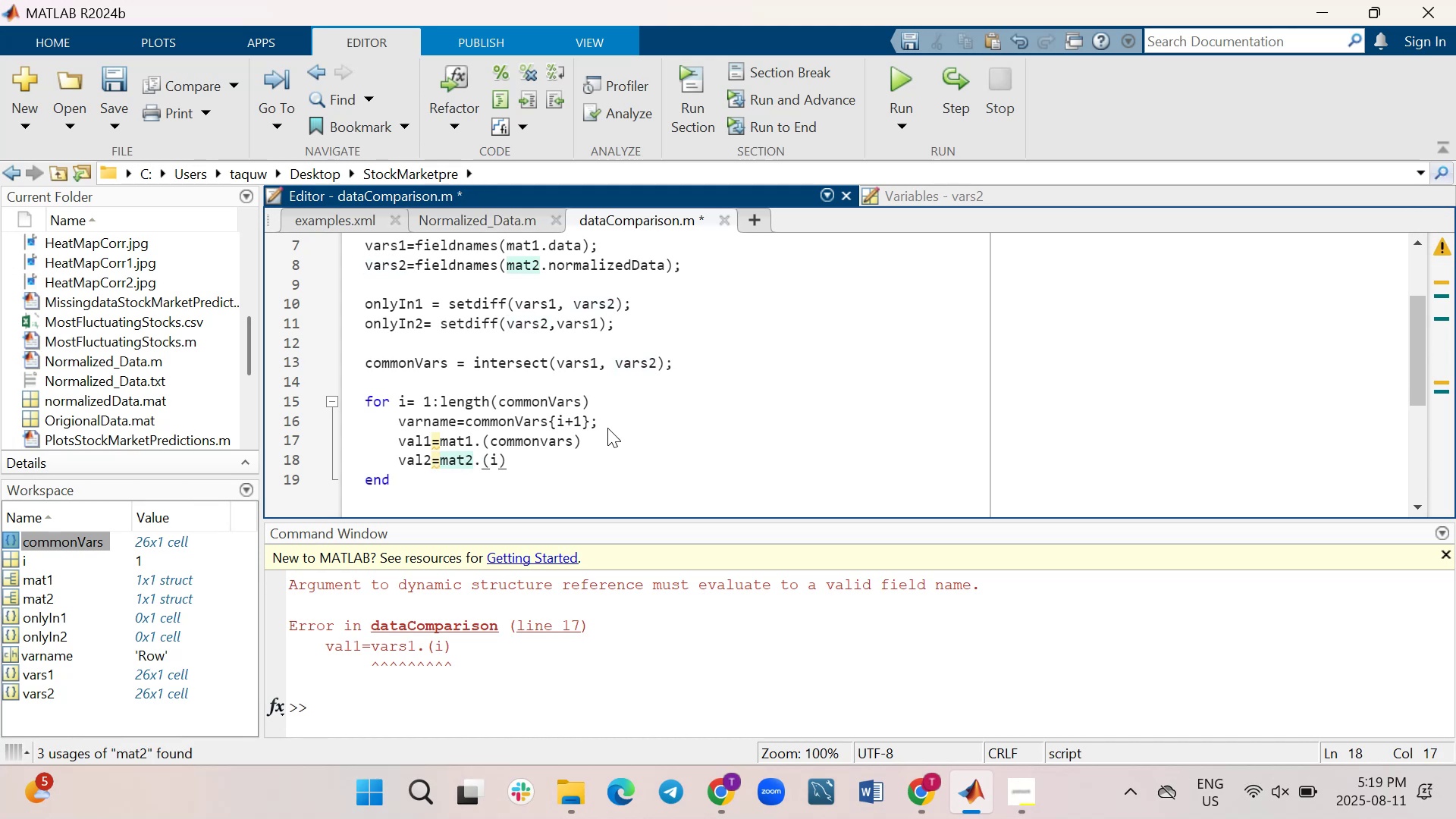 
key(Backspace)
type(common)
 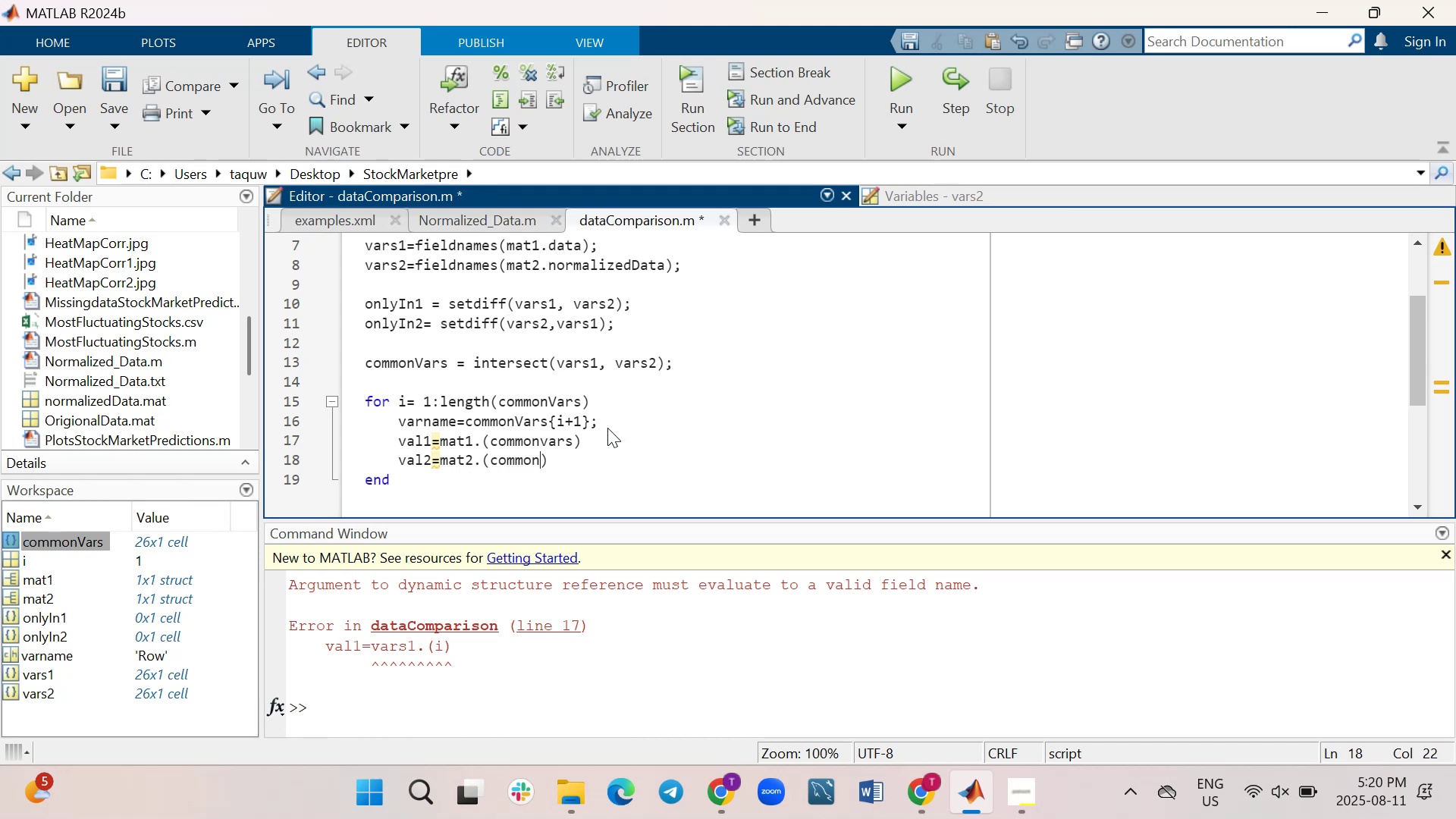 
type(Vars)
 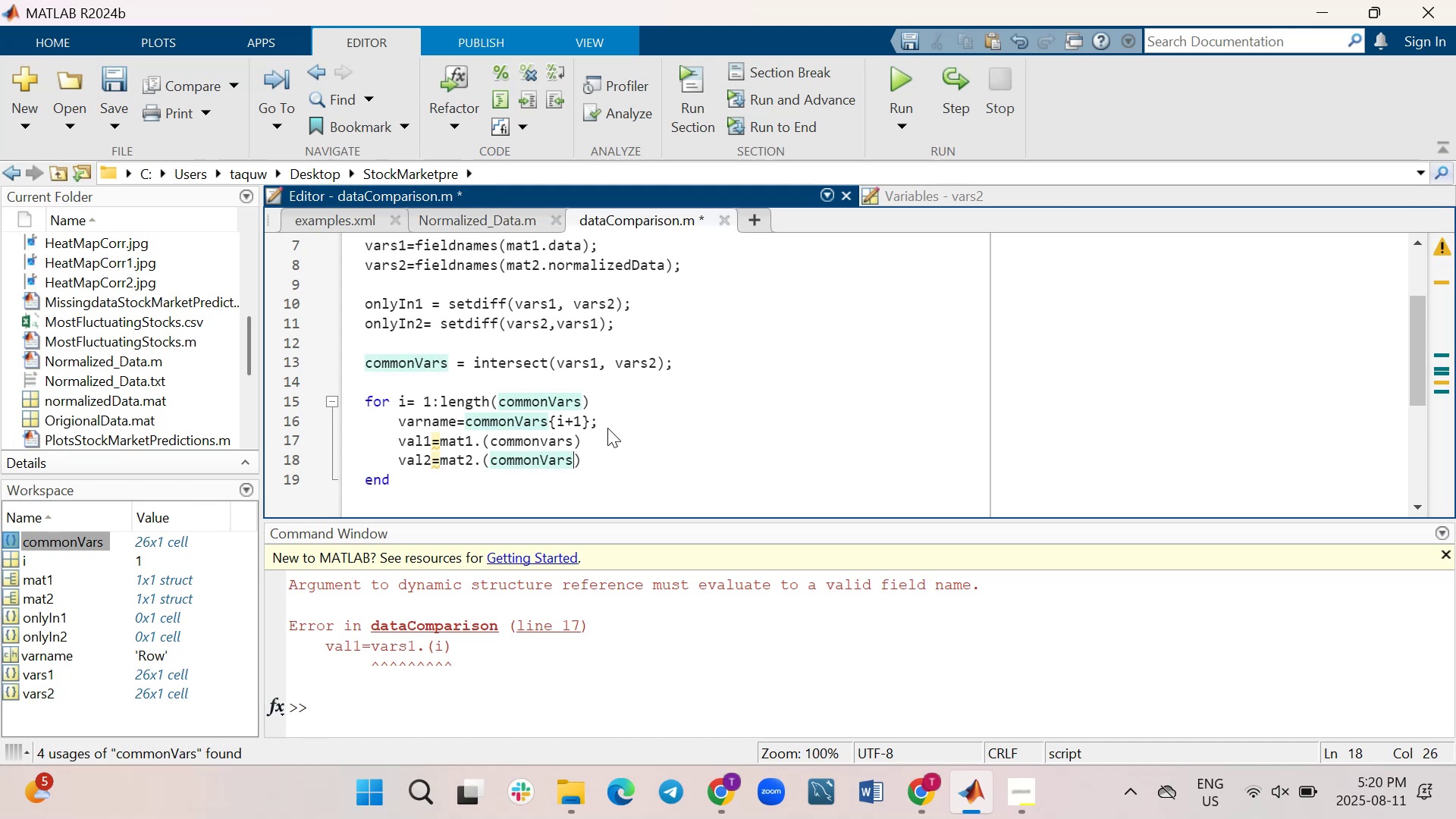 
key(Backspace)
key(Backspace)
key(Backspace)
key(Backspace)
key(Backspace)
key(Backspace)
key(Backspace)
key(Backspace)
key(Backspace)
key(Backspace)
type(varname)
 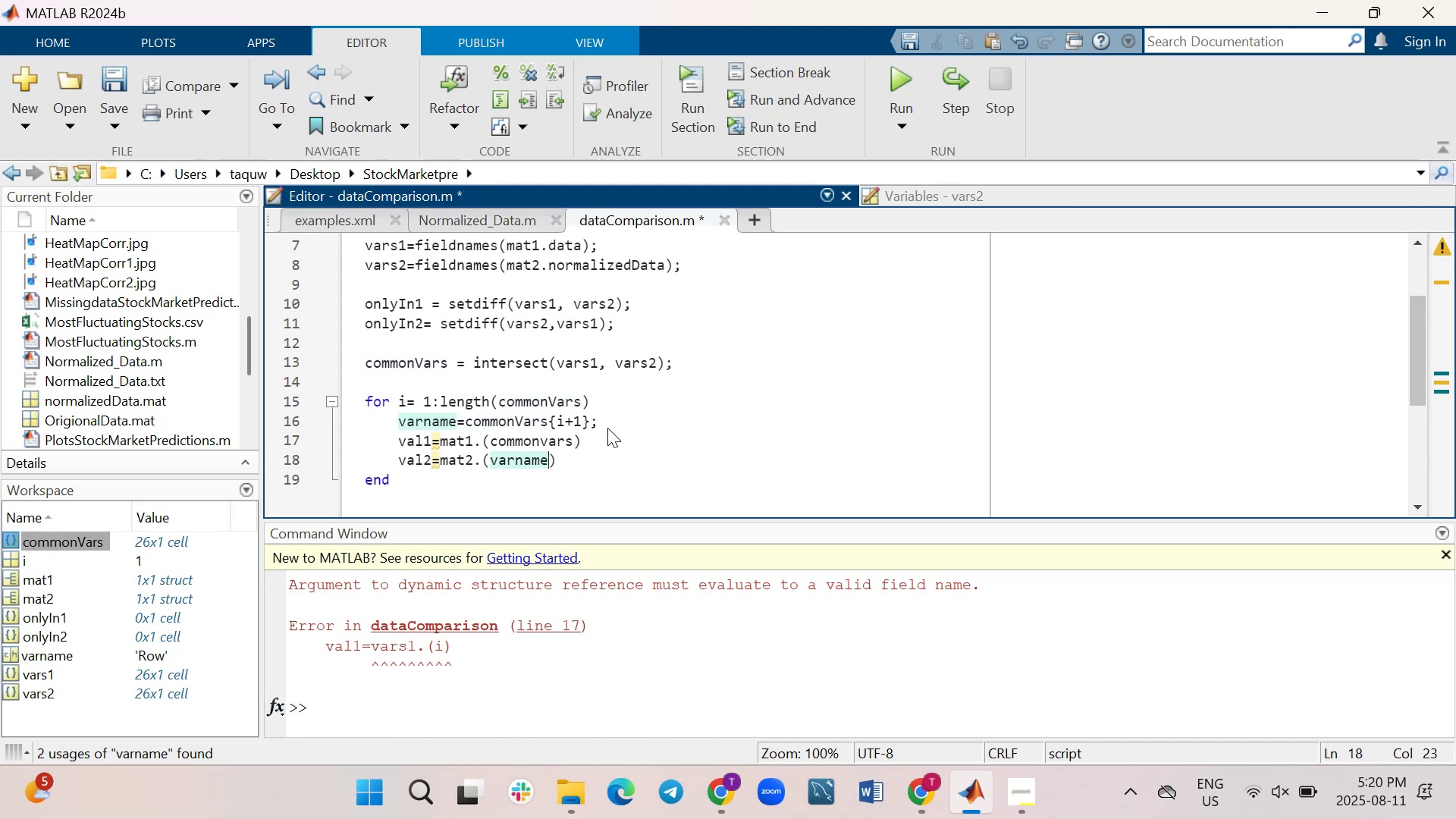 
key(ArrowUp)
 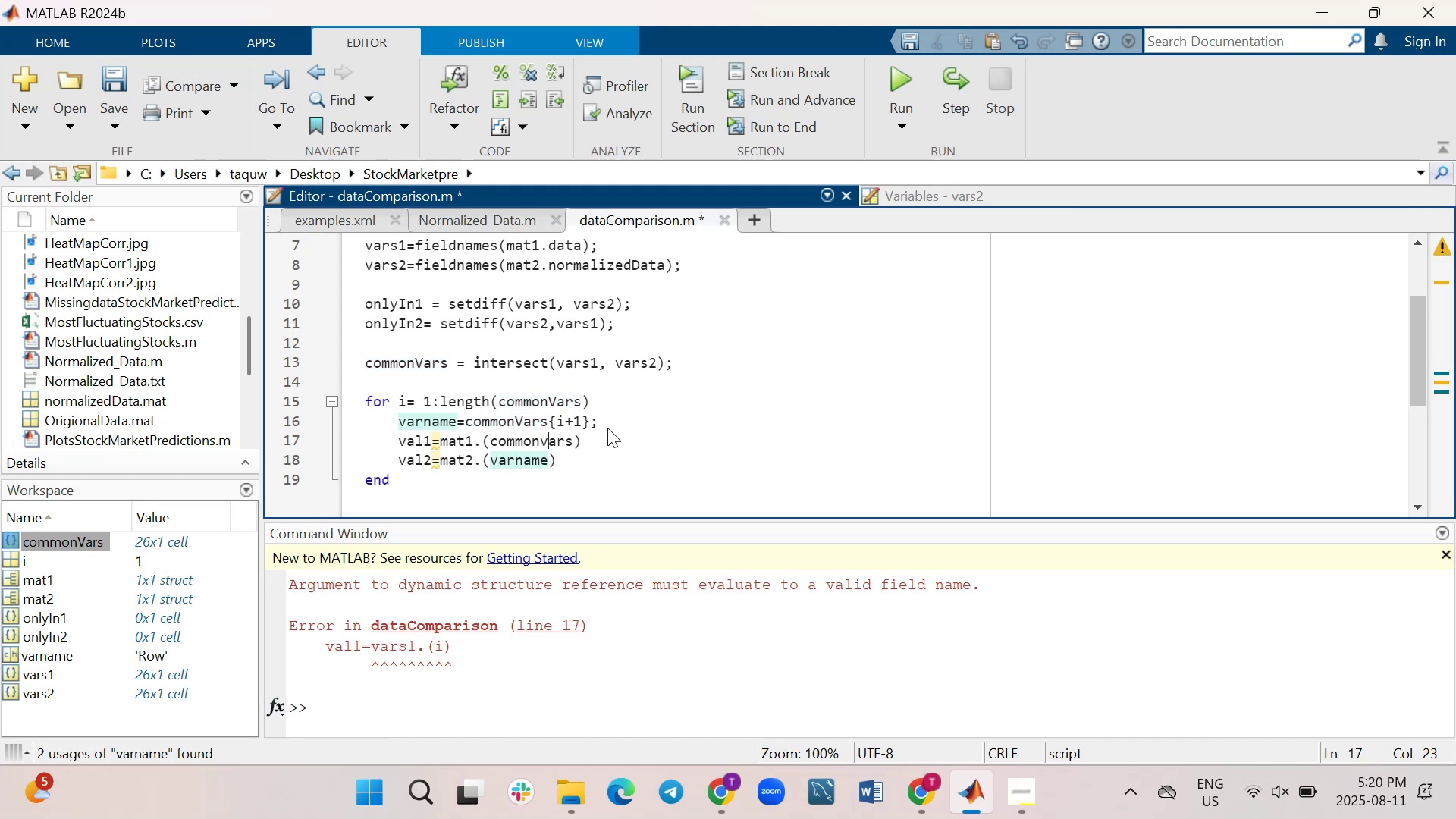 
key(ArrowRight)
 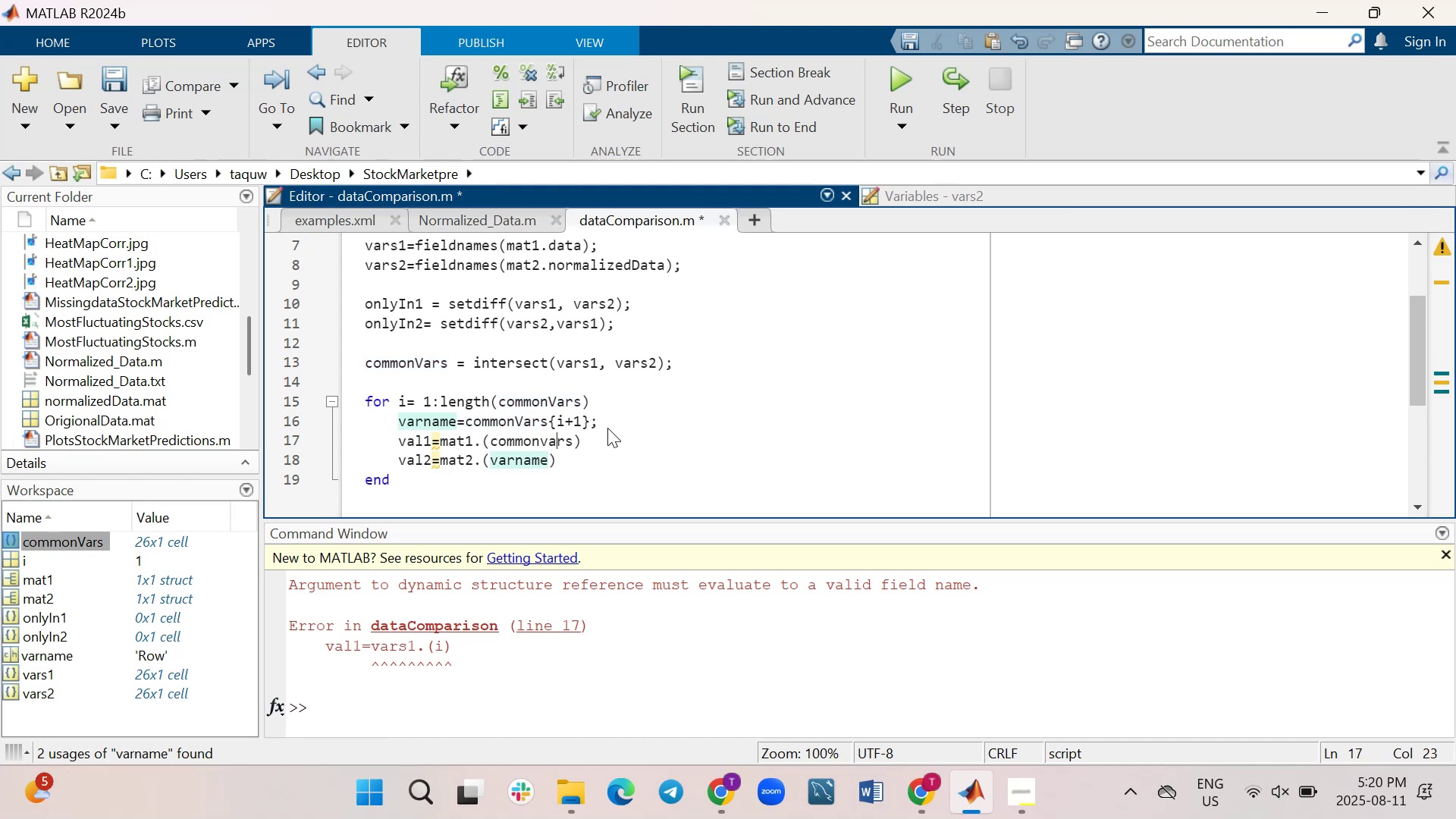 
key(ArrowRight)
 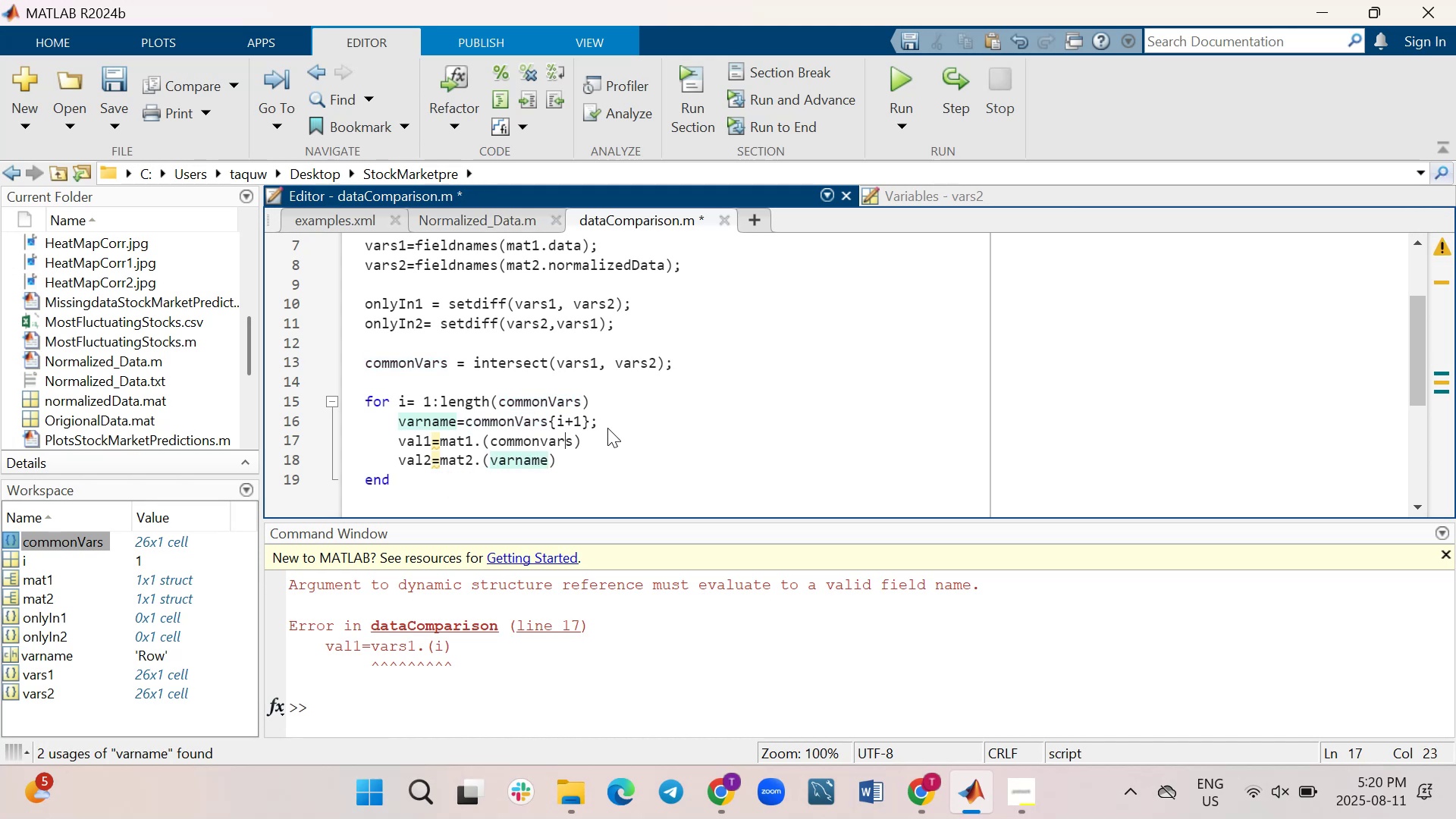 
key(ArrowRight)
 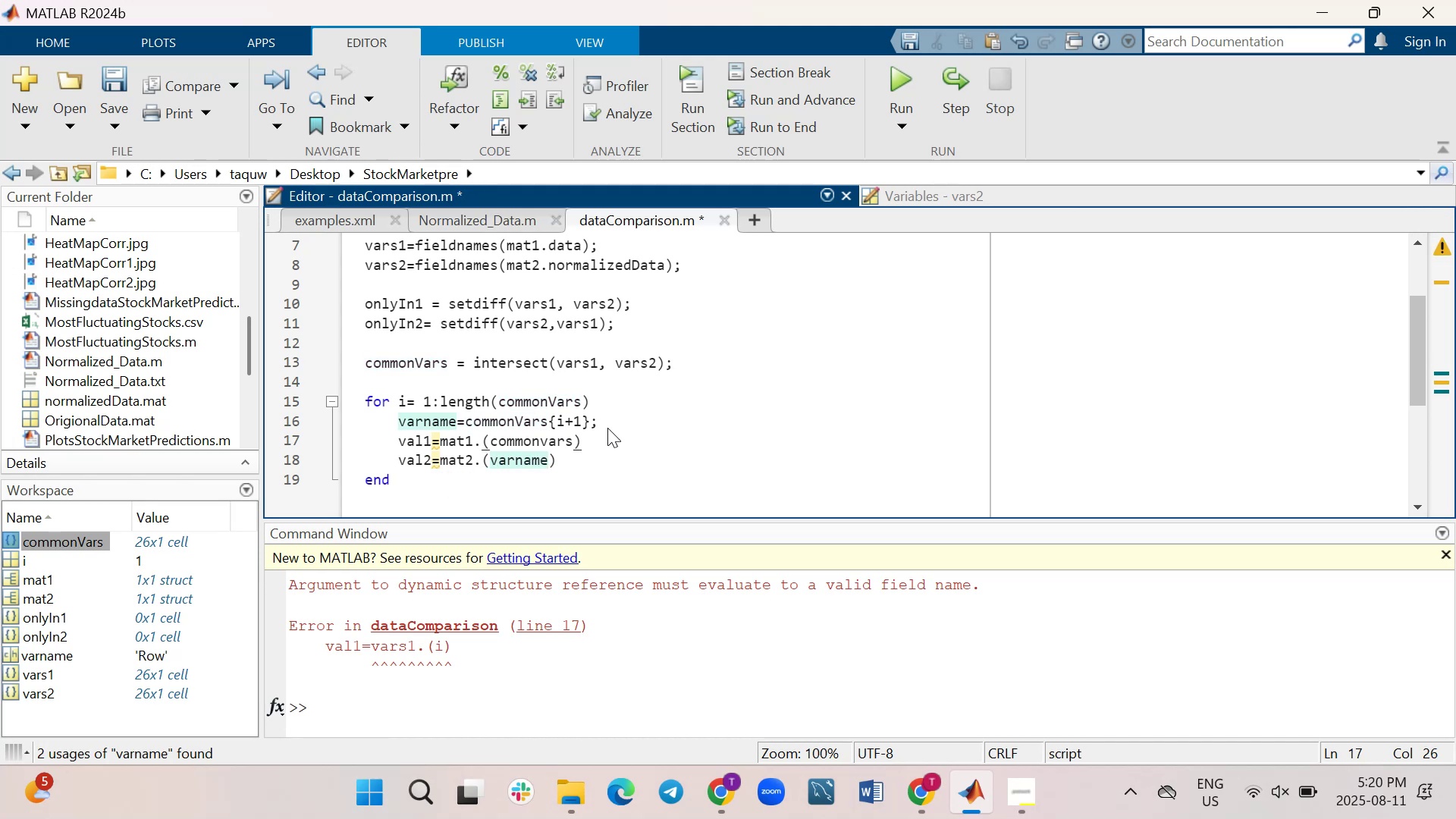 
key(Backspace)
key(Backspace)
key(Backspace)
key(Backspace)
key(Backspace)
key(Backspace)
key(Backspace)
key(Backspace)
key(Backspace)
key(Backspace)
type(varname)
 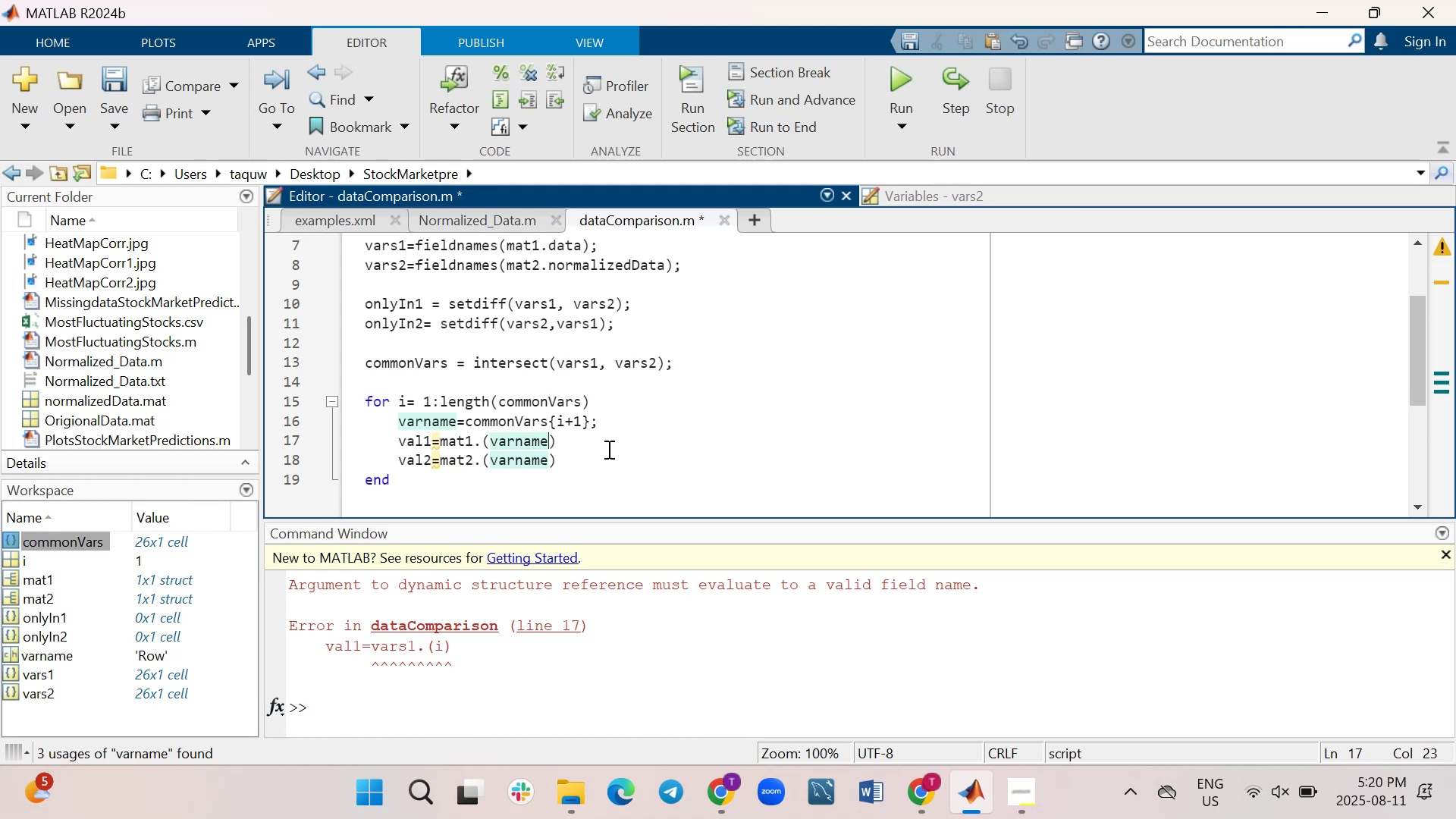 
wait(5.57)
 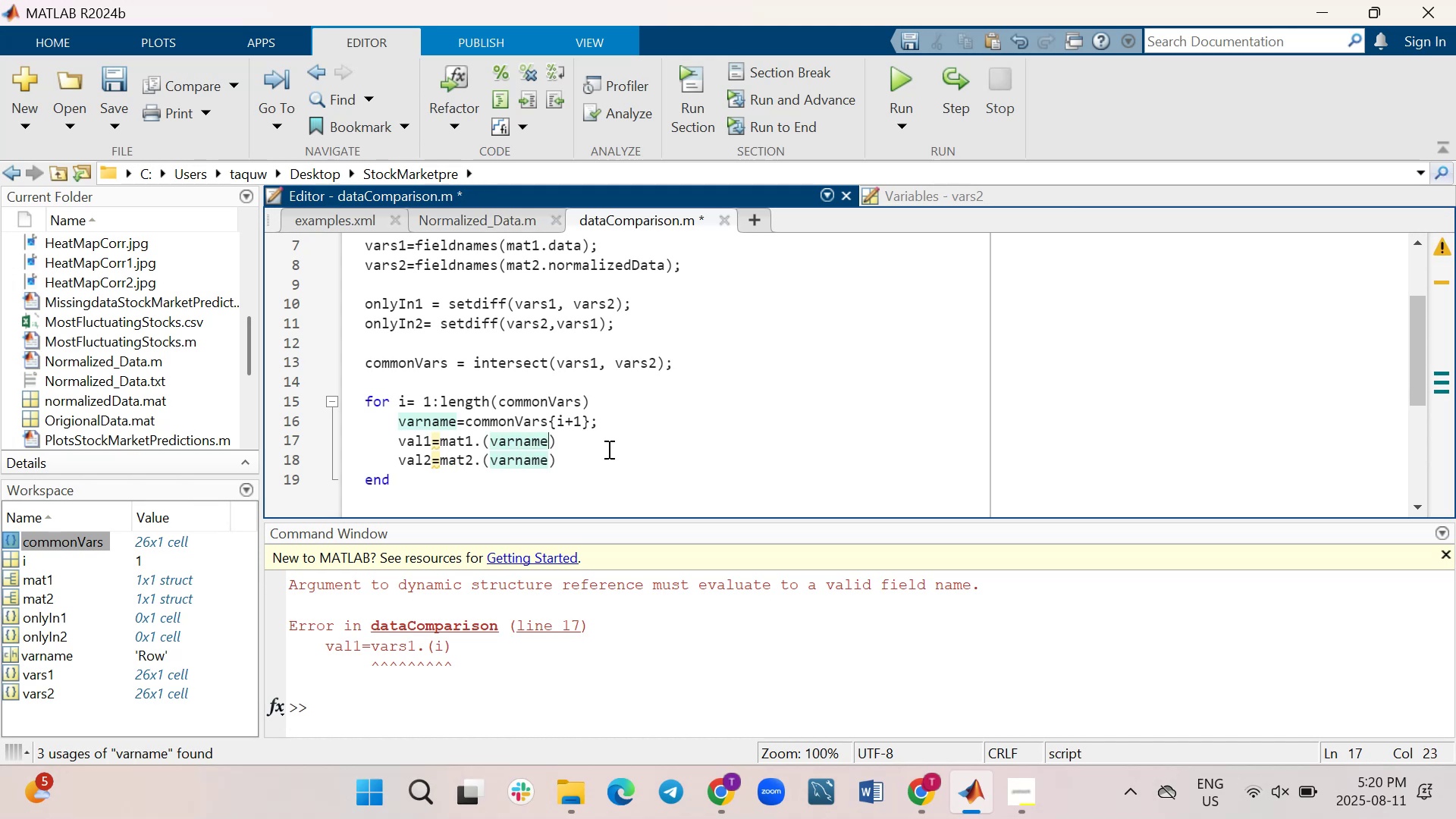 
scroll: coordinate [277, 818], scroll_direction: up, amount: 18.0
 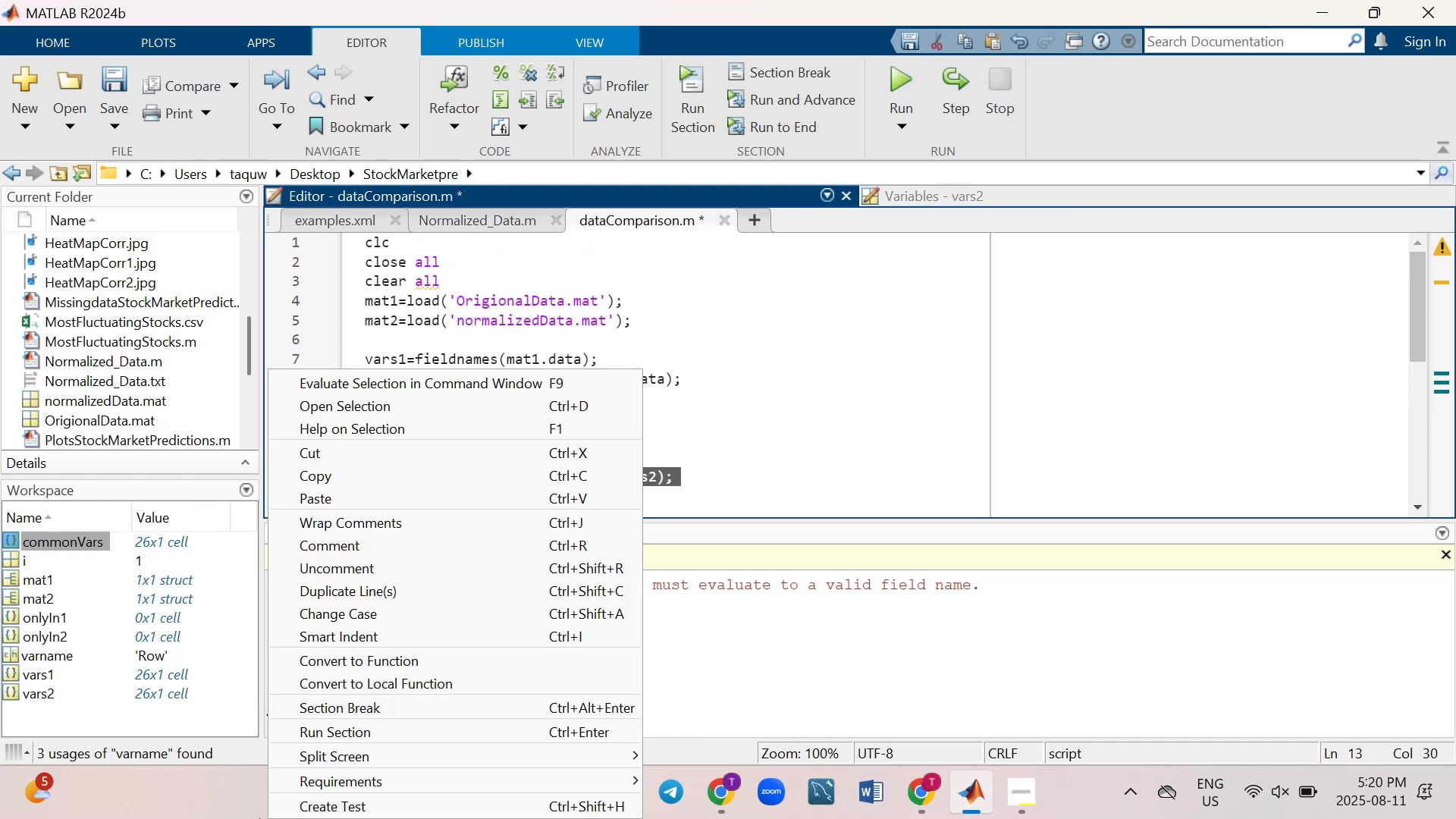 
left_click_drag(start_coordinate=[309, 818], to_coordinate=[267, 818])
 